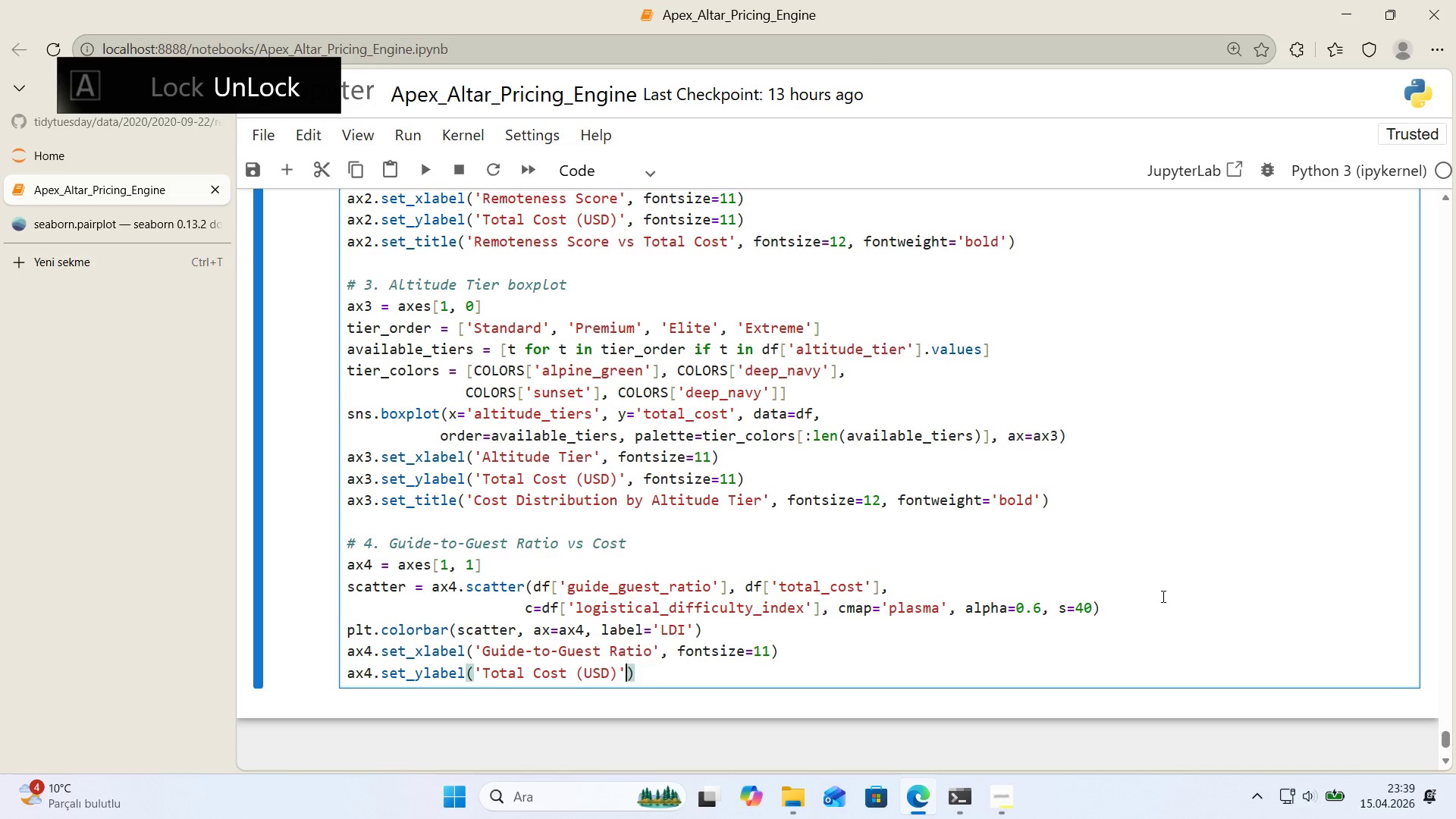 
type(, fonts'ze)11)
 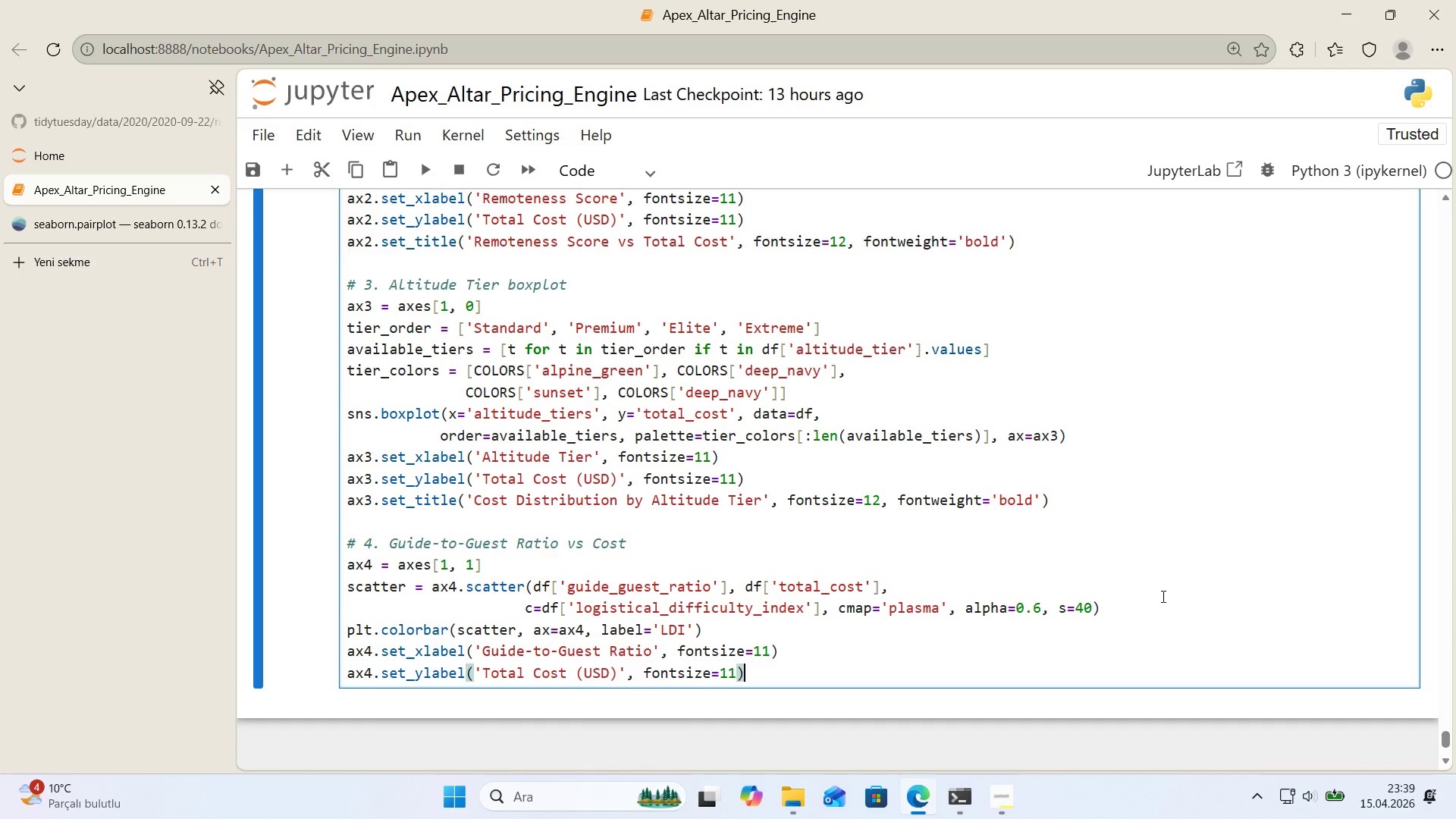 
 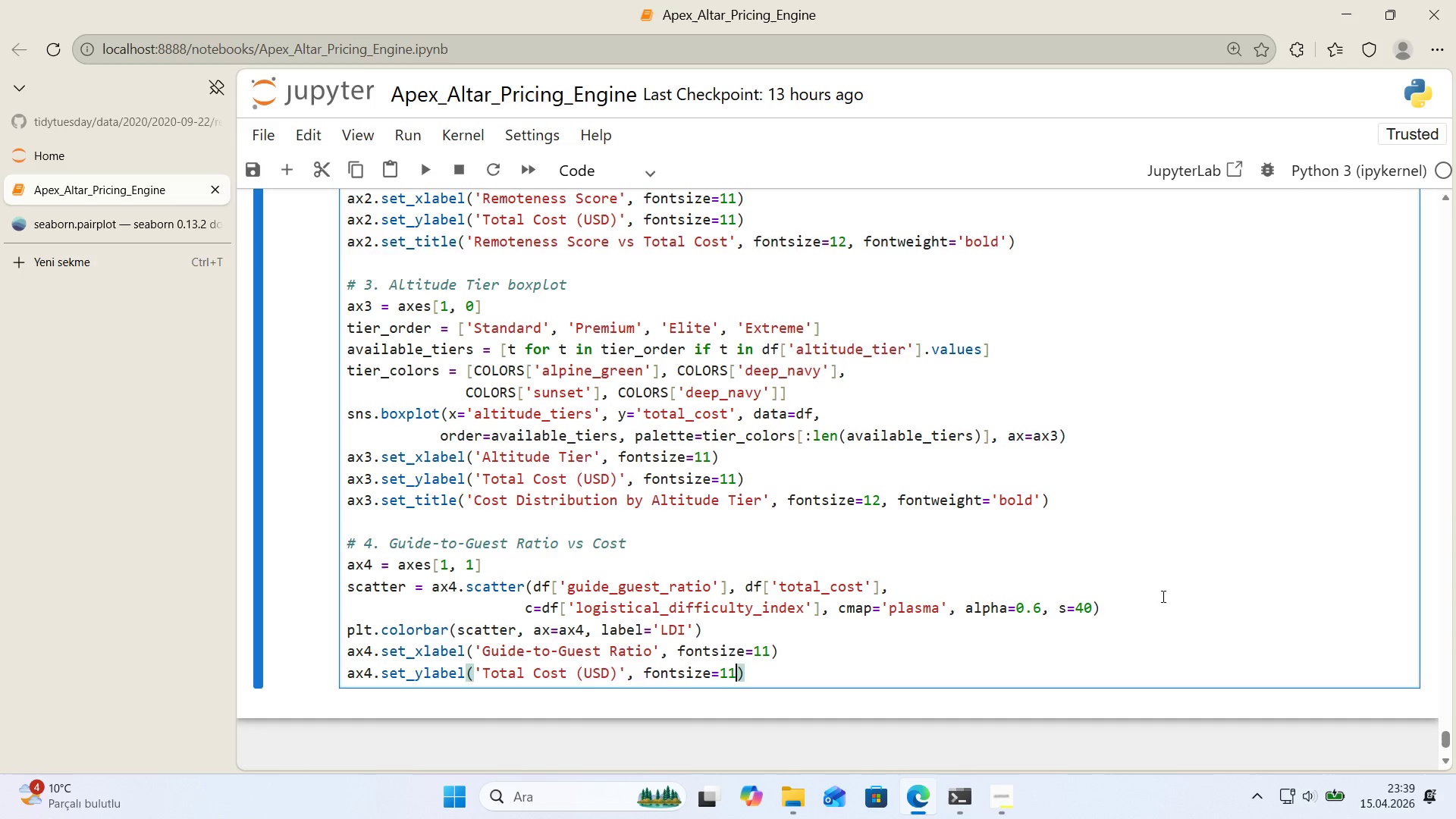 
key(ArrowRight)
 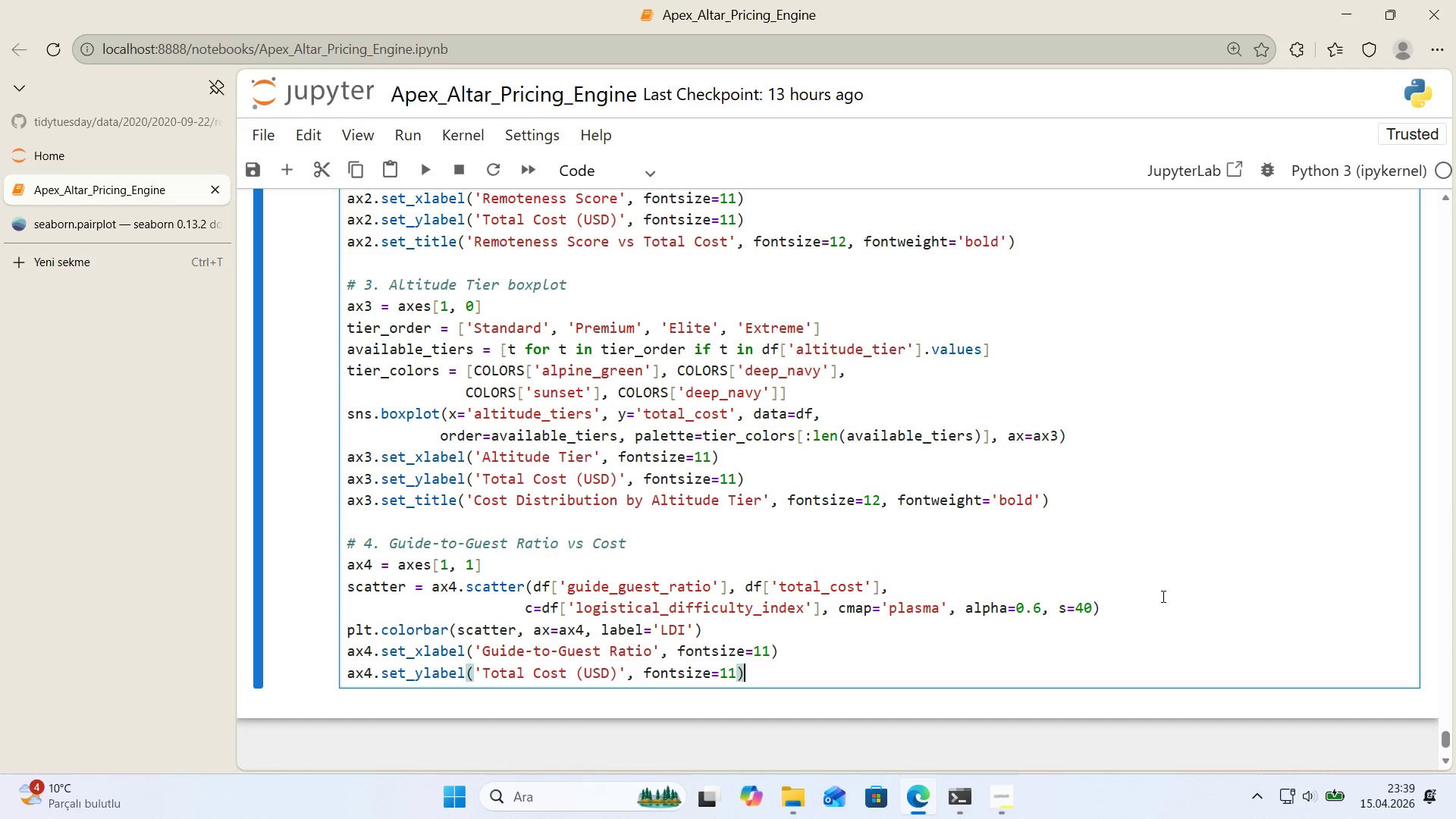 
key(Enter)
 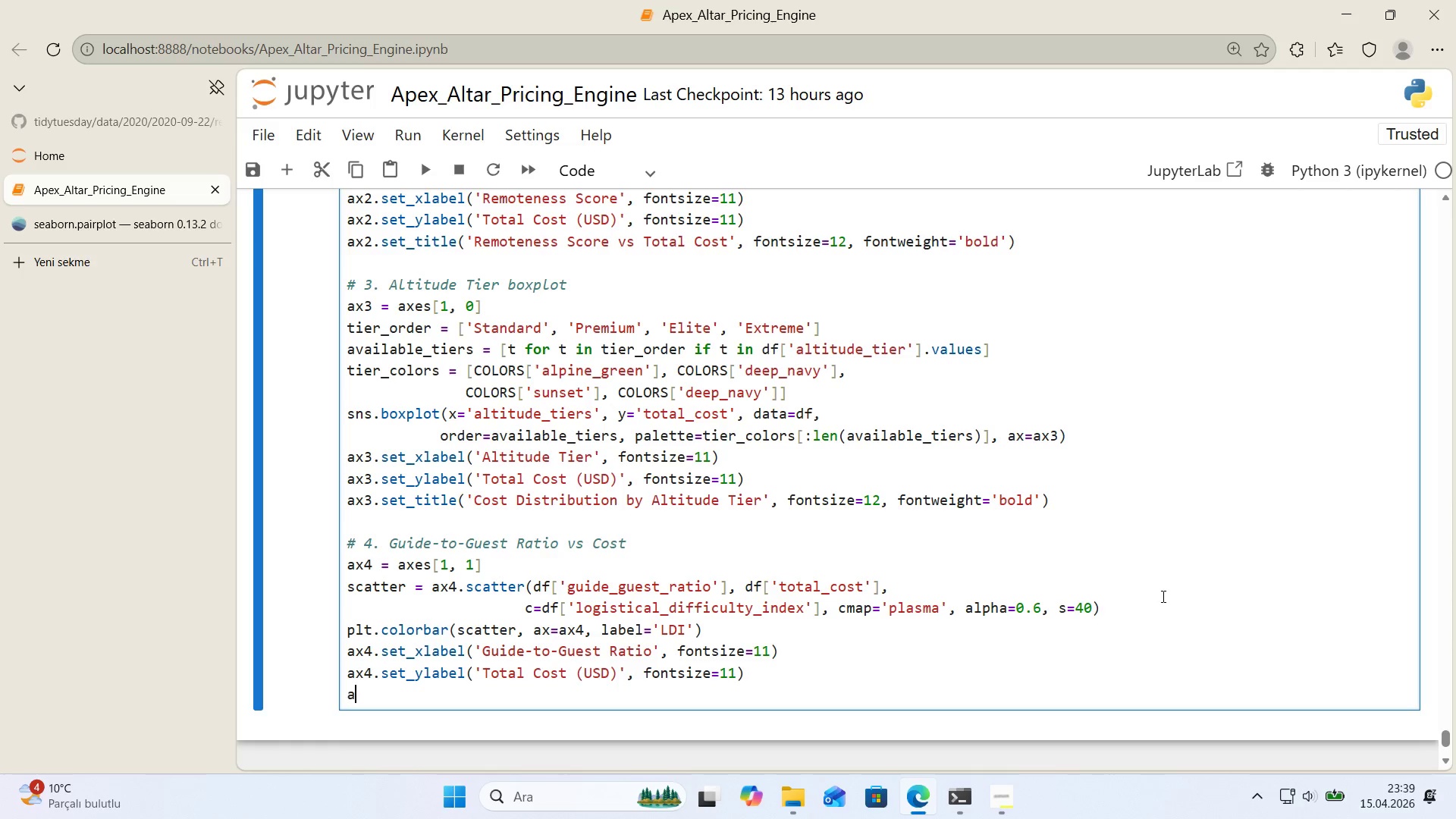 
type(ax4.set_t'tle*()
 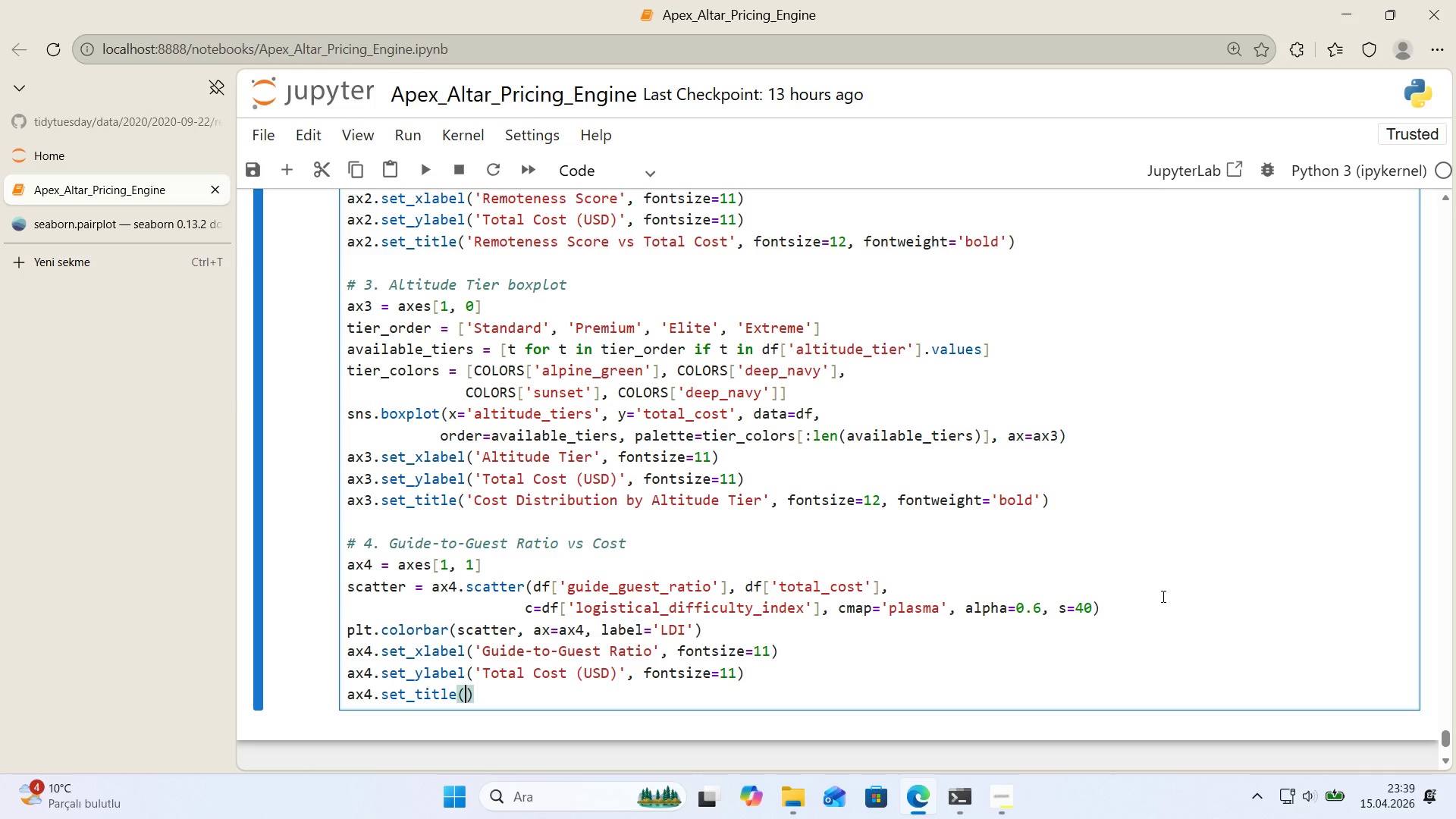 
 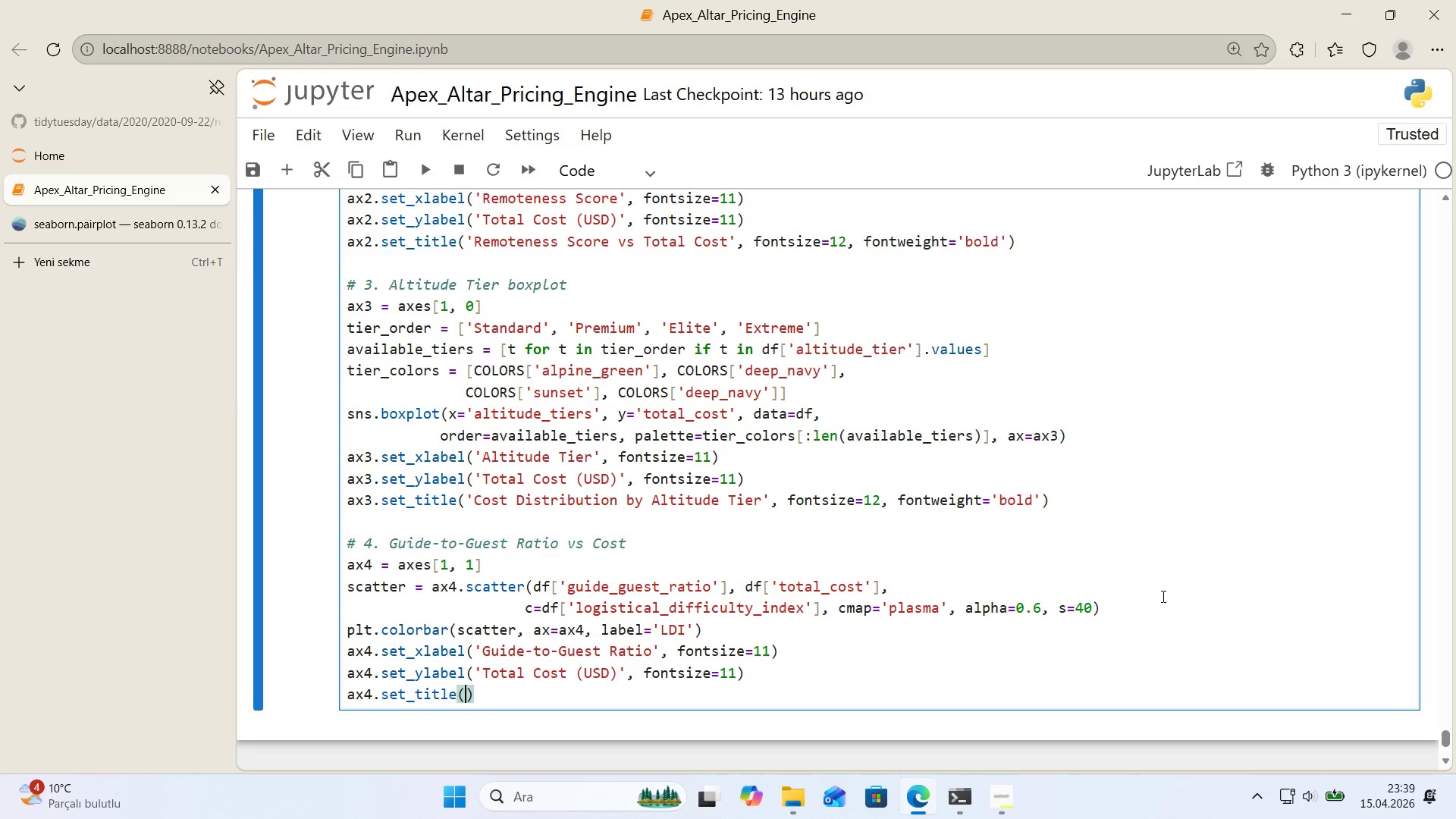 
key(ArrowLeft)
 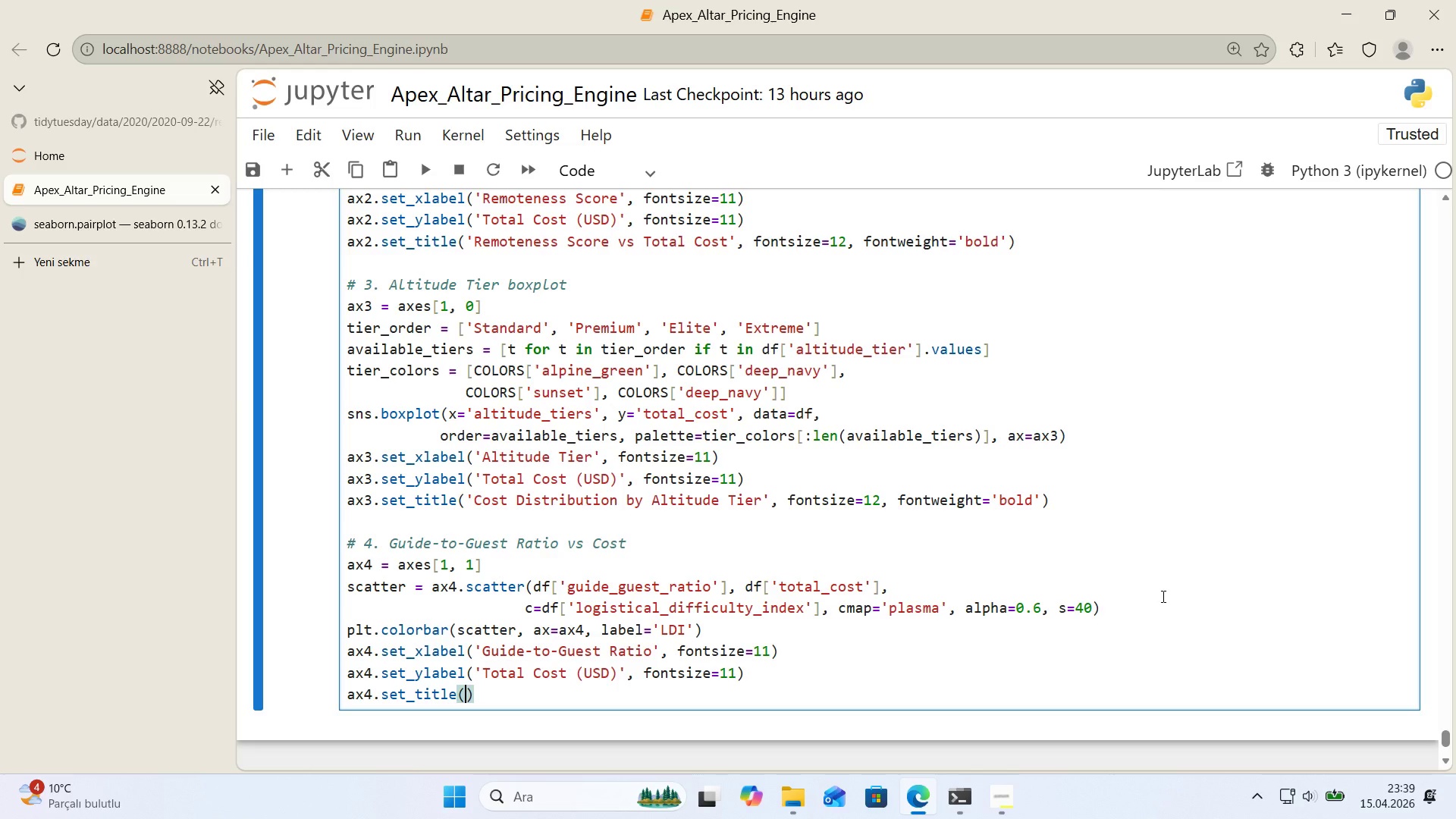 
type(@@)
 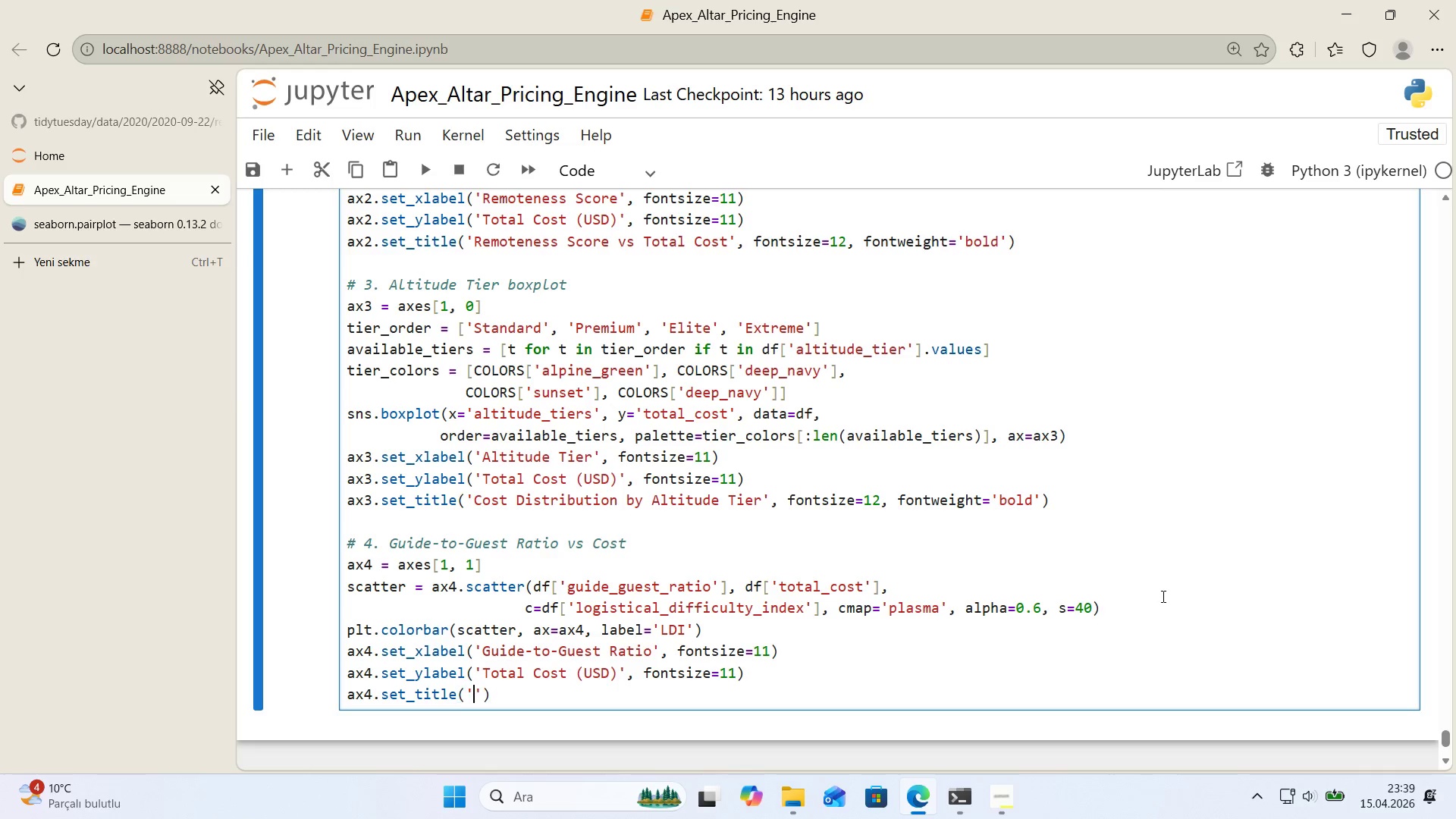 
key(ArrowLeft)
 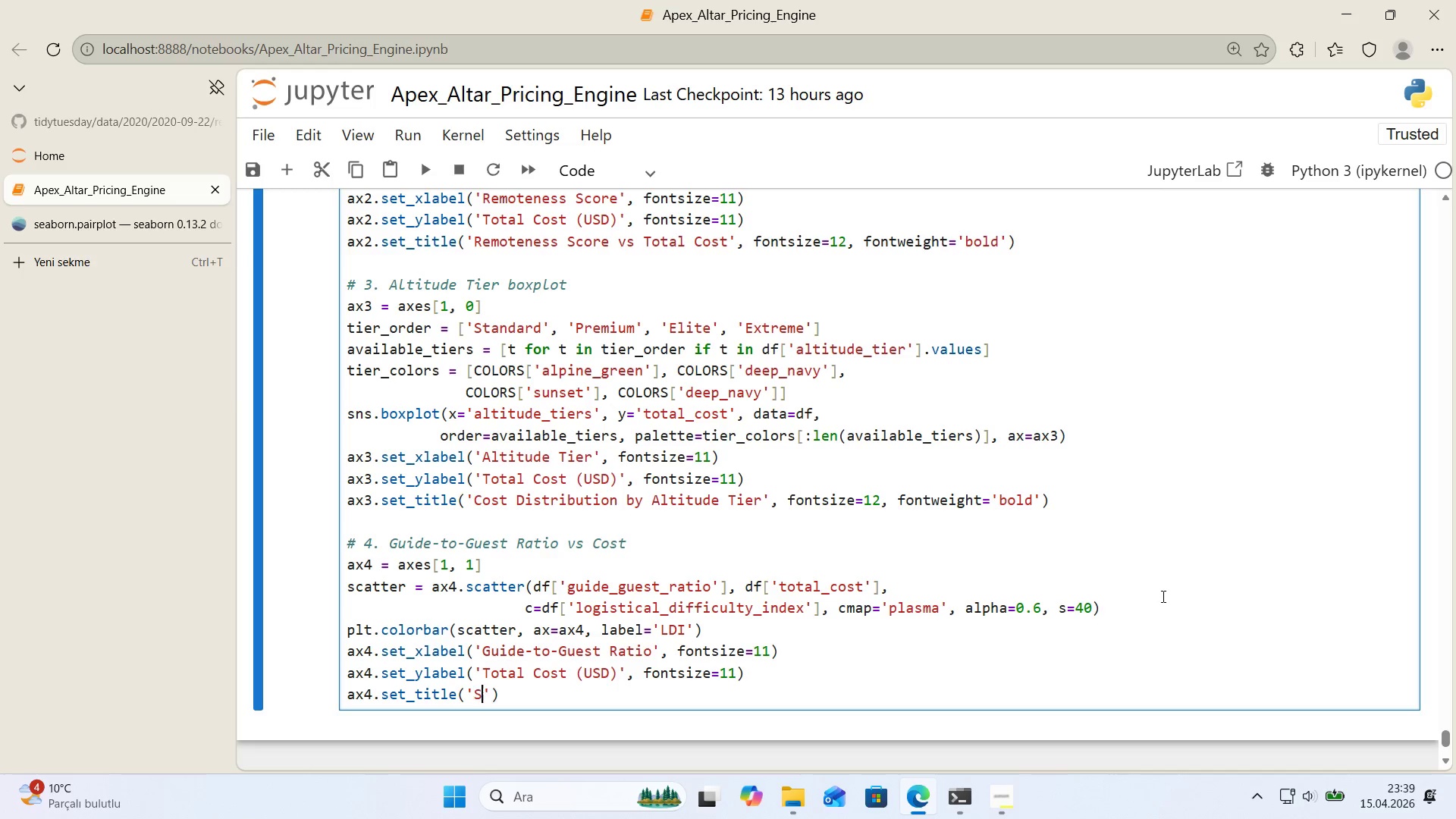 
type(Serv'ce RA)
key(Backspace)
type(at'o vs TotL)
key(Backspace)
type(al V)
key(Backspace)
type(Cost)
 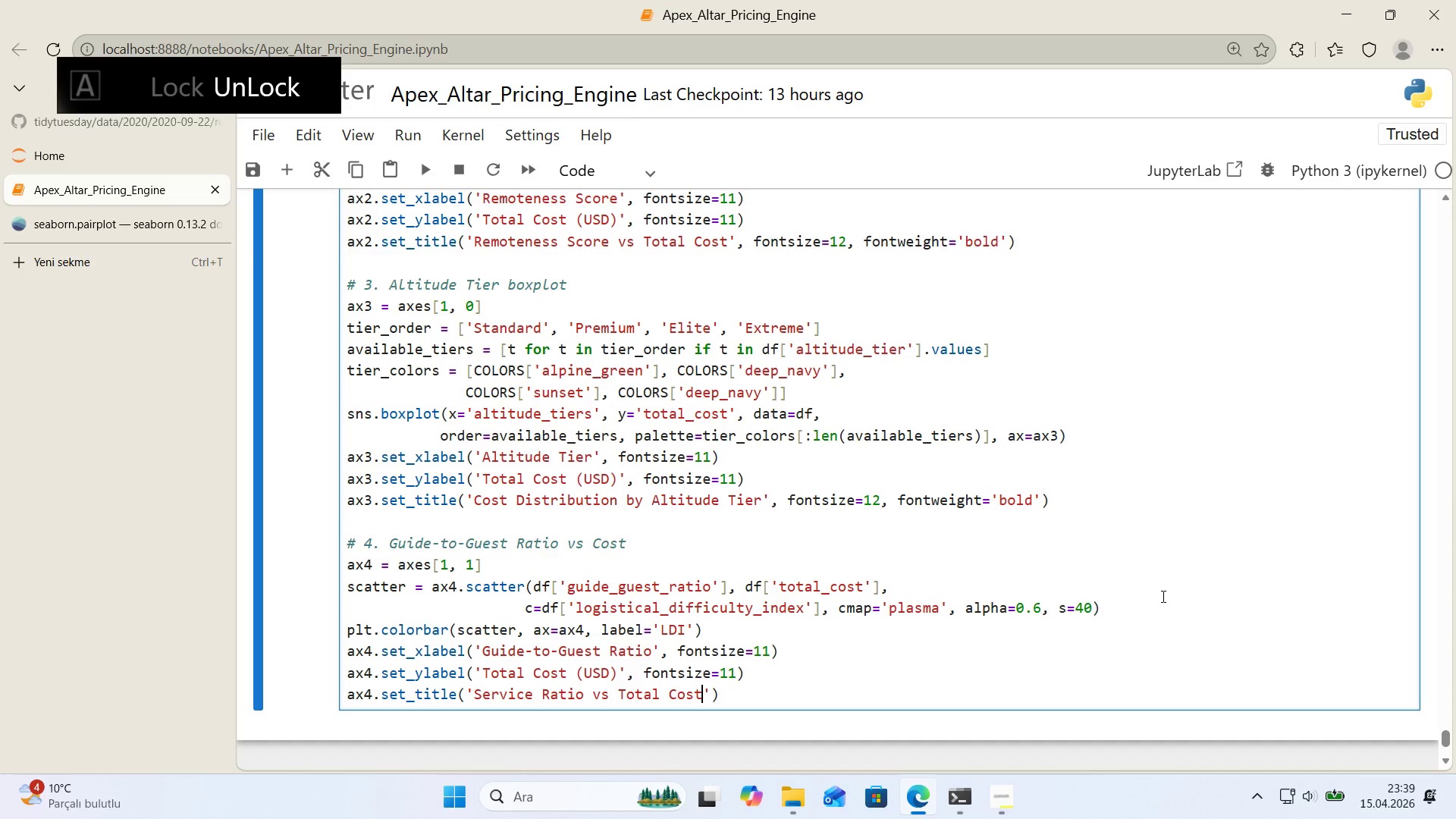 
key(ArrowRight)
 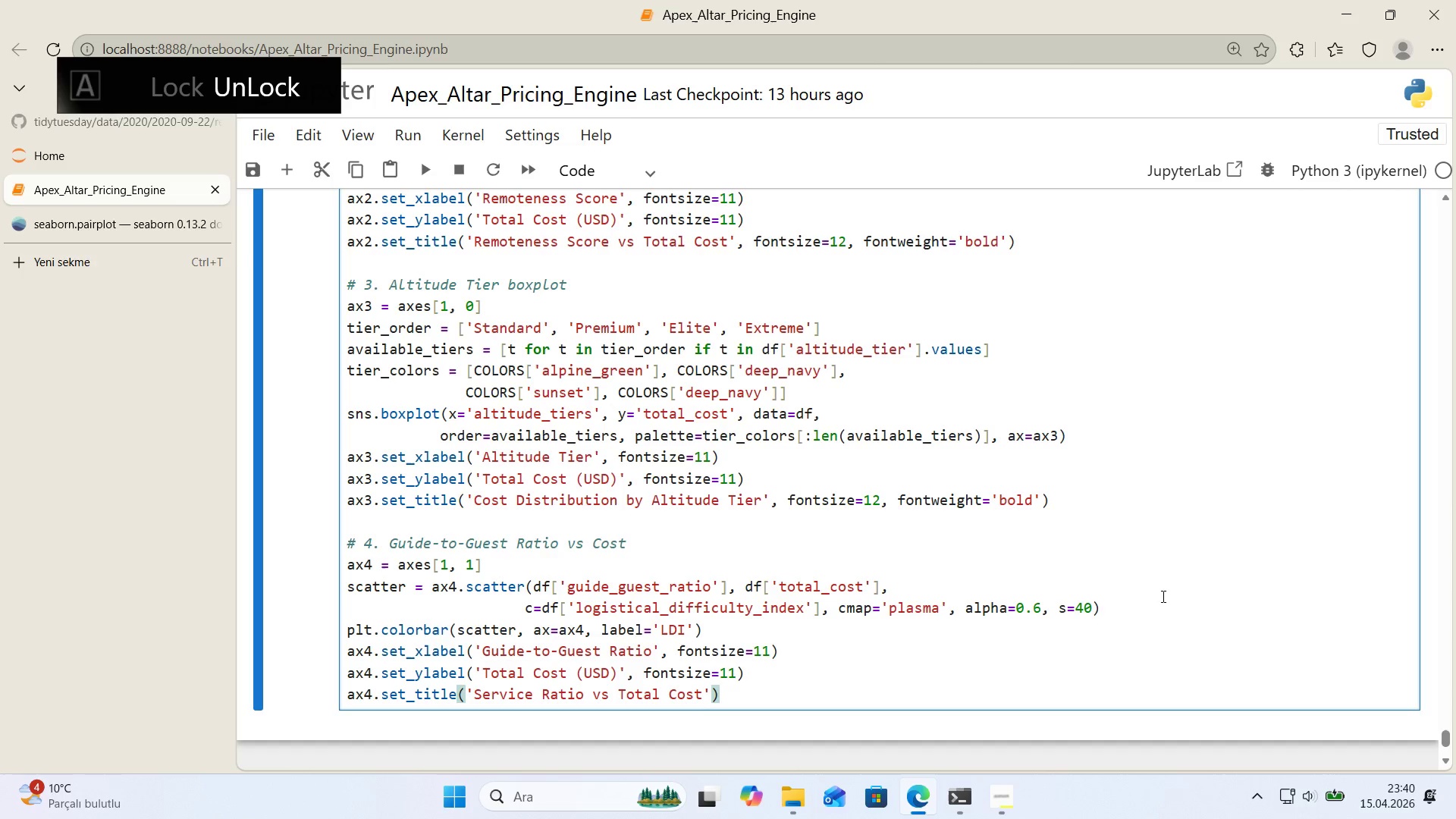 
type(, fonts'ze)12, fontwe'ht)
key(Backspace)
key(Backspace)
type(ght)@@)
 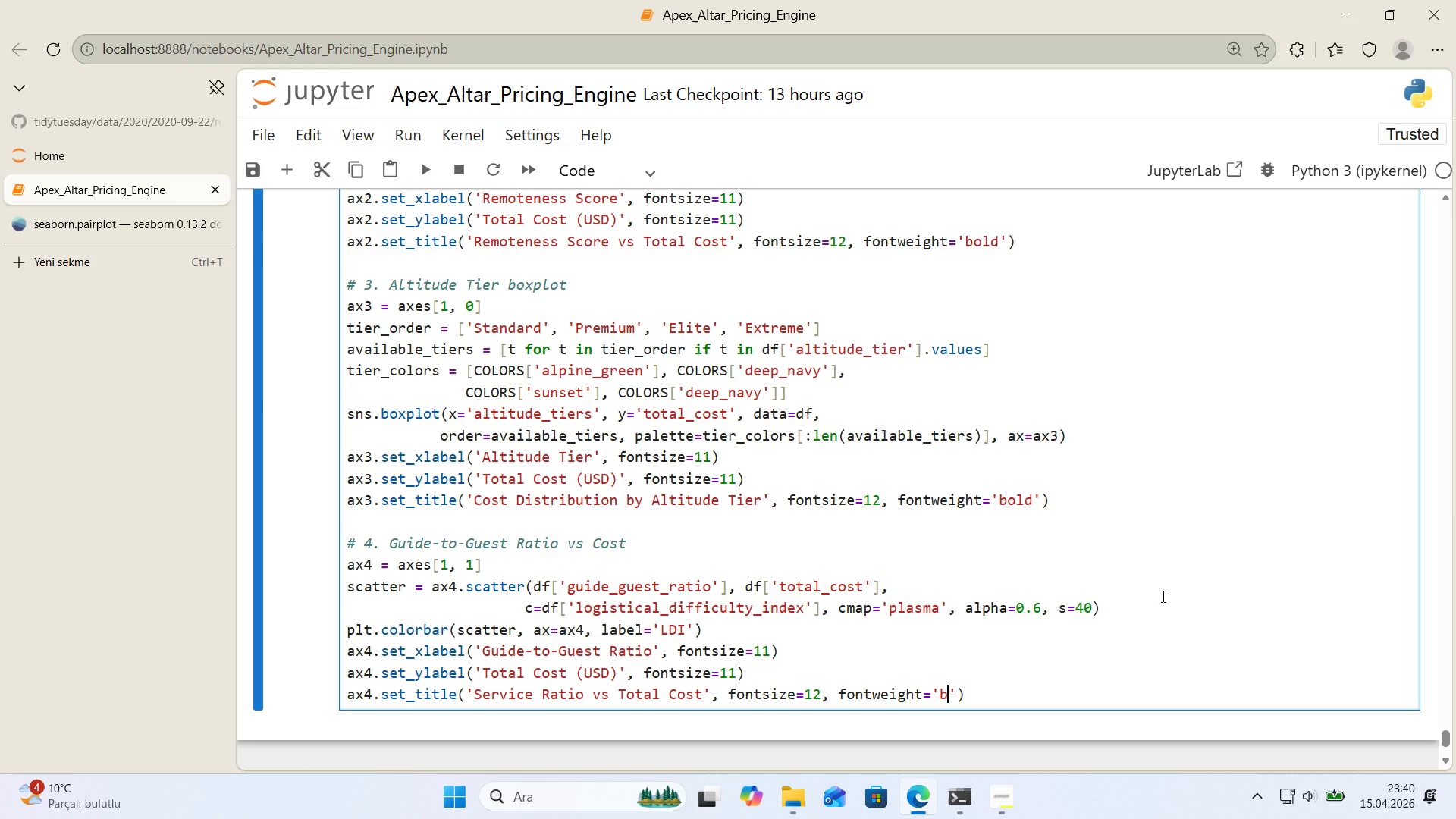 
 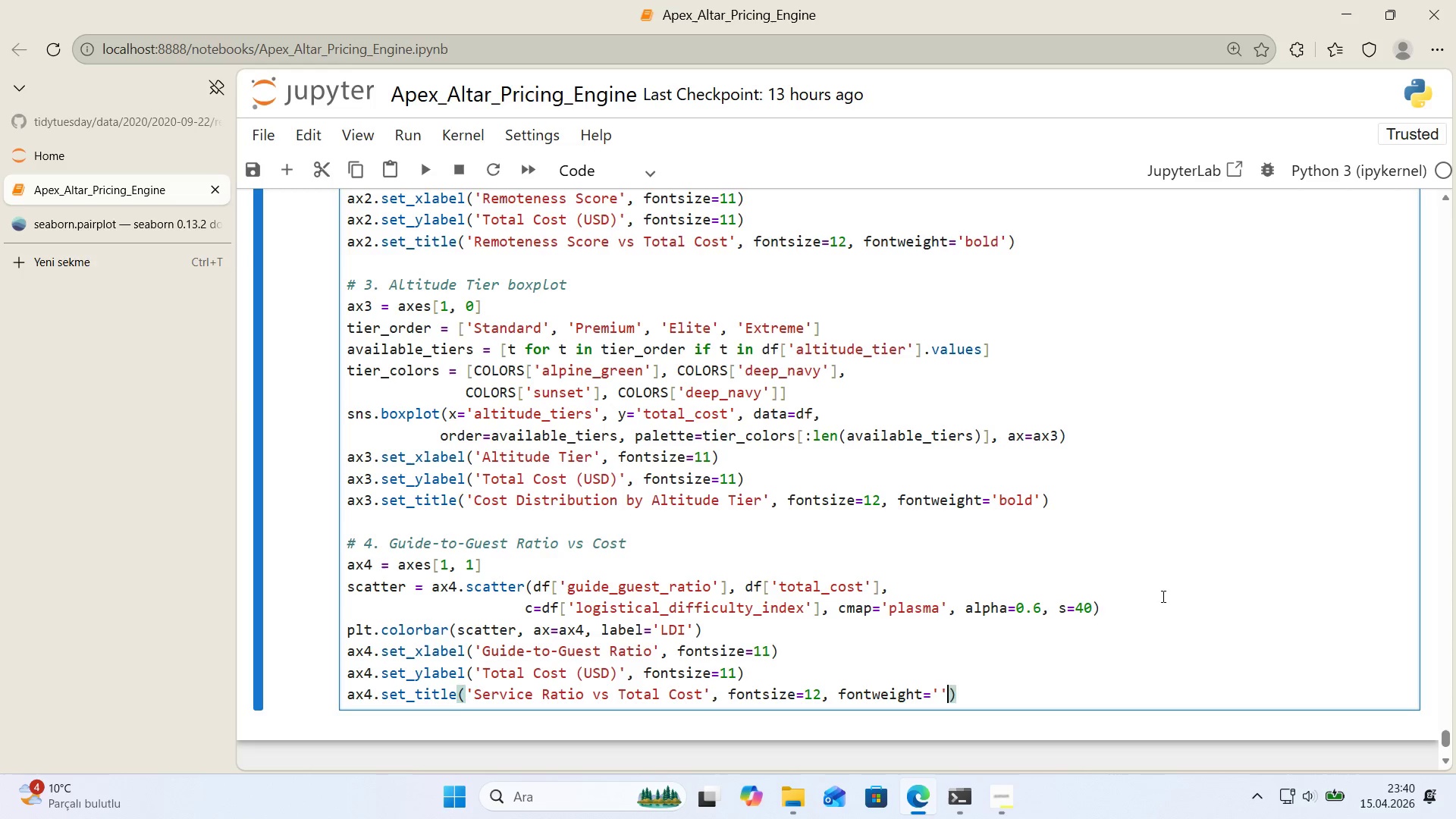 
key(ArrowLeft)
 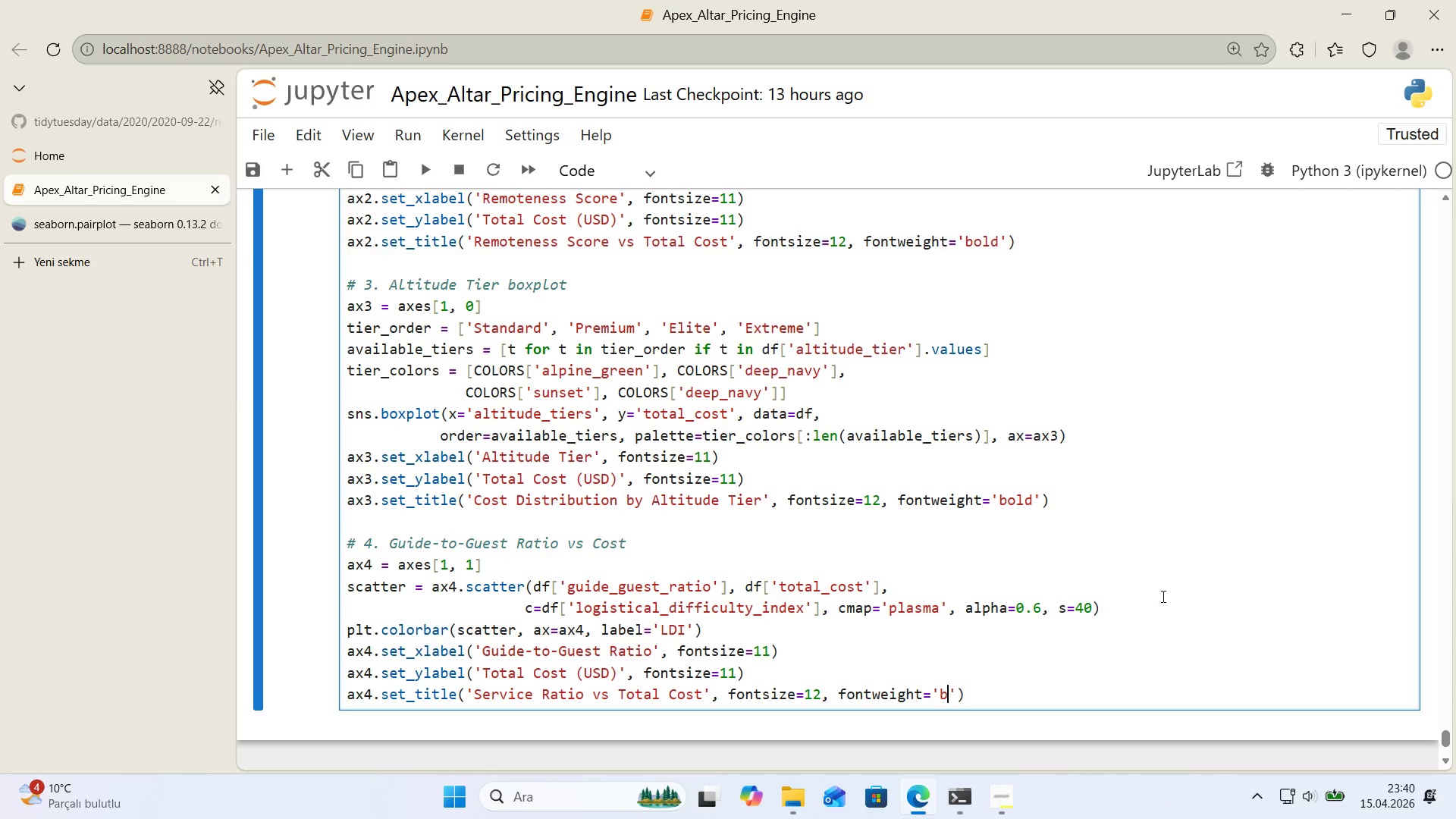 
type(bold)
 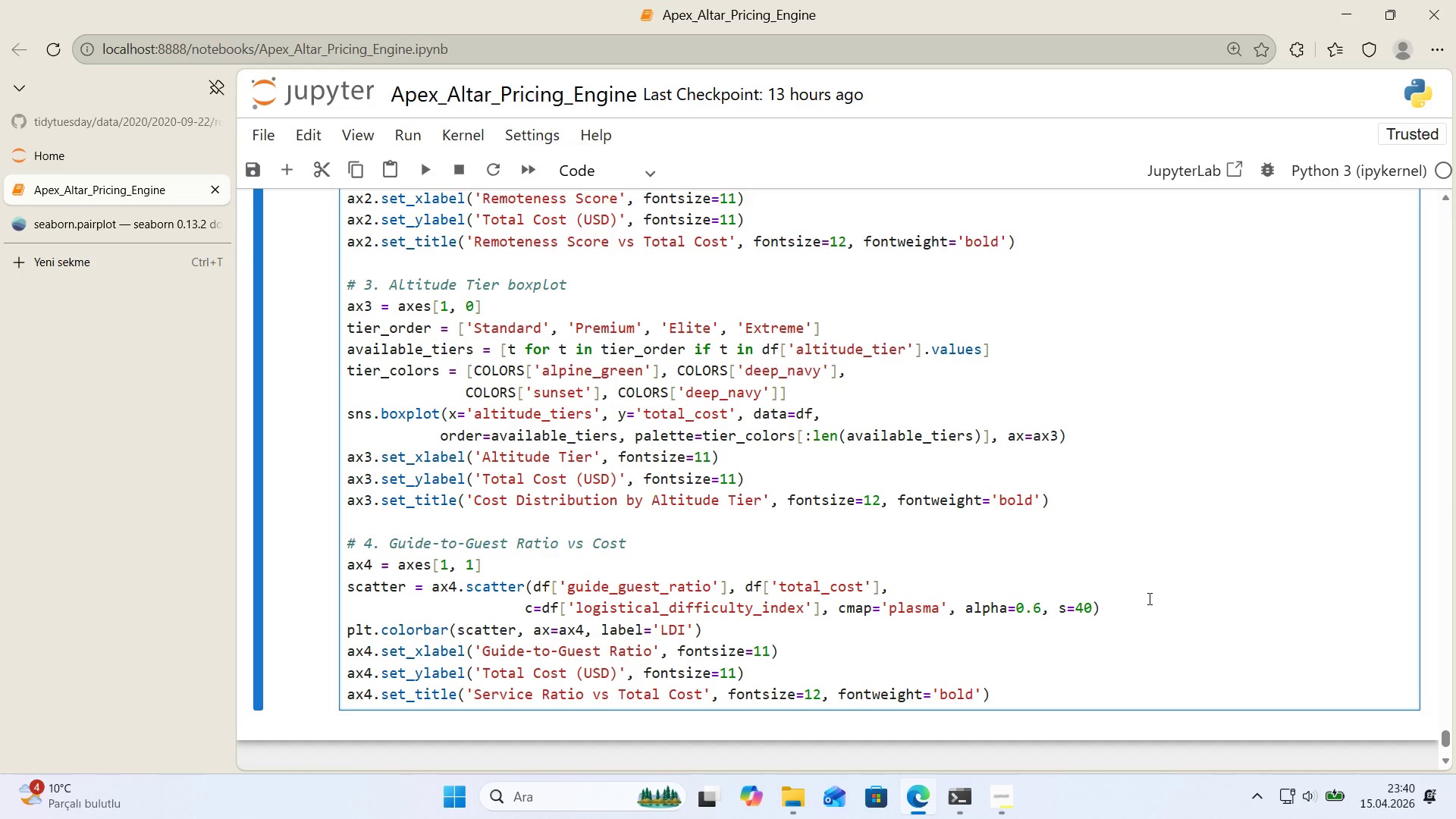 
left_click([1047, 599])
 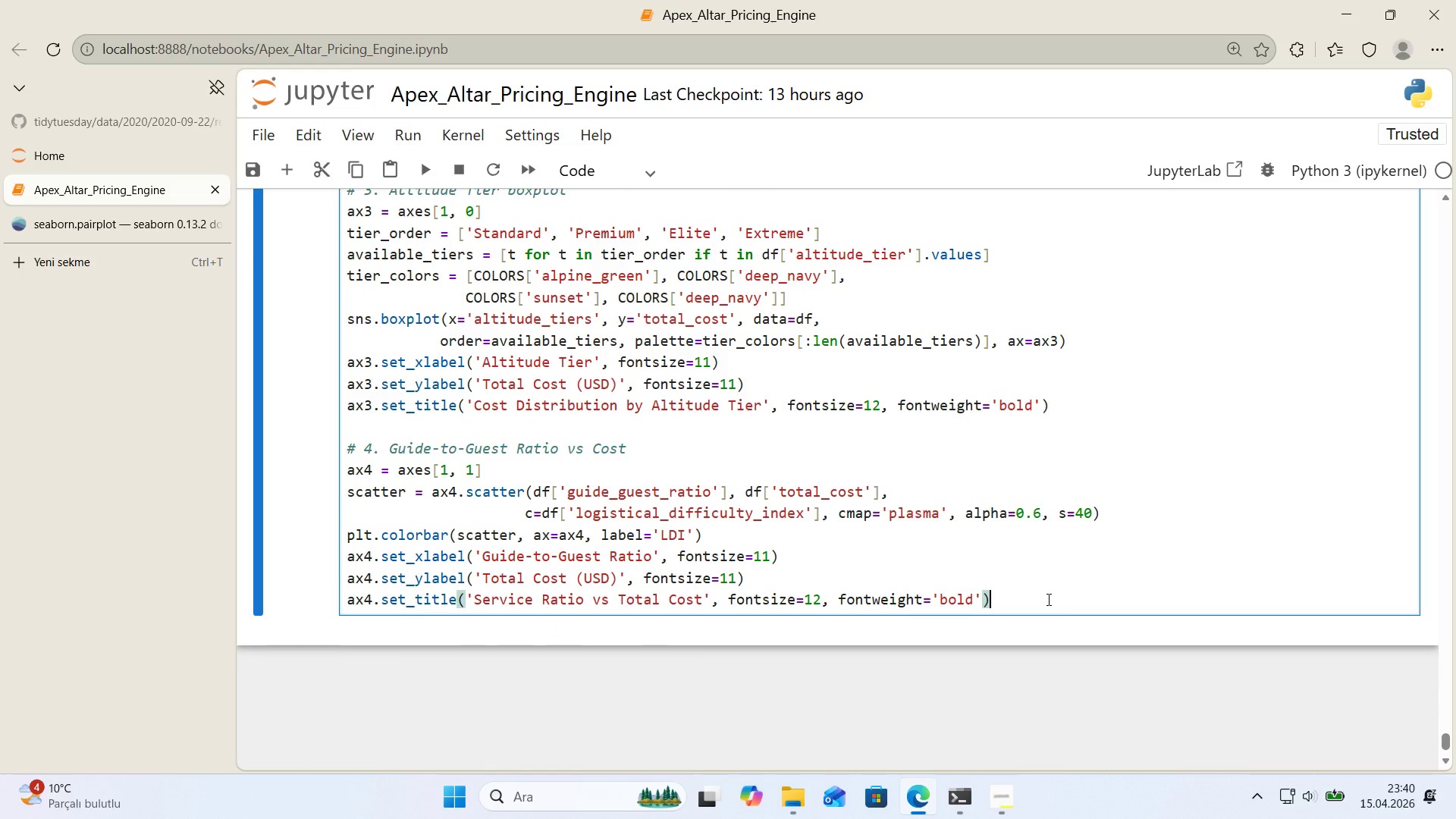 
scroll: coordinate [1137, 598], scroll_direction: down, amount: 1.0
 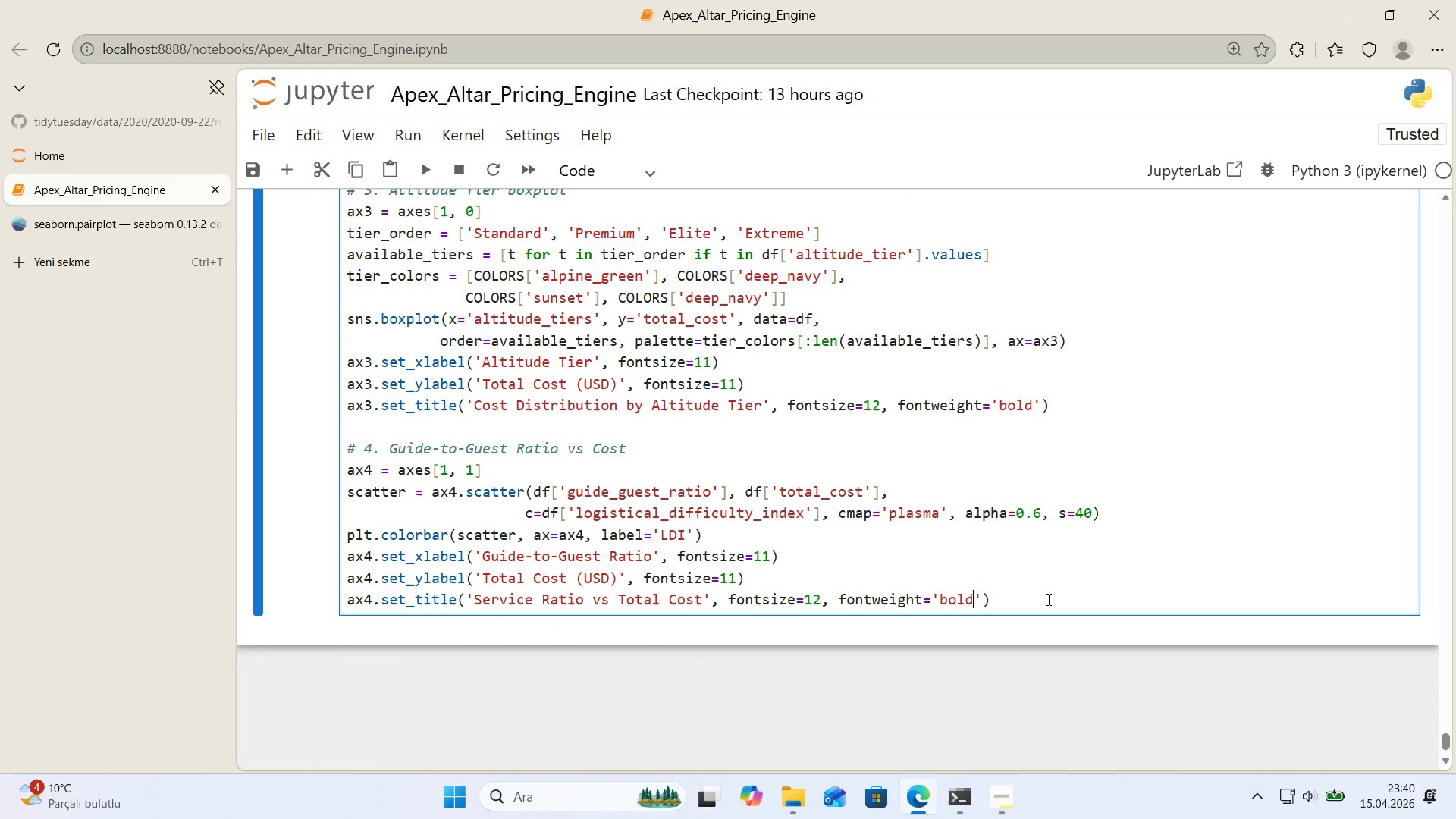 
key(Enter)
 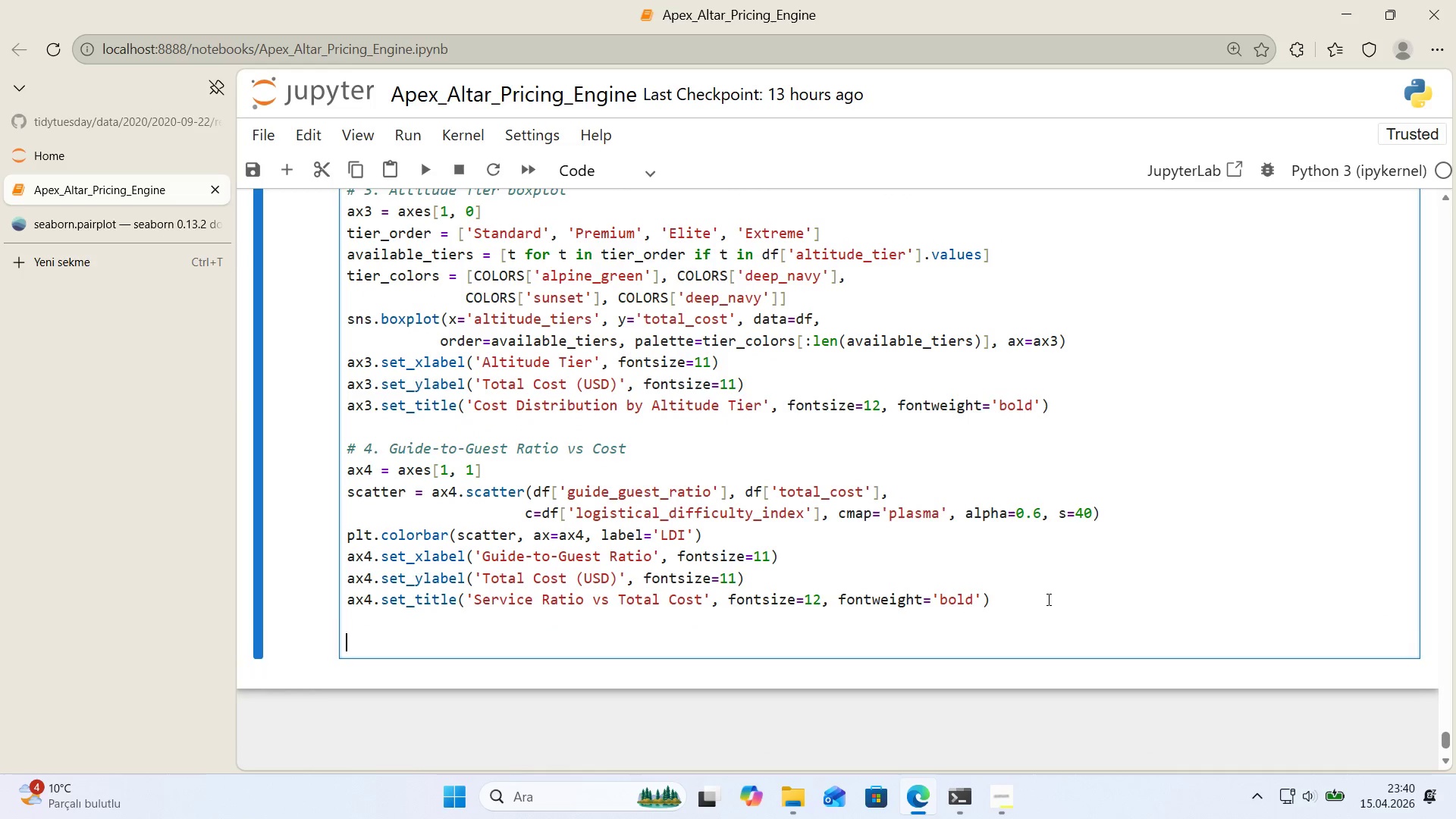 
key(Enter)
 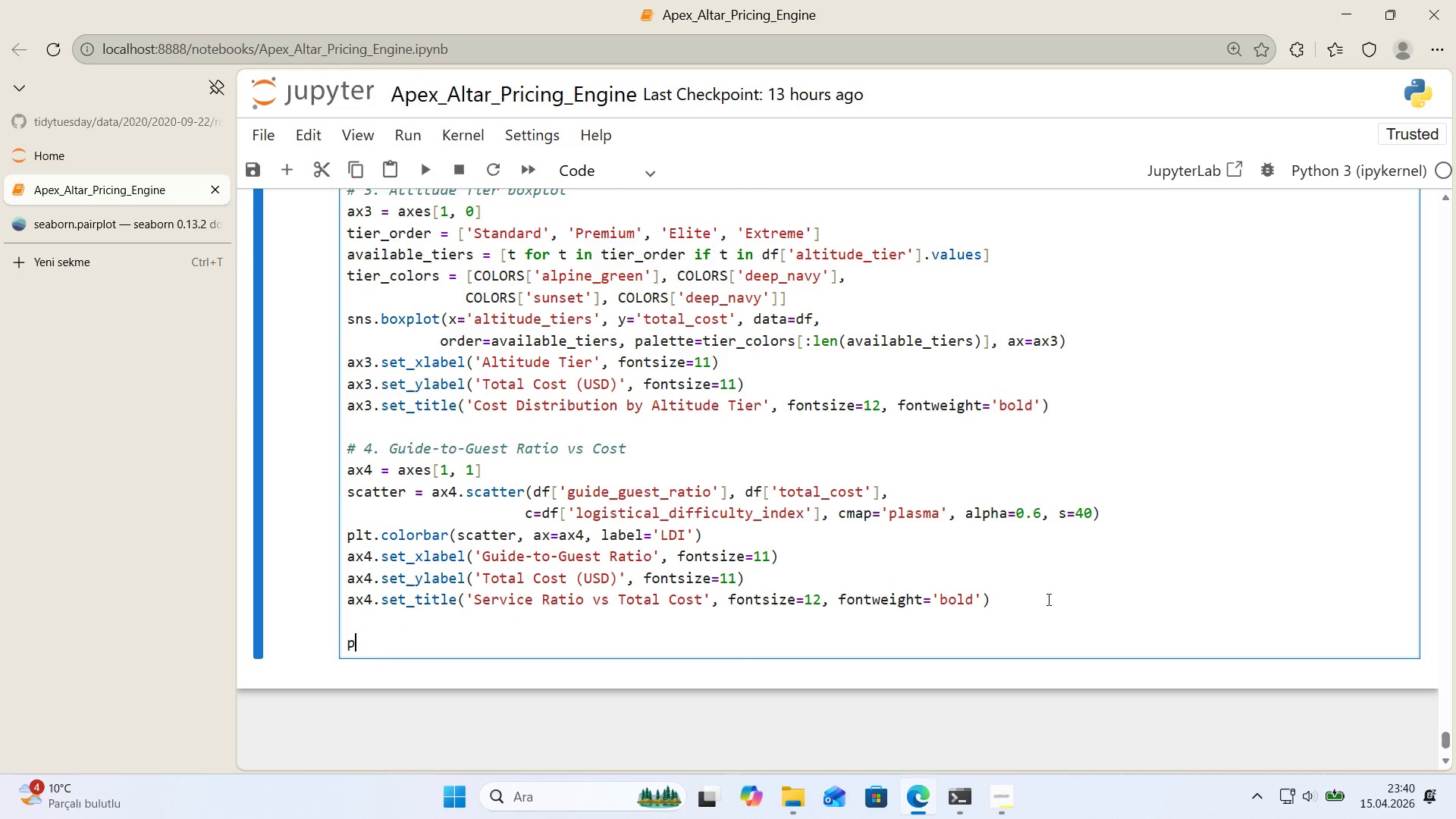 
type(plt.t'ght_layout*()
 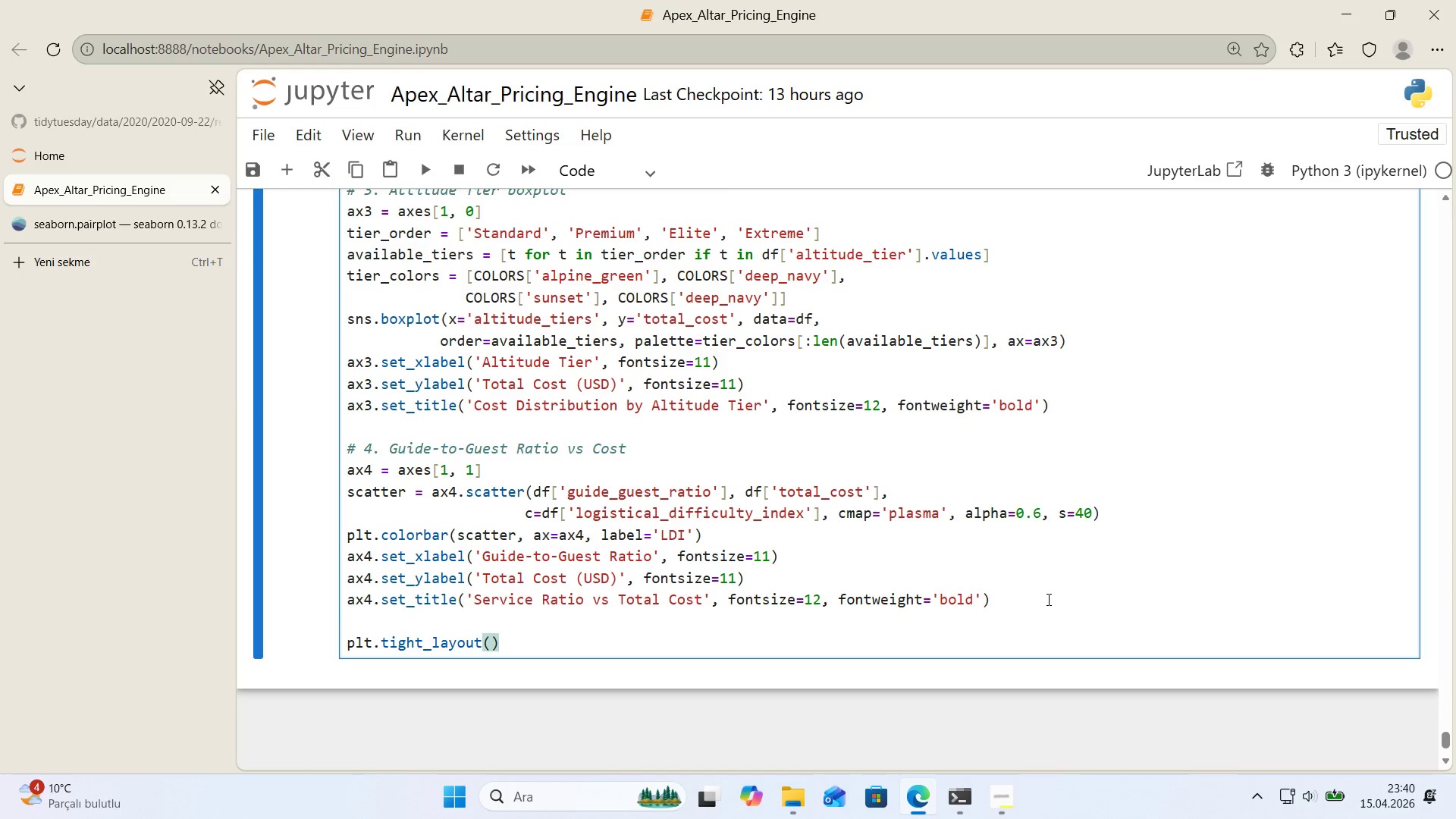 
key(Enter)
 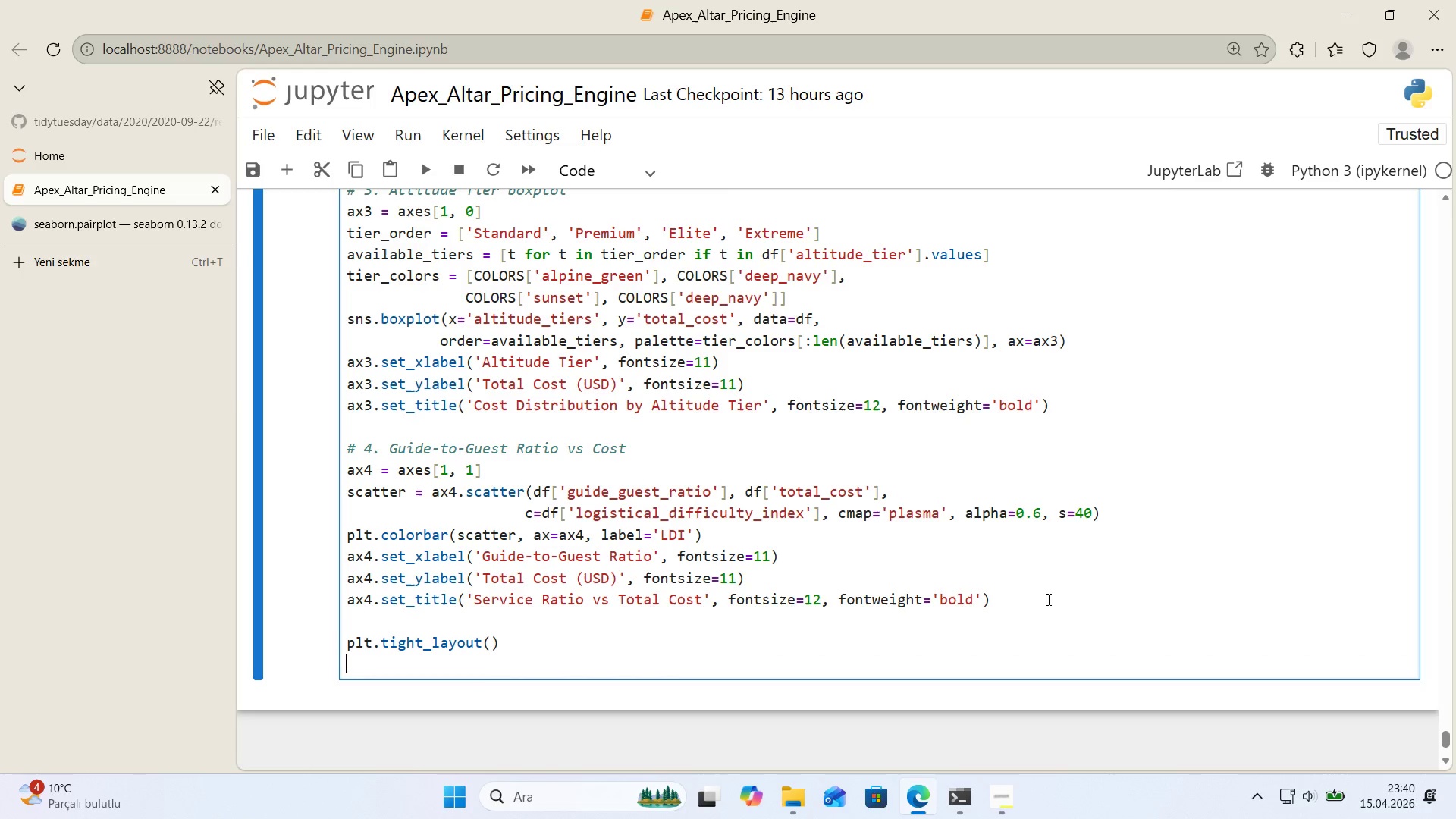 
type(plt.savef'g*()
 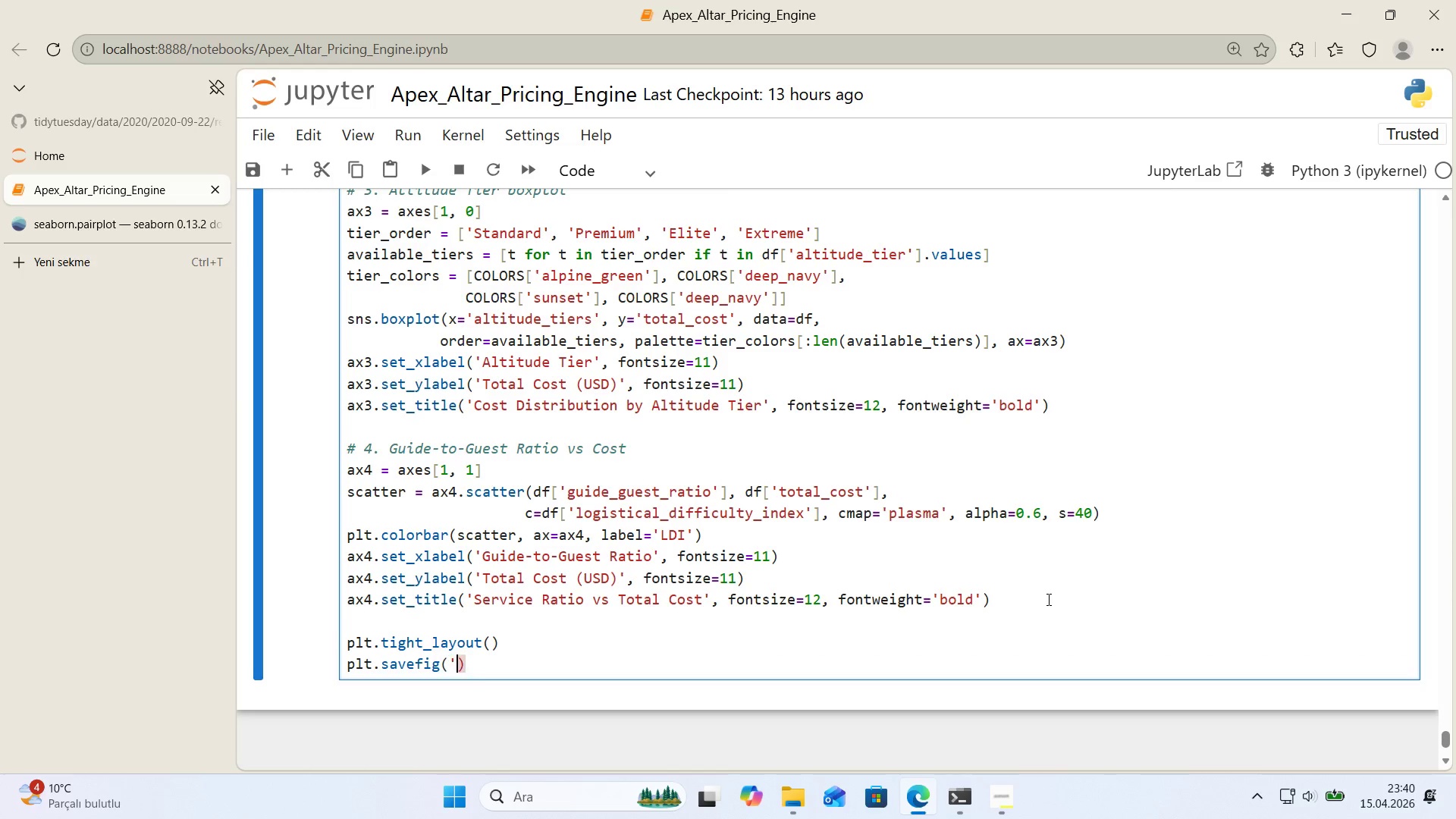 
 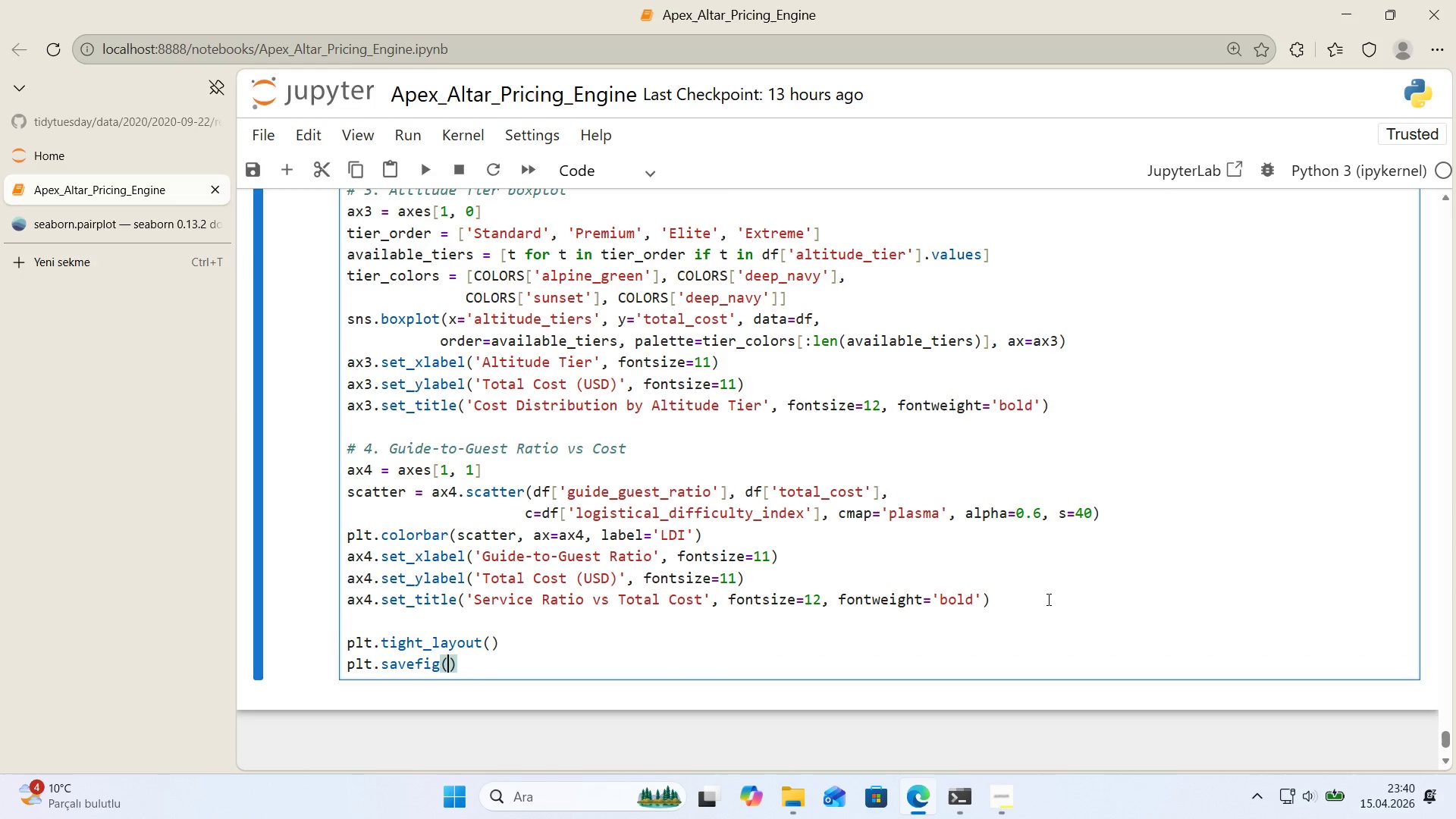 
key(ArrowLeft)
 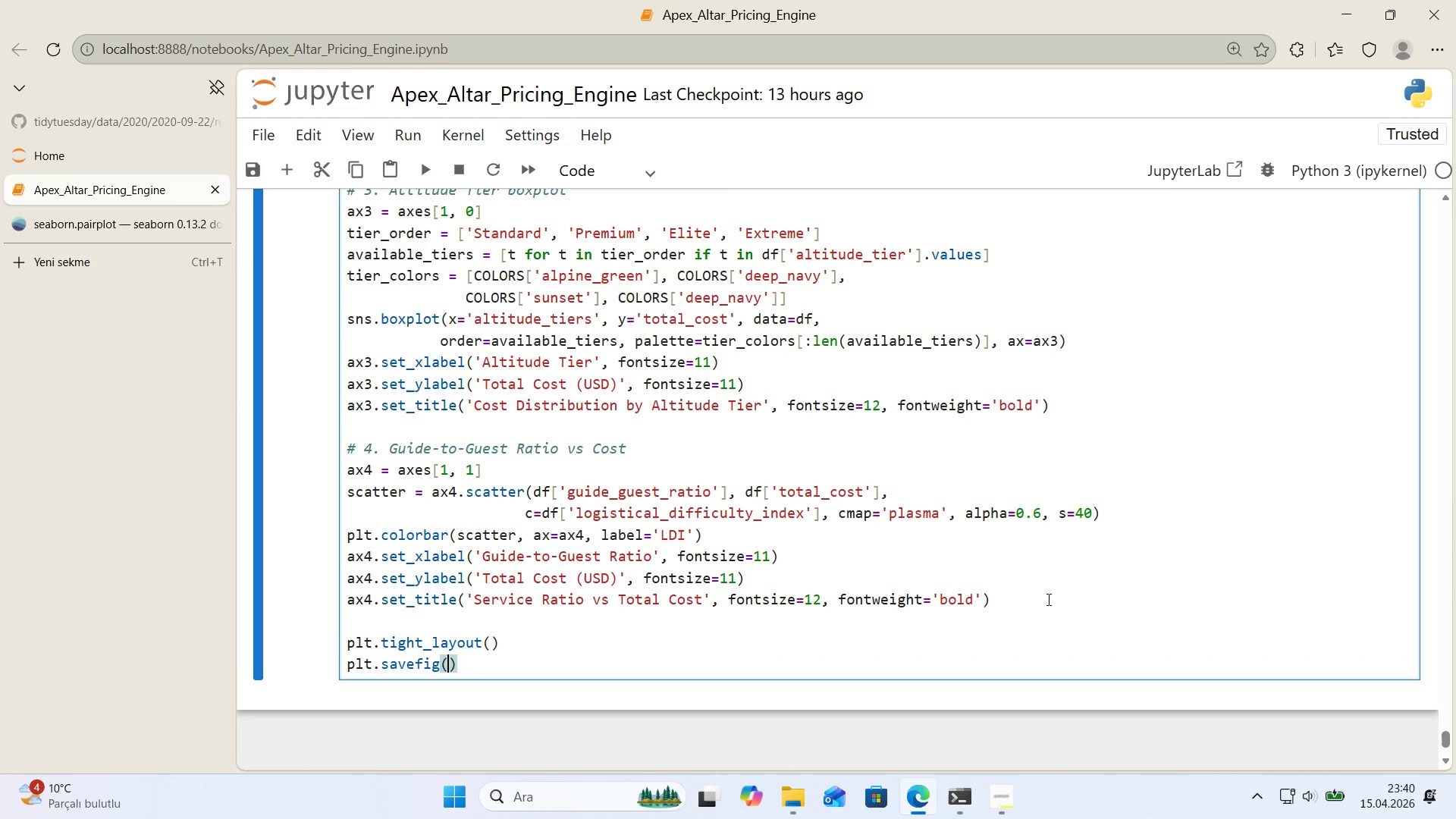 
type(@@)
 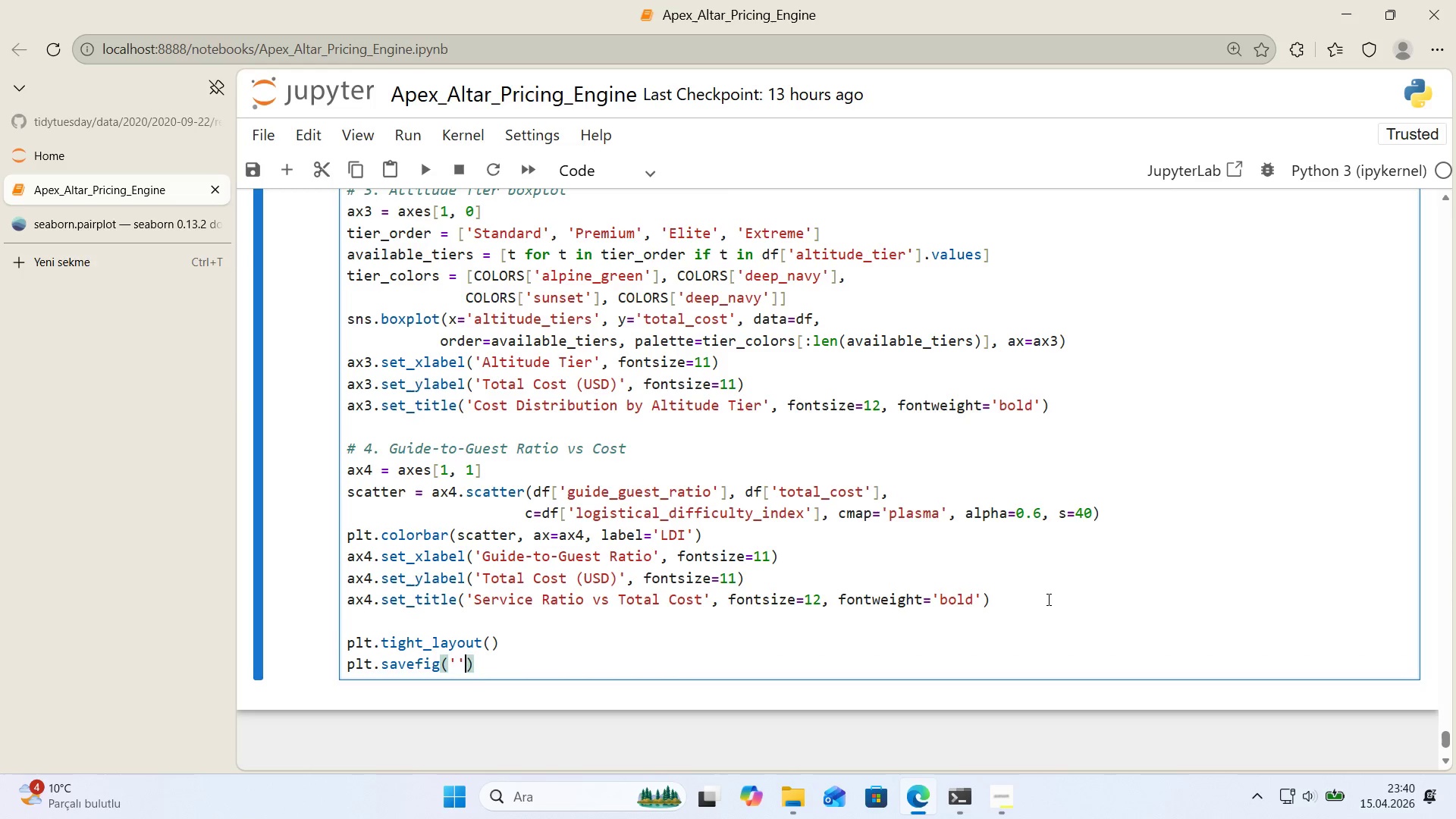 
key(ArrowLeft)
 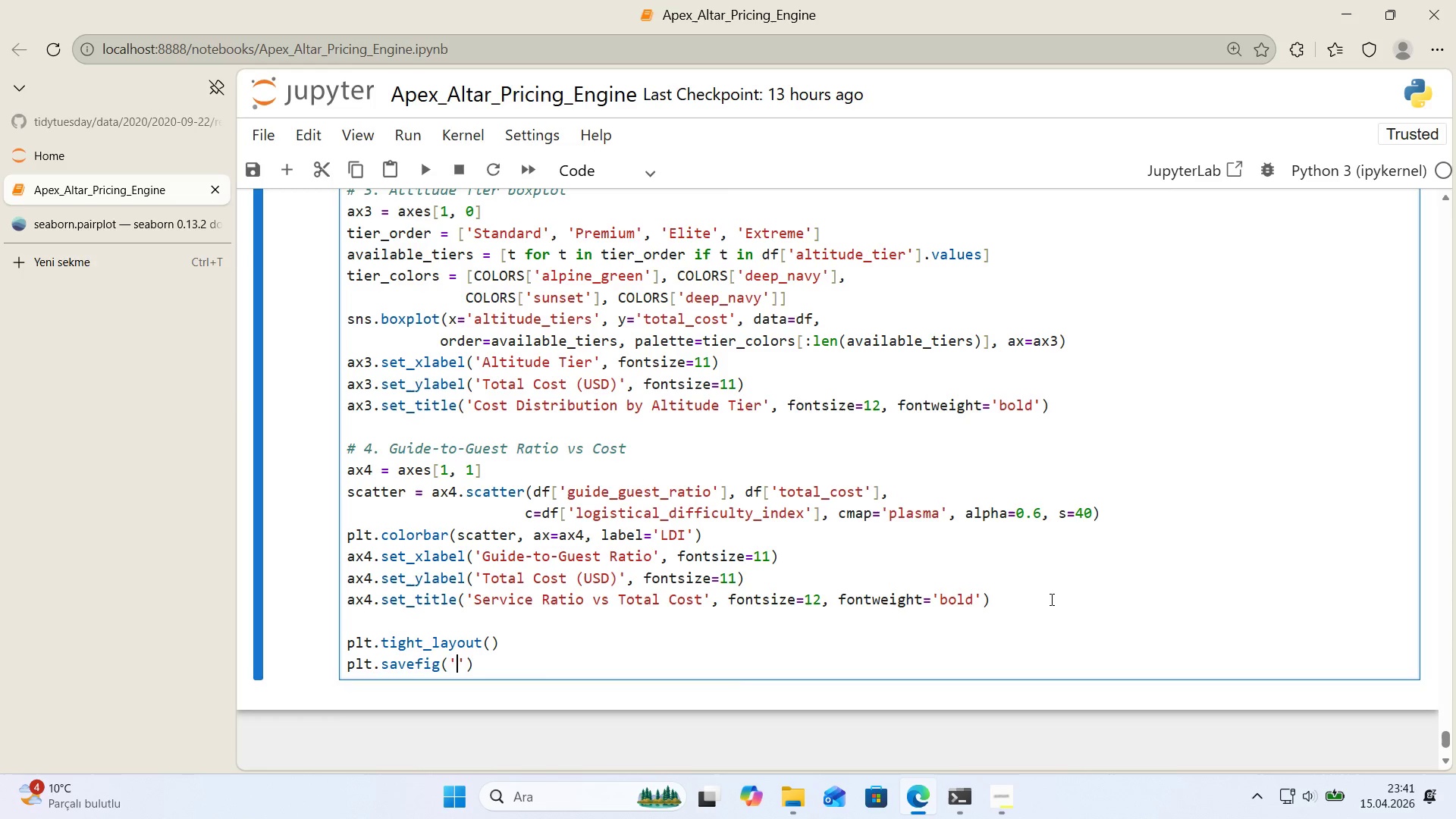 
wait(62.69)
 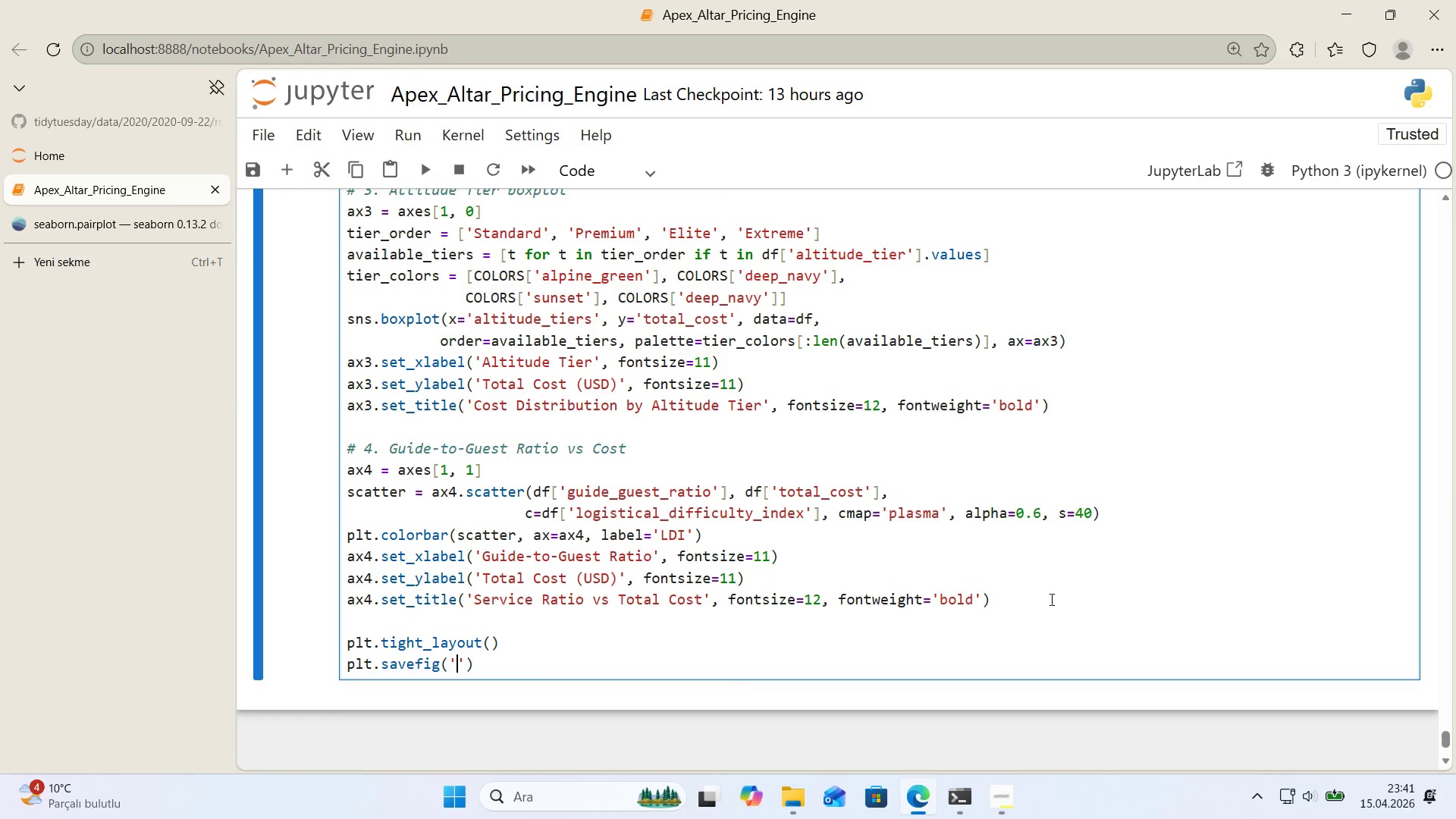 
type(f'g_04_feature_eng'nner'ng.png)
 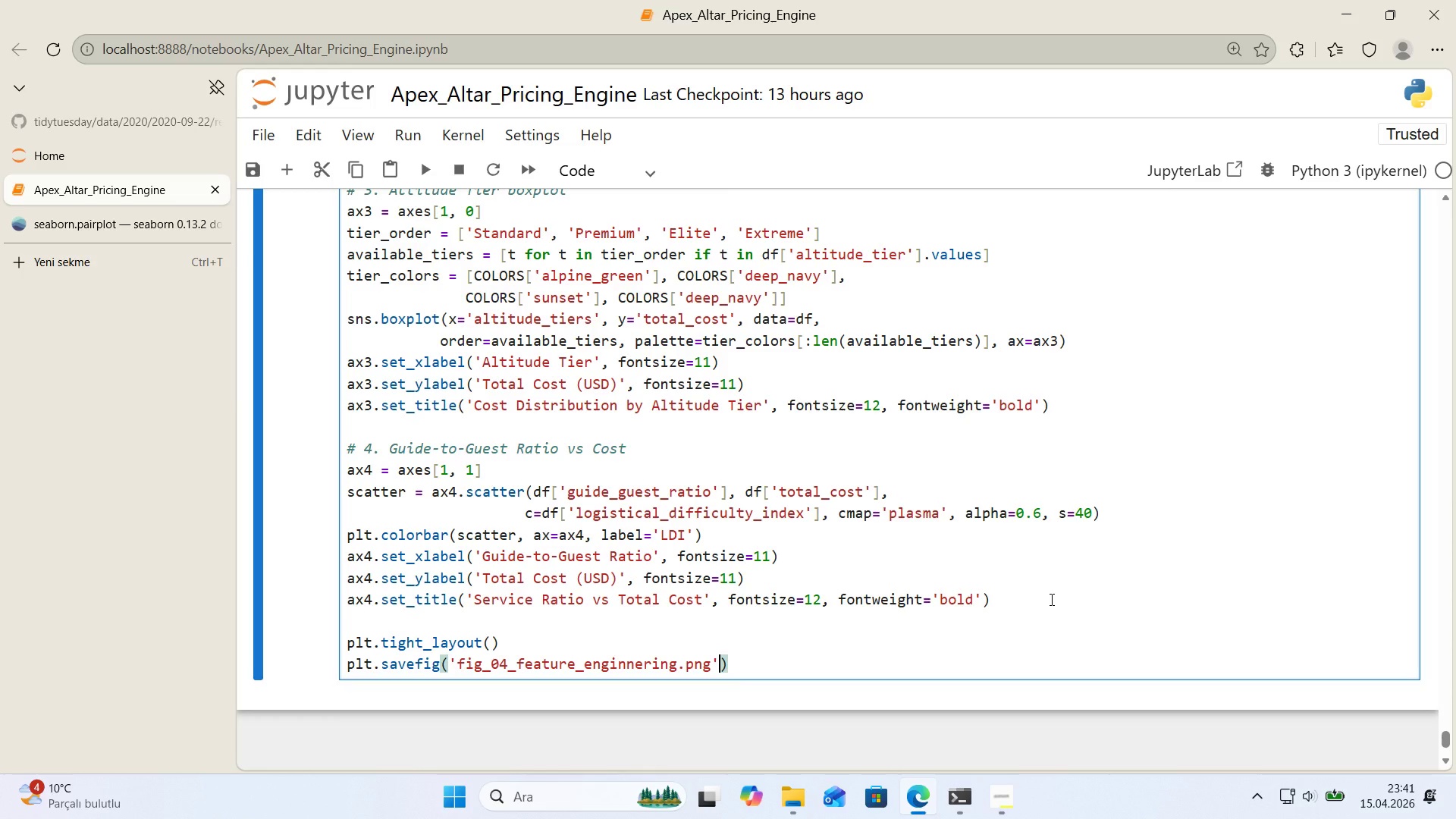 
 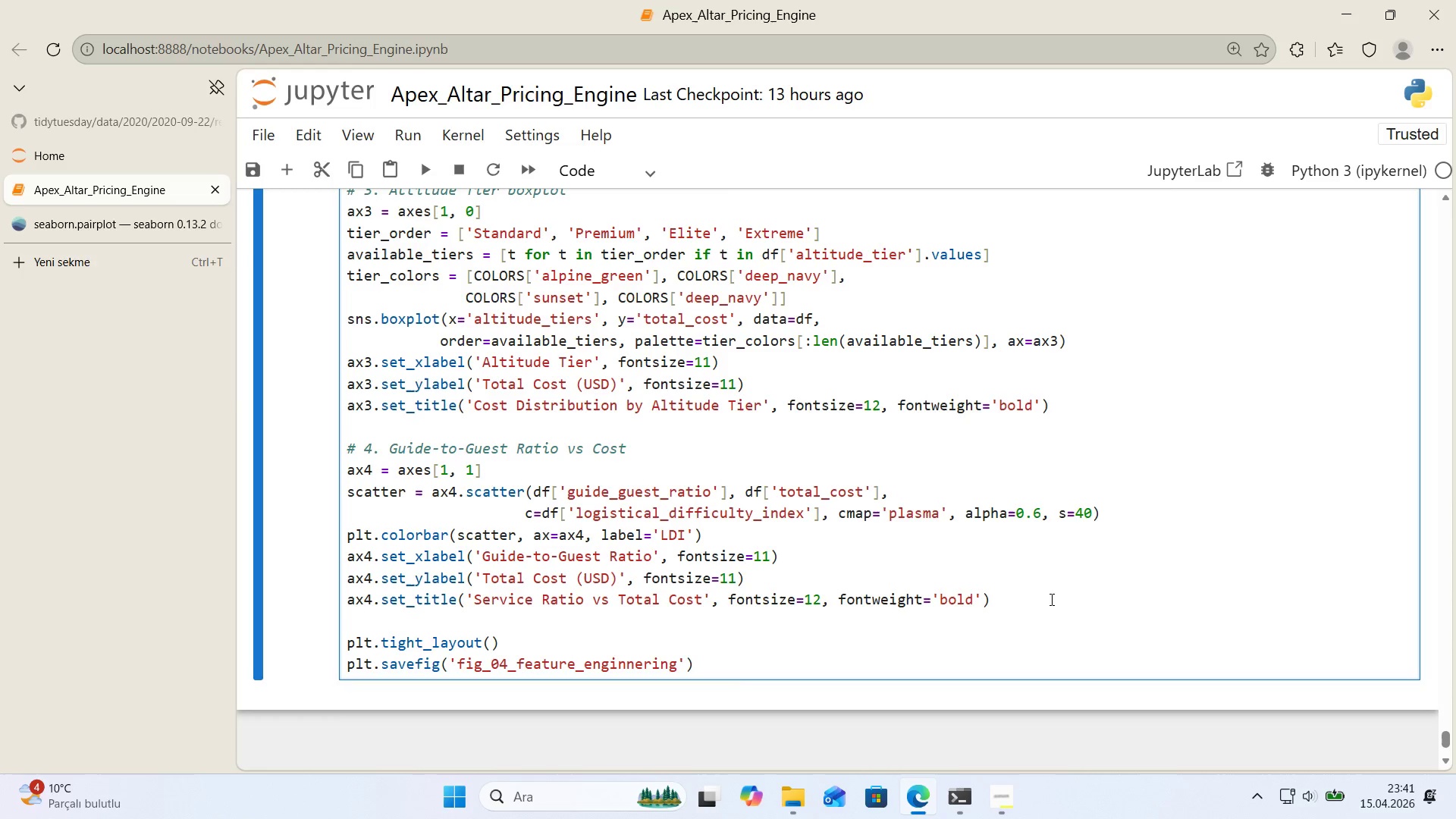 
key(ArrowRight)
 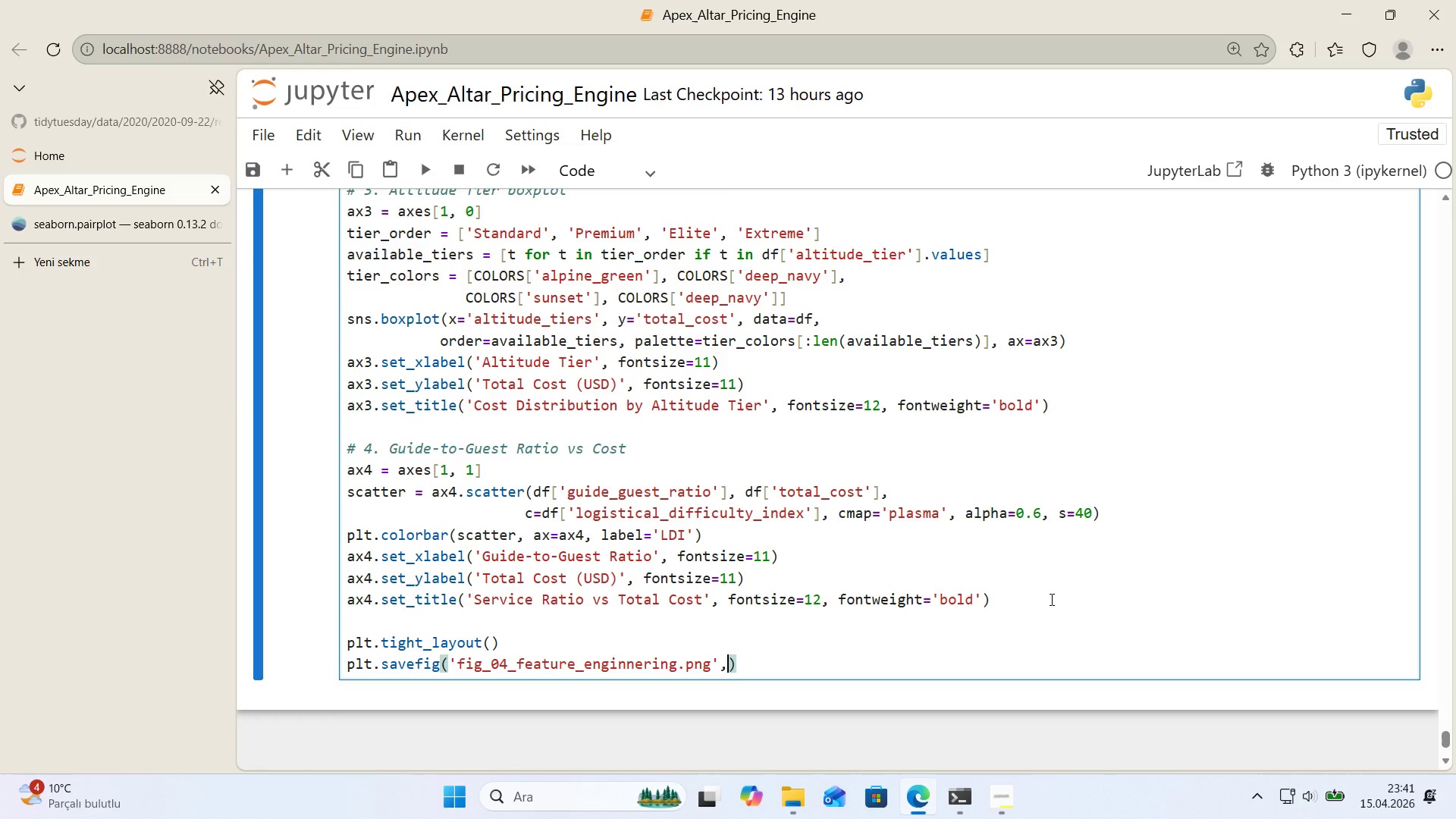 
type(, dp')150, bbox_'nches)@@)
 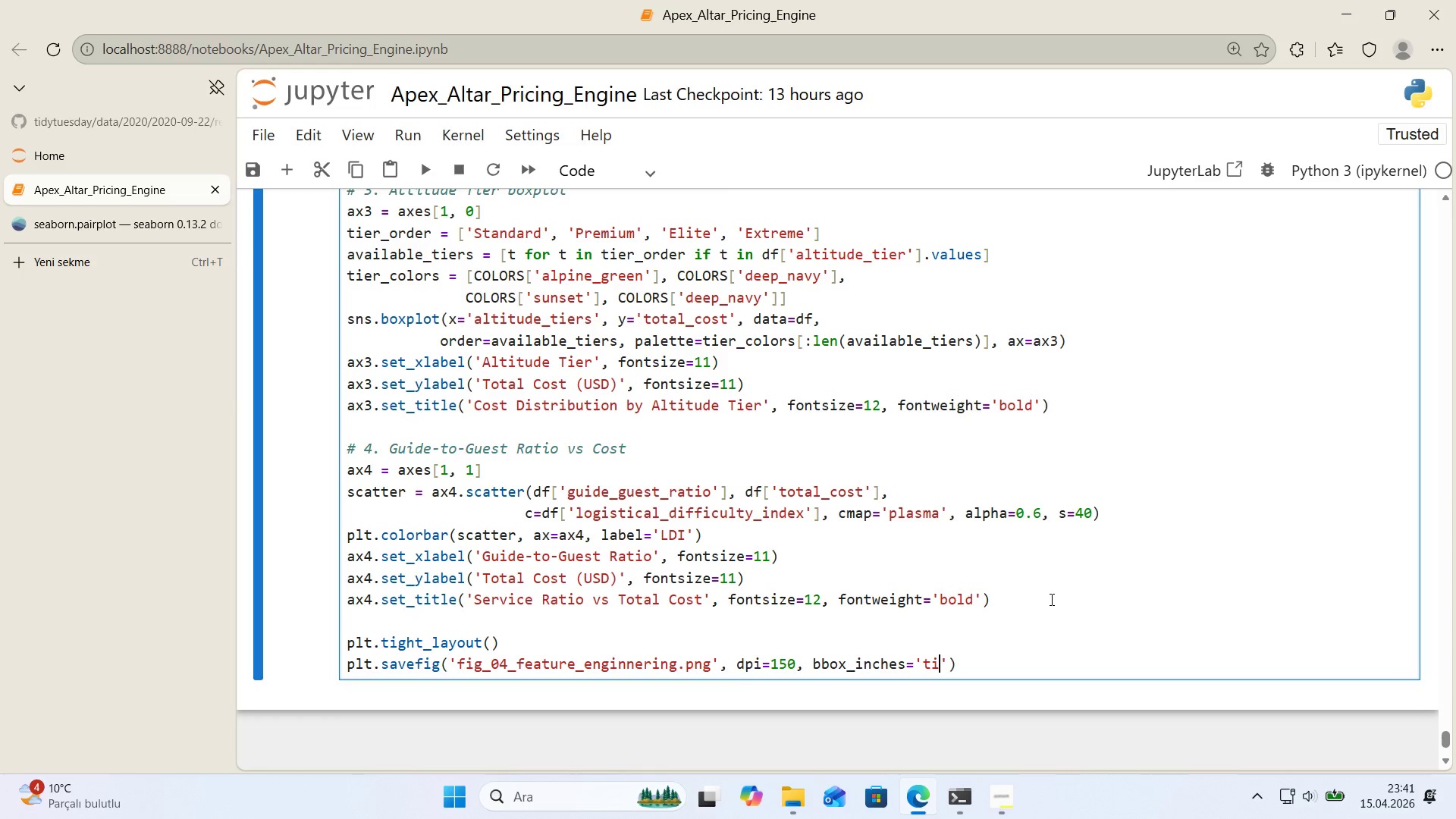 
 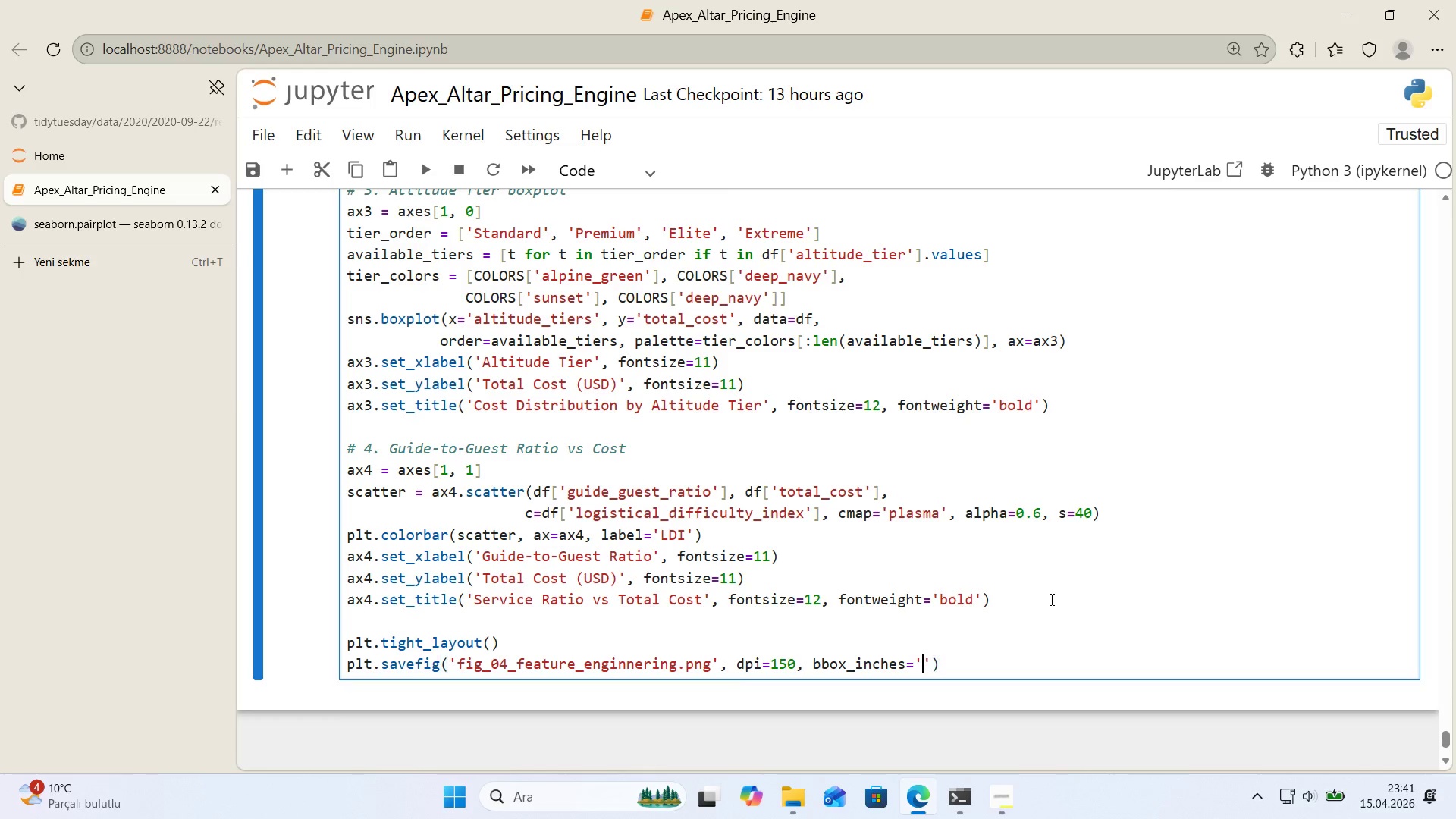 
key(ArrowLeft)
 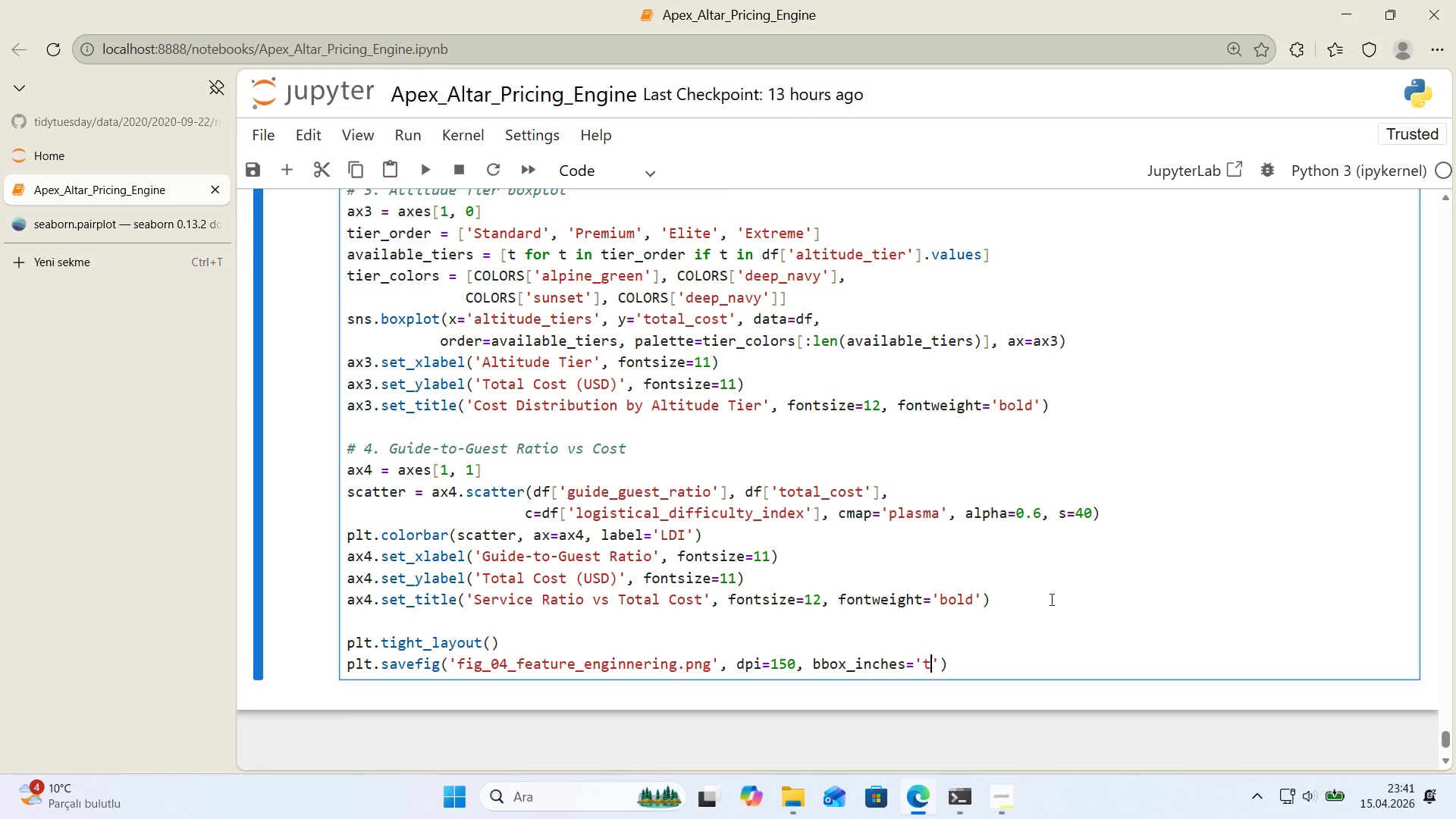 
type(t'ght)
 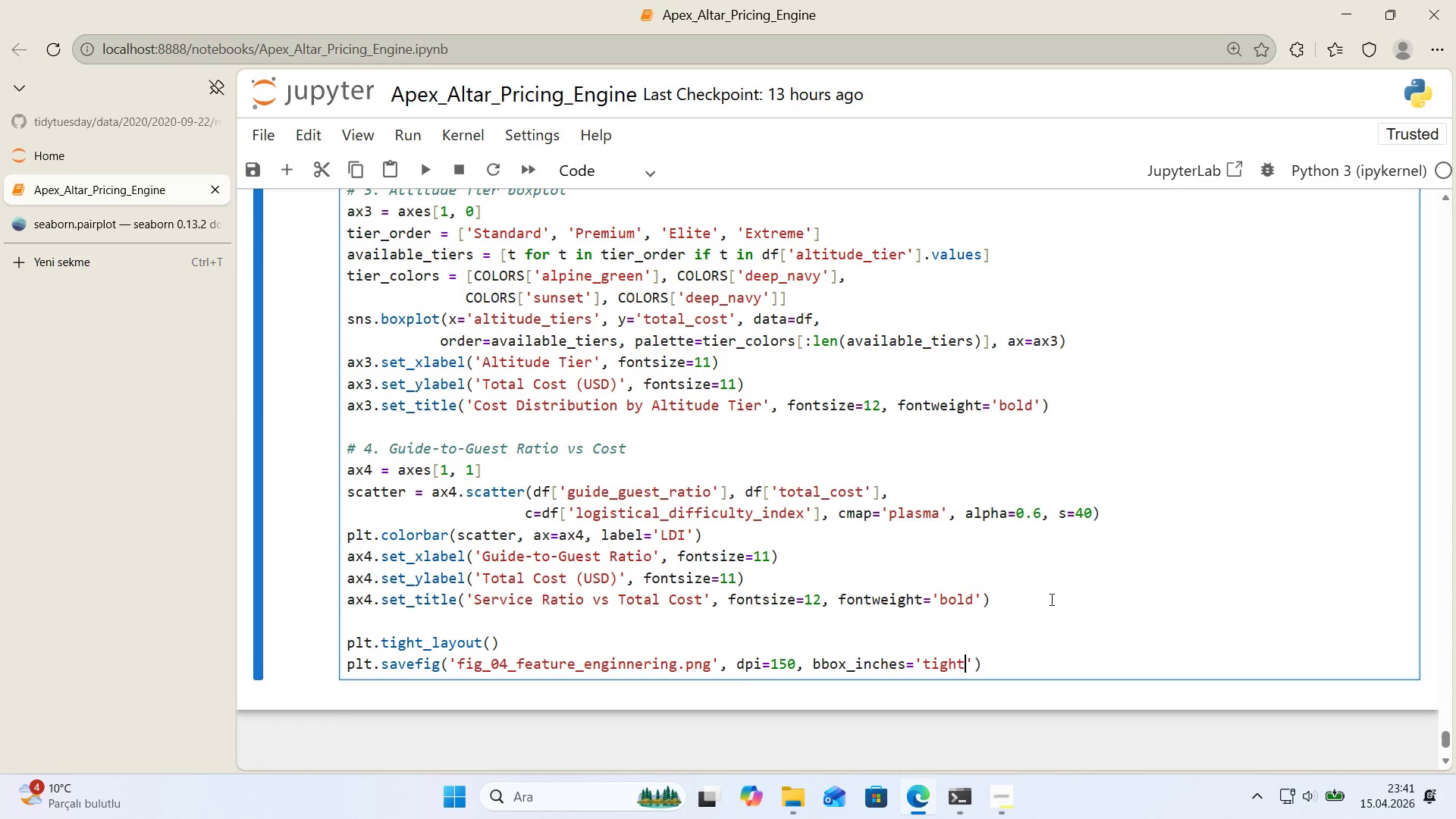 
key(ArrowRight)
 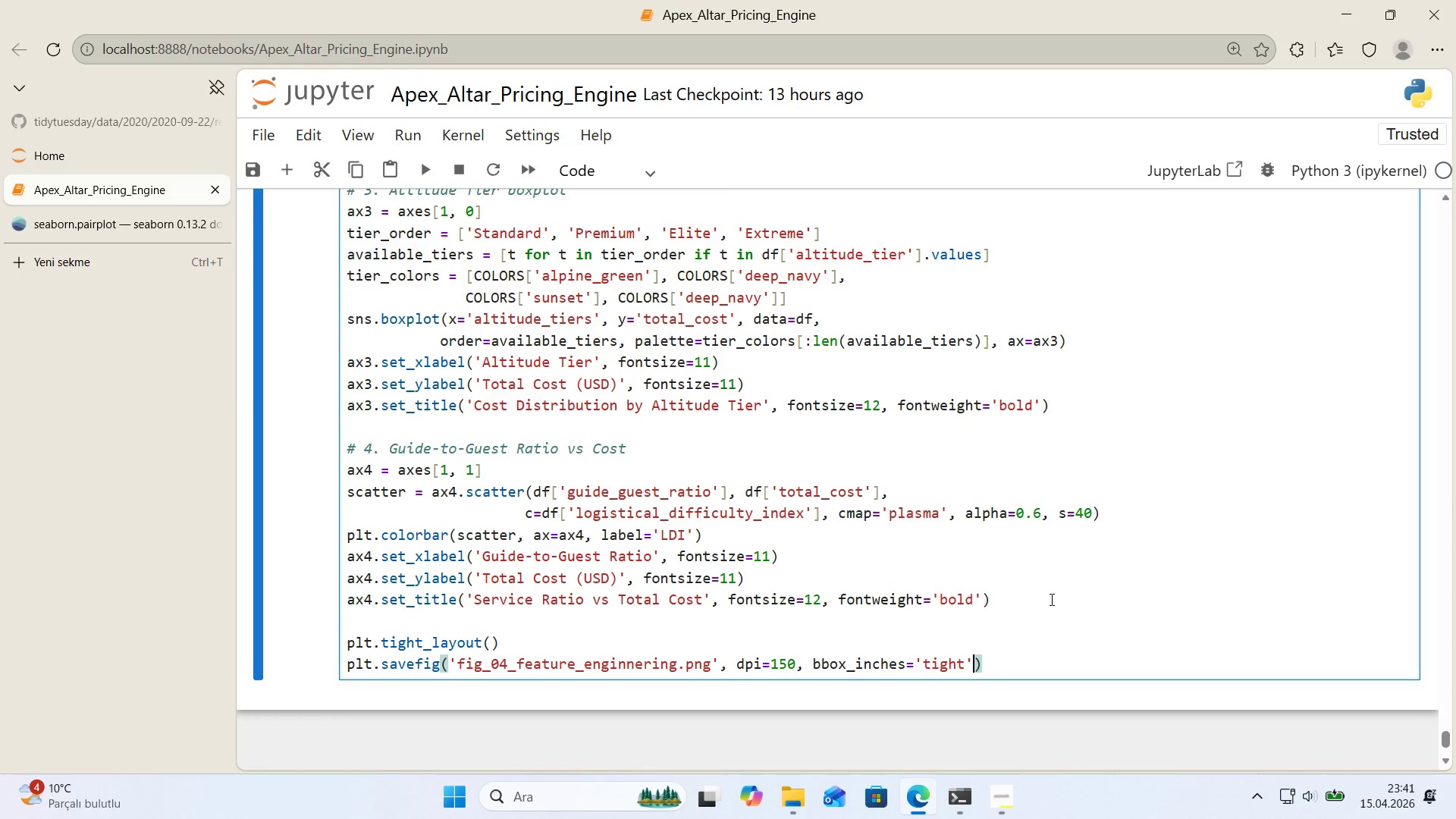 
key(Comma)
 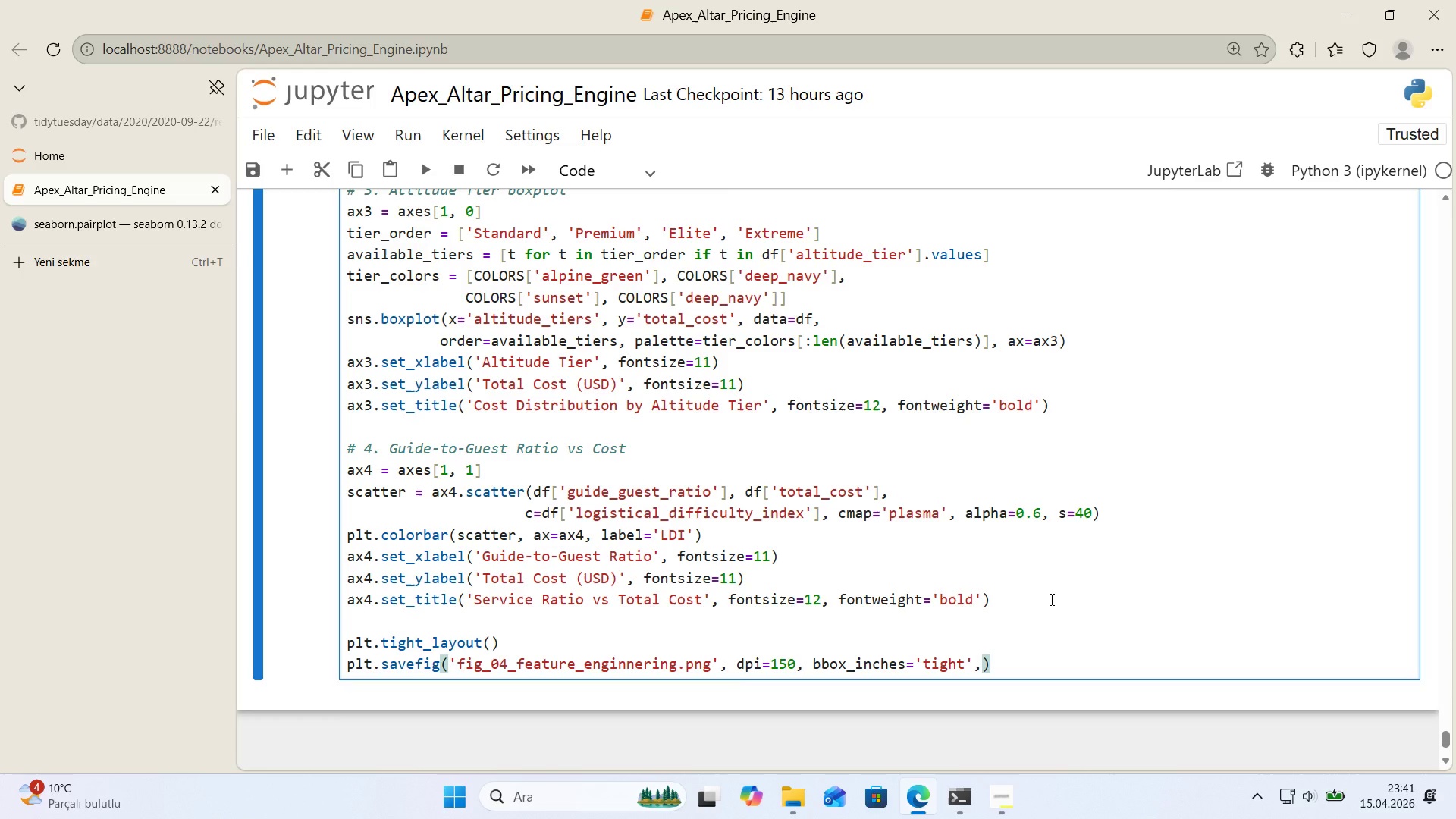 
key(Enter)
 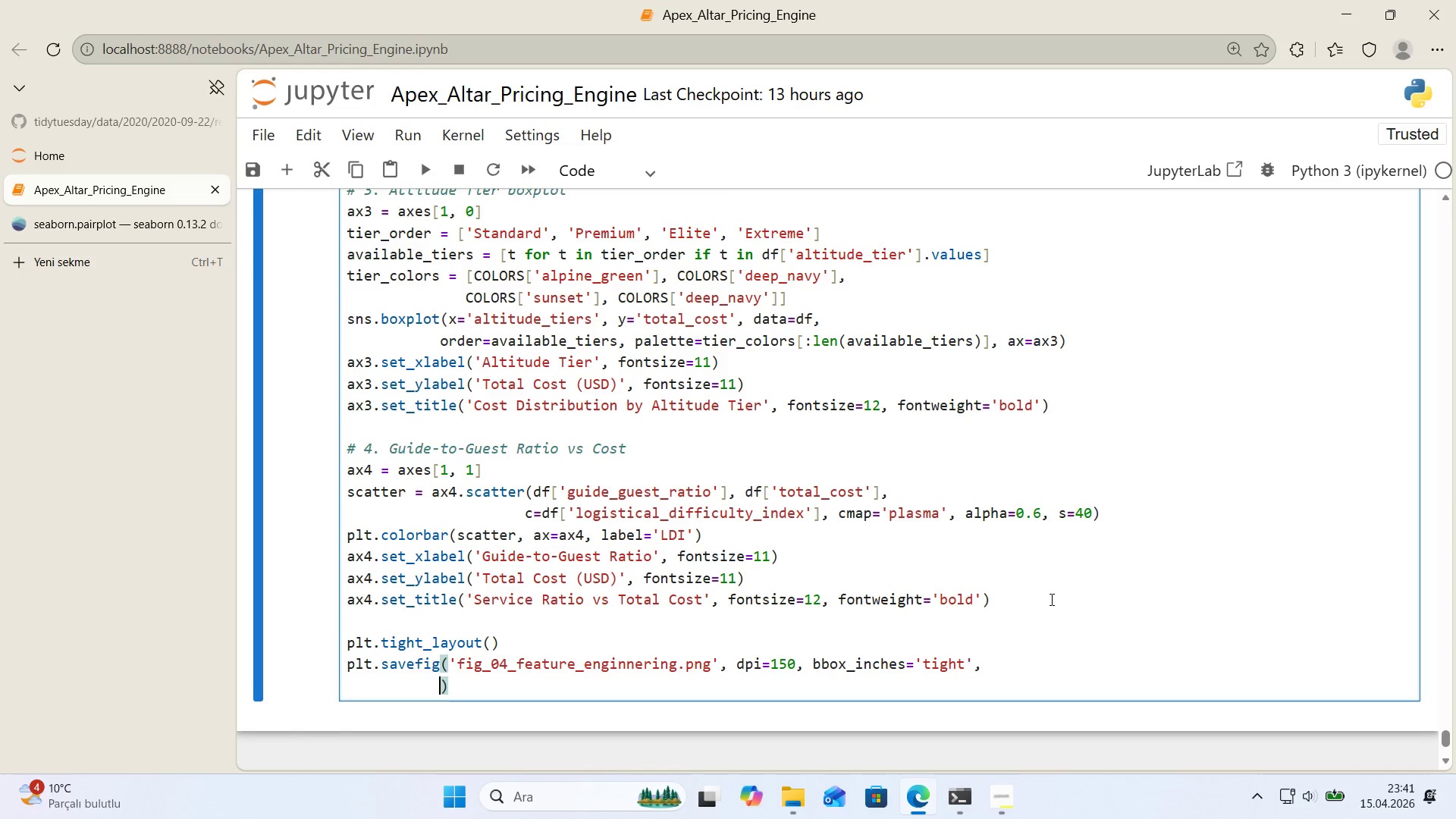 
type(facecolor)COLORS)
 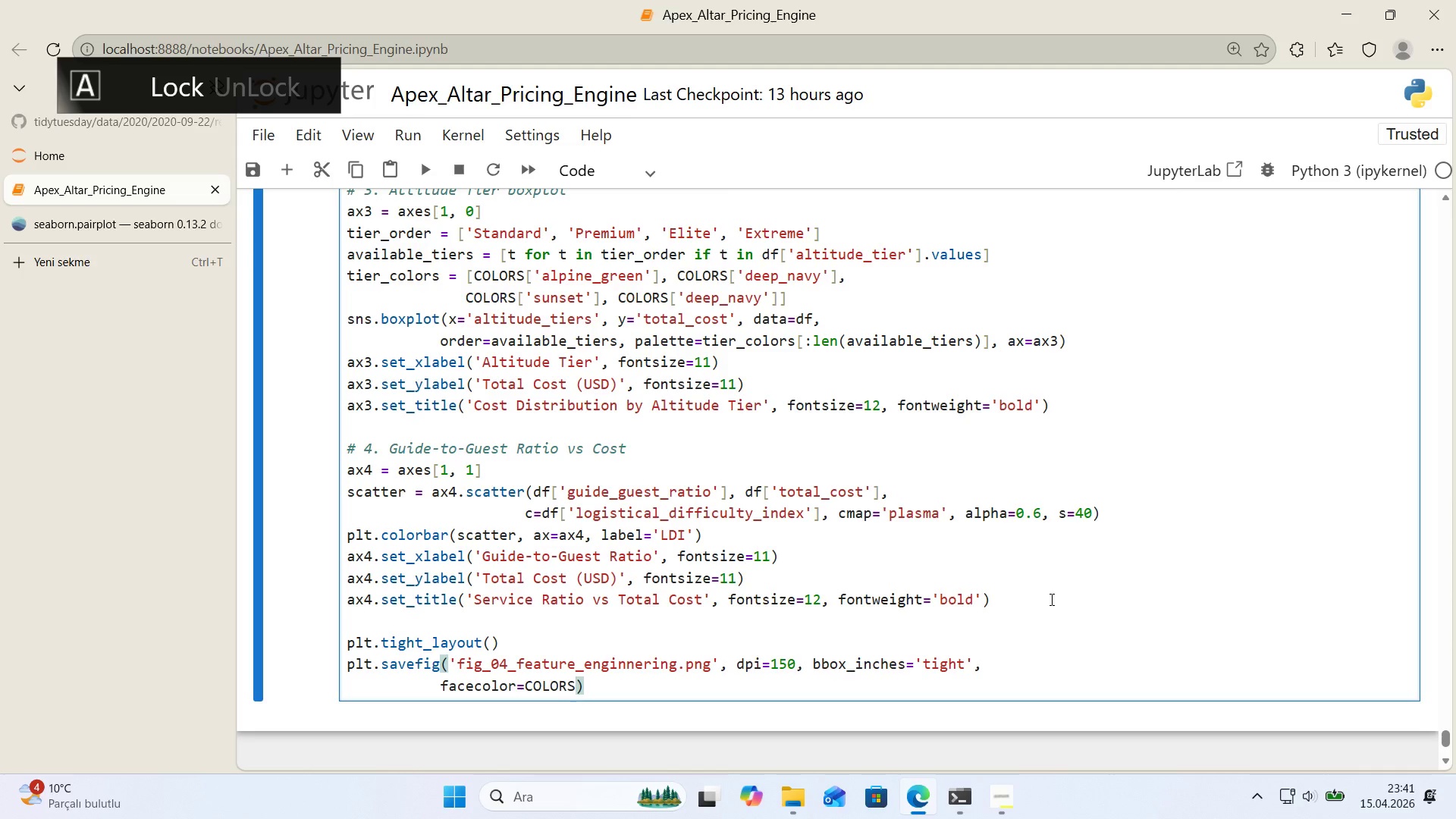 
key(Alt+Control+8)
 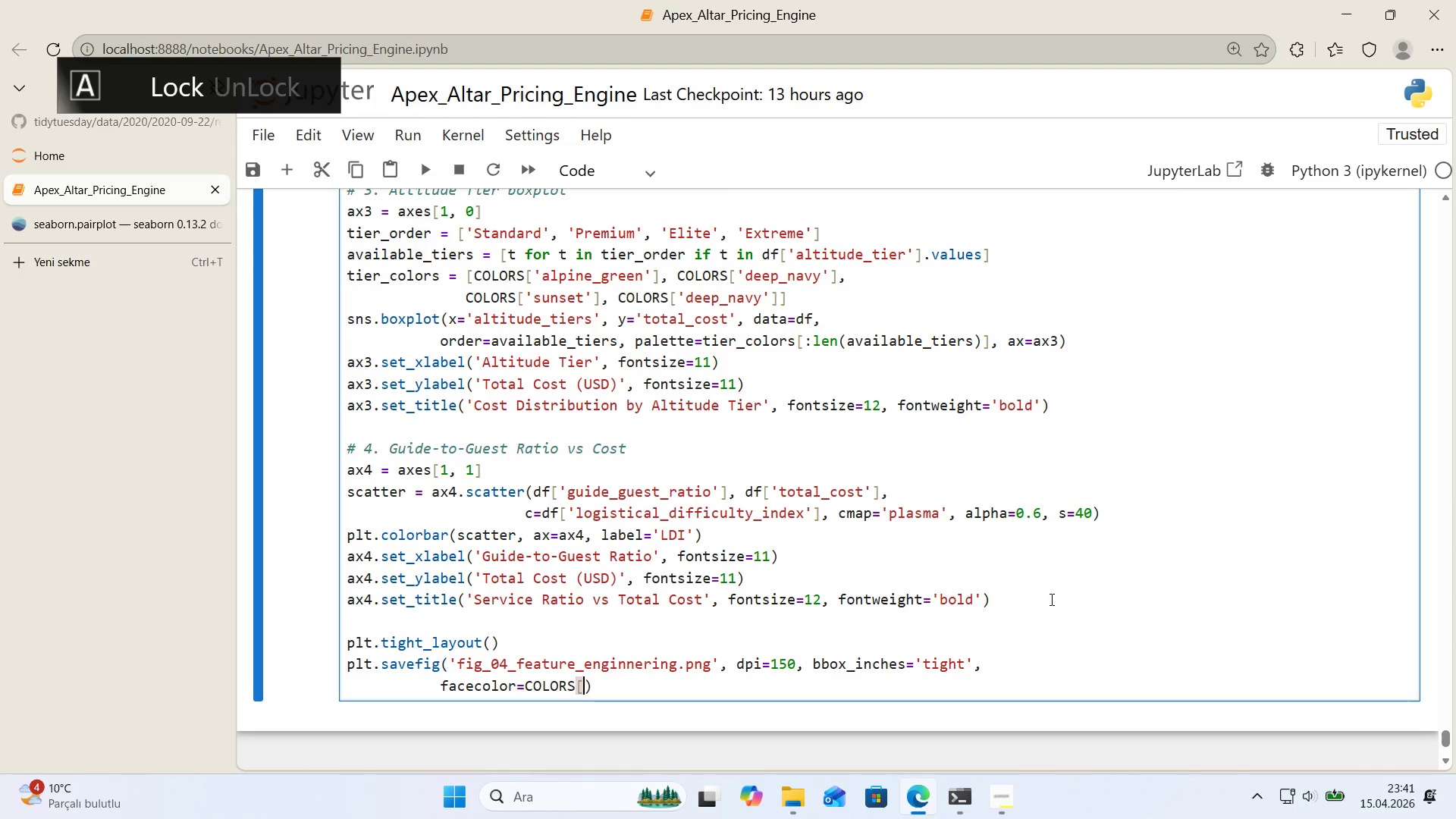 
key(Alt+Control+9)
 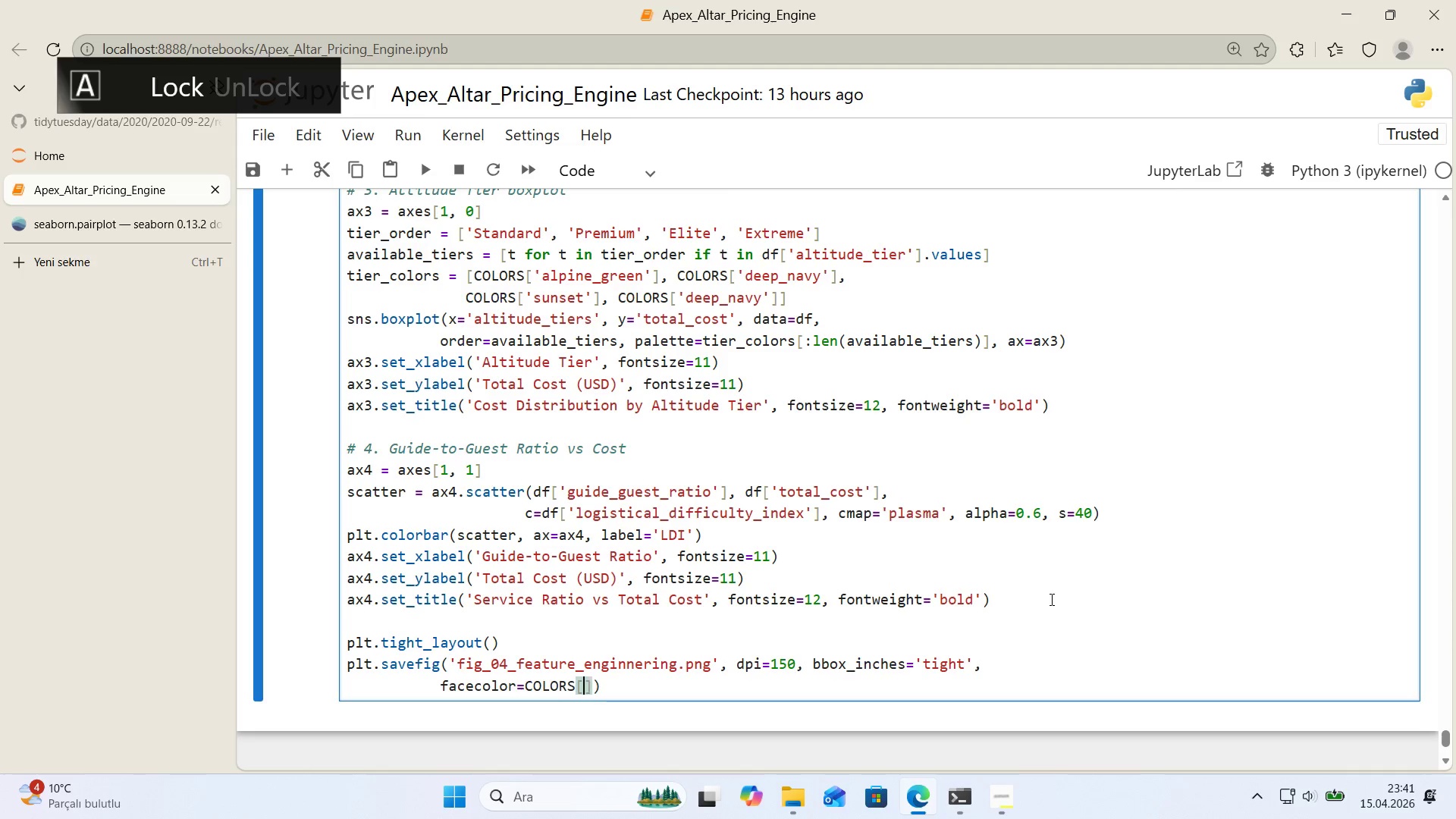 
key(ArrowLeft)
 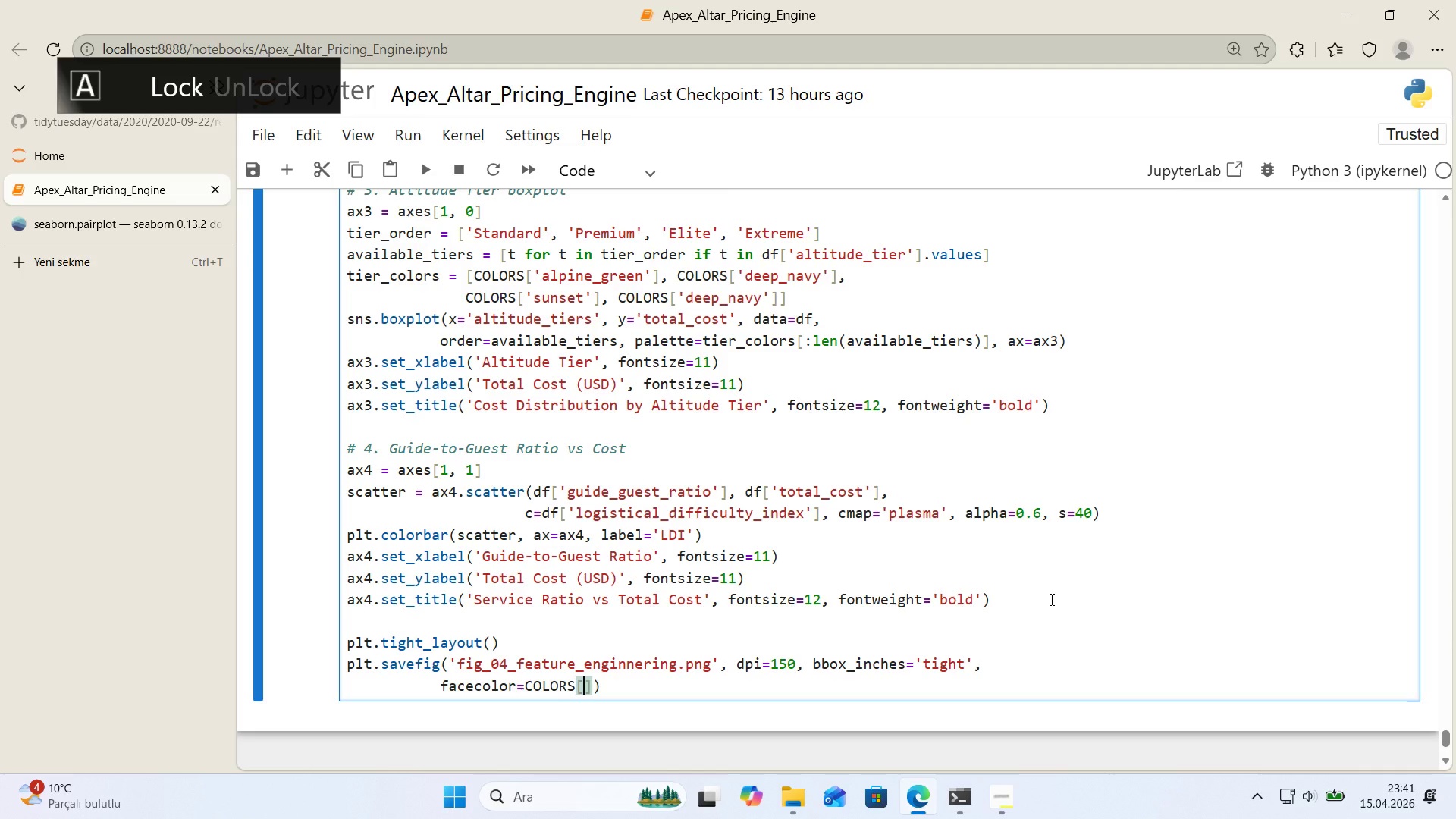 
type(@@)
 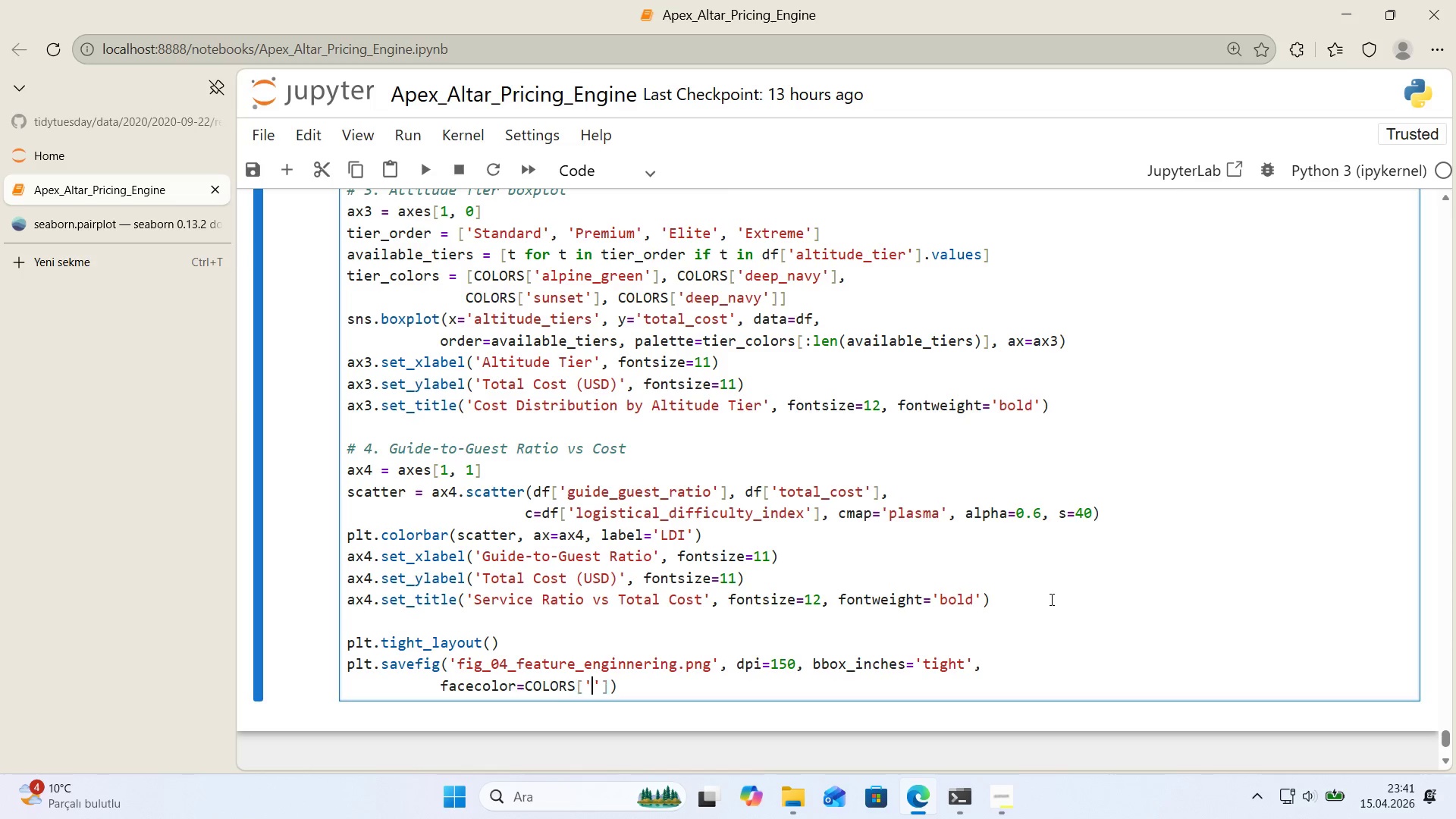 
key(ArrowLeft)
 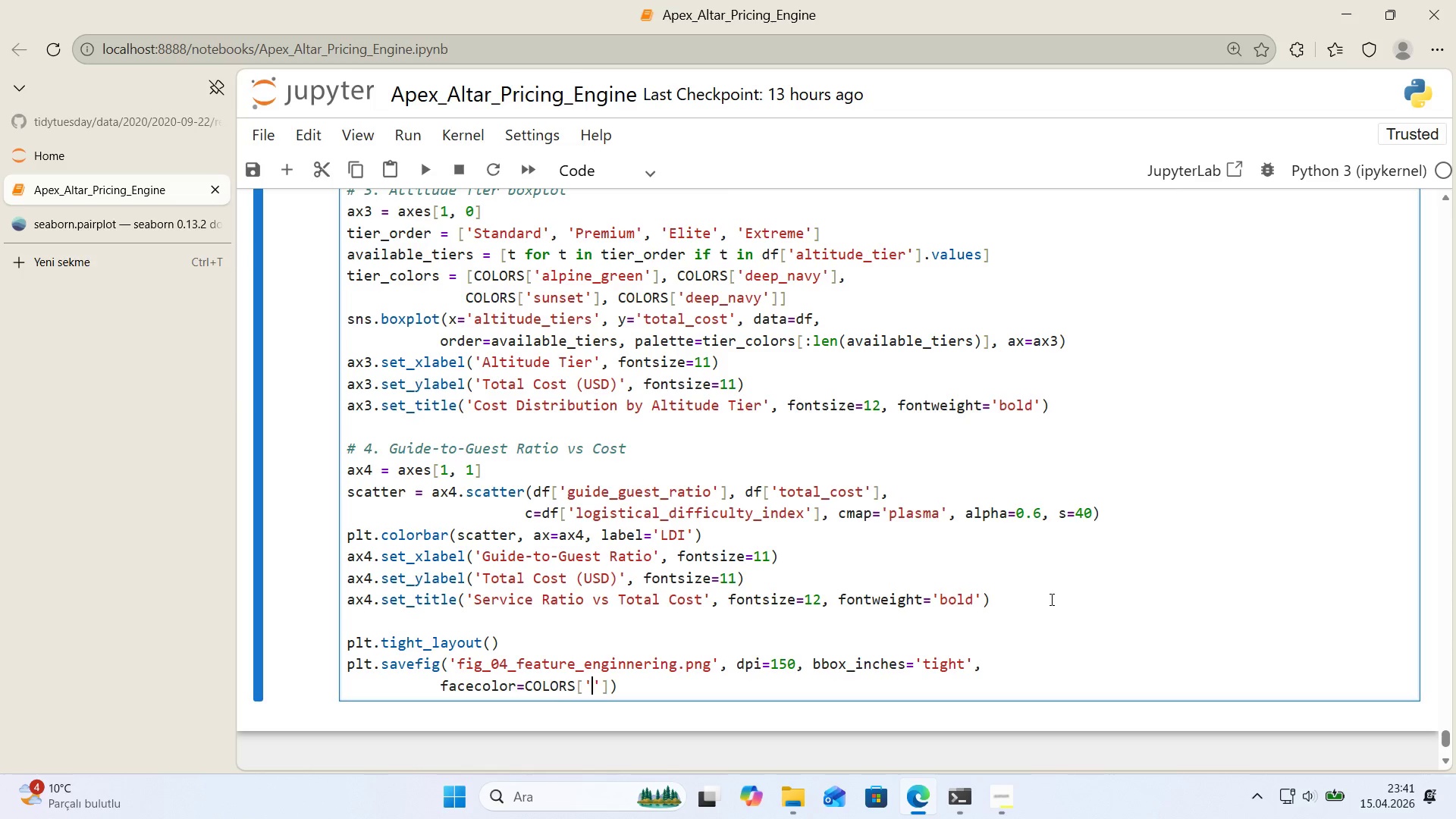 
type(background)
 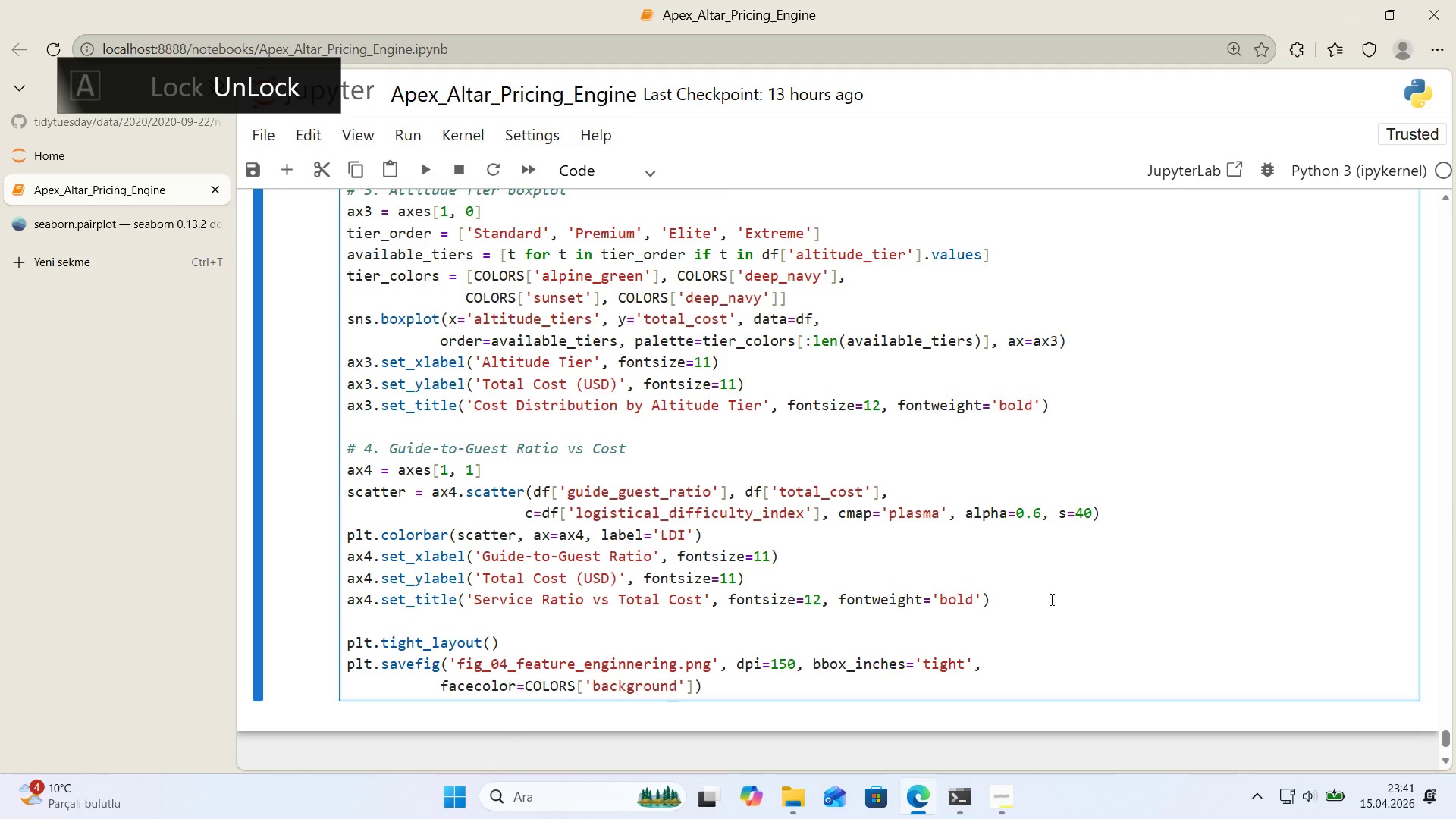 
key(ArrowRight)
 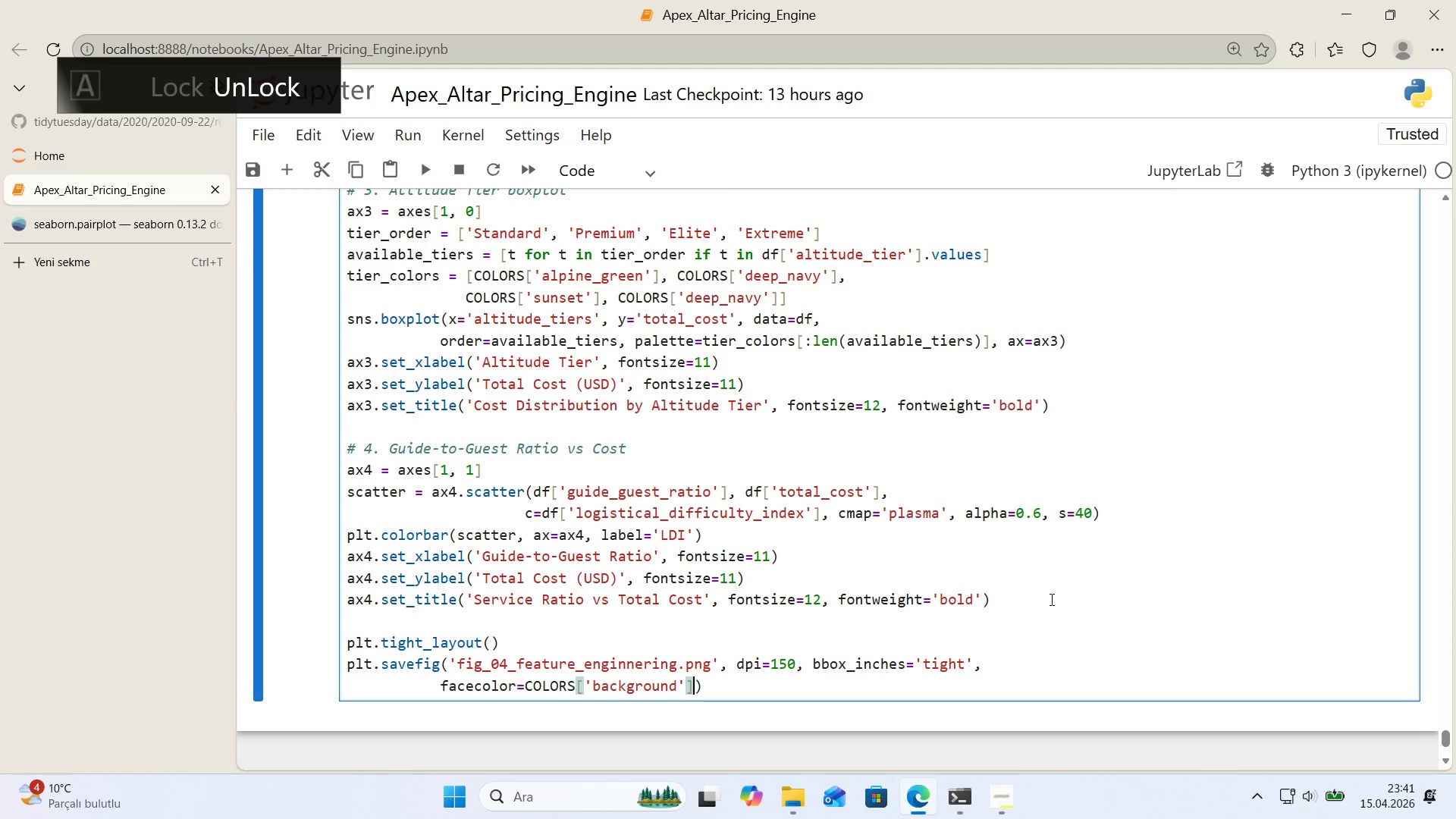 
key(ArrowRight)
 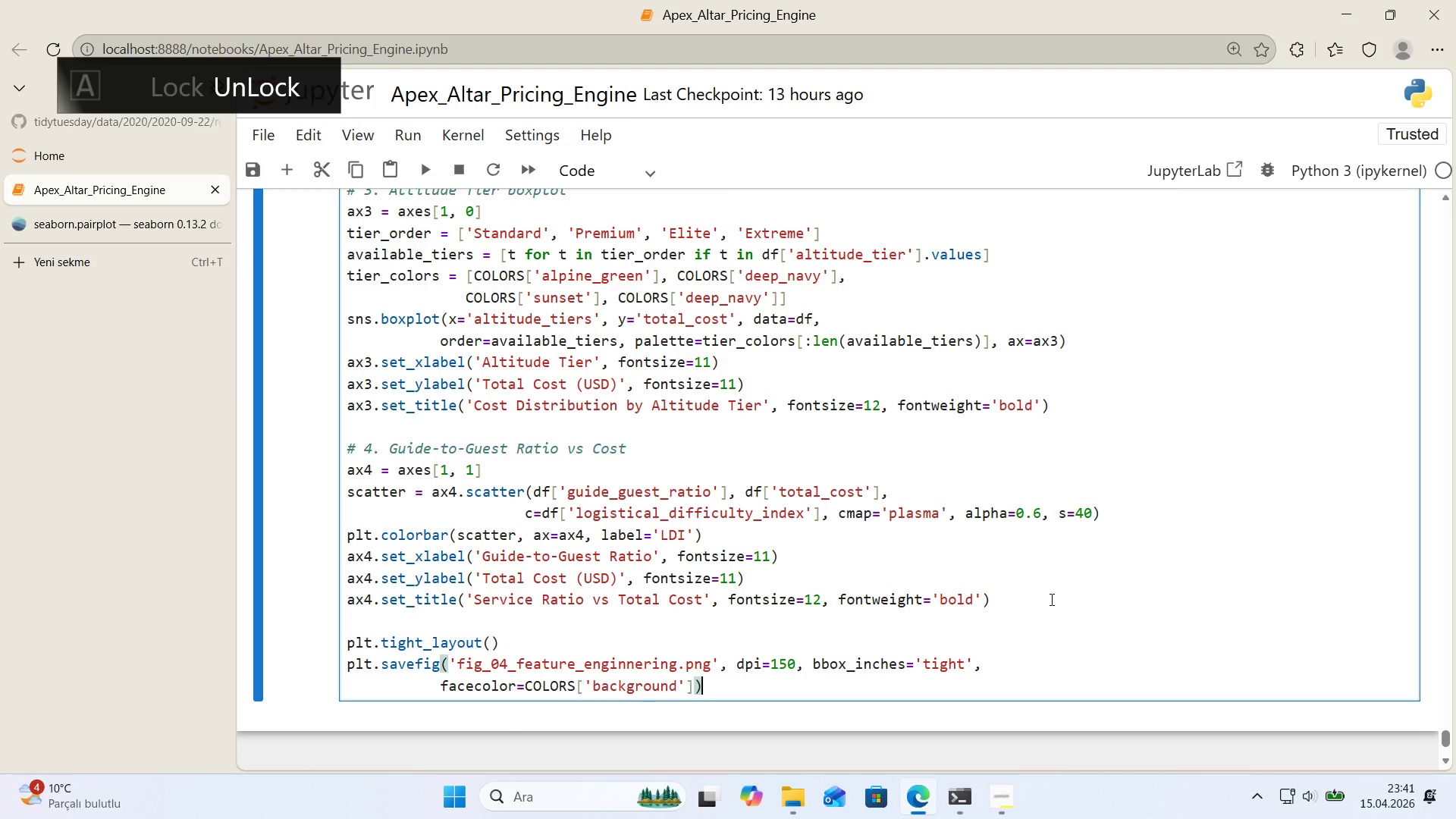 
key(ArrowRight)
 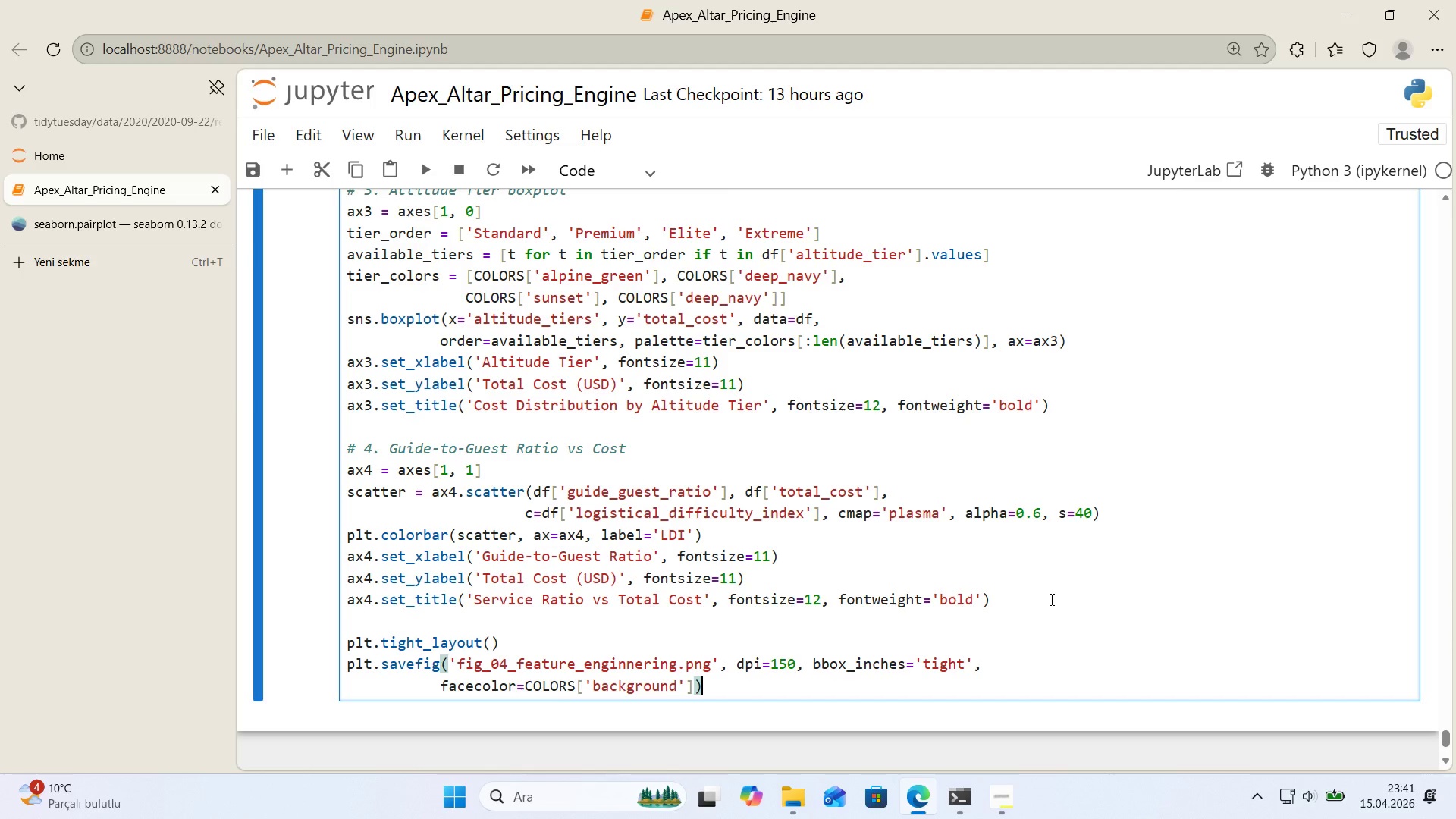 
key(ArrowRight)
 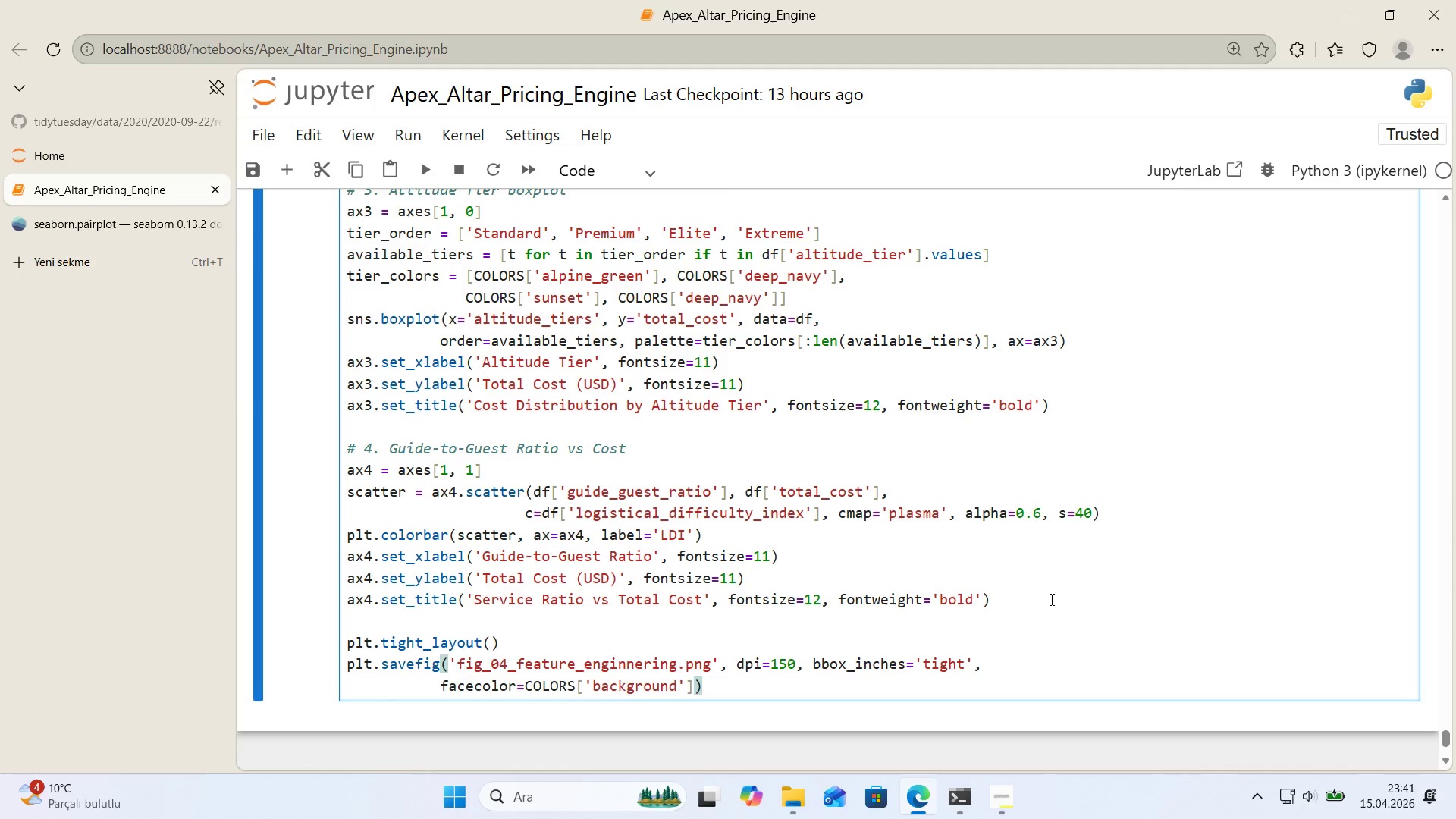 
key(Enter)
 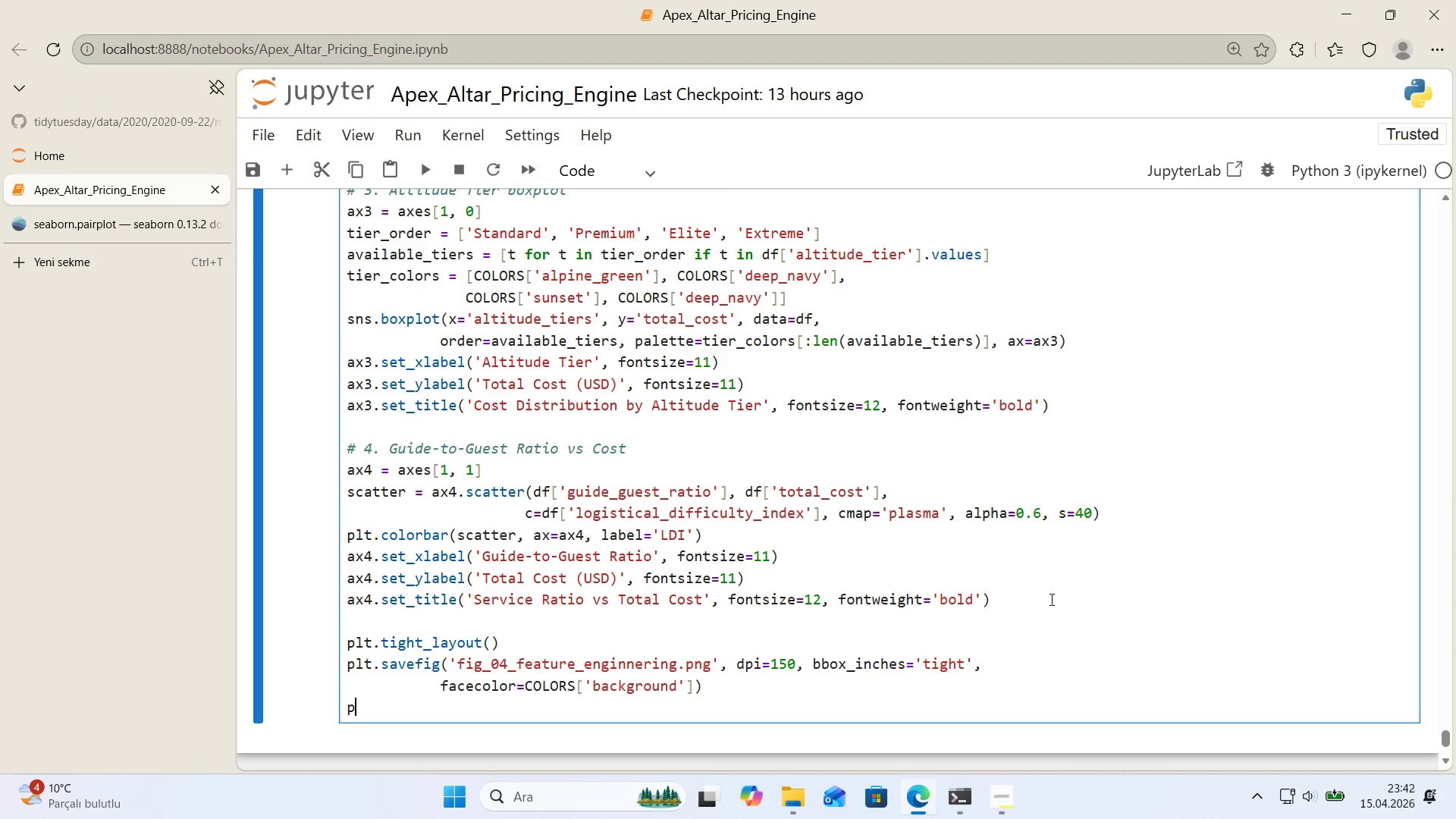 
type(plt.show*()
 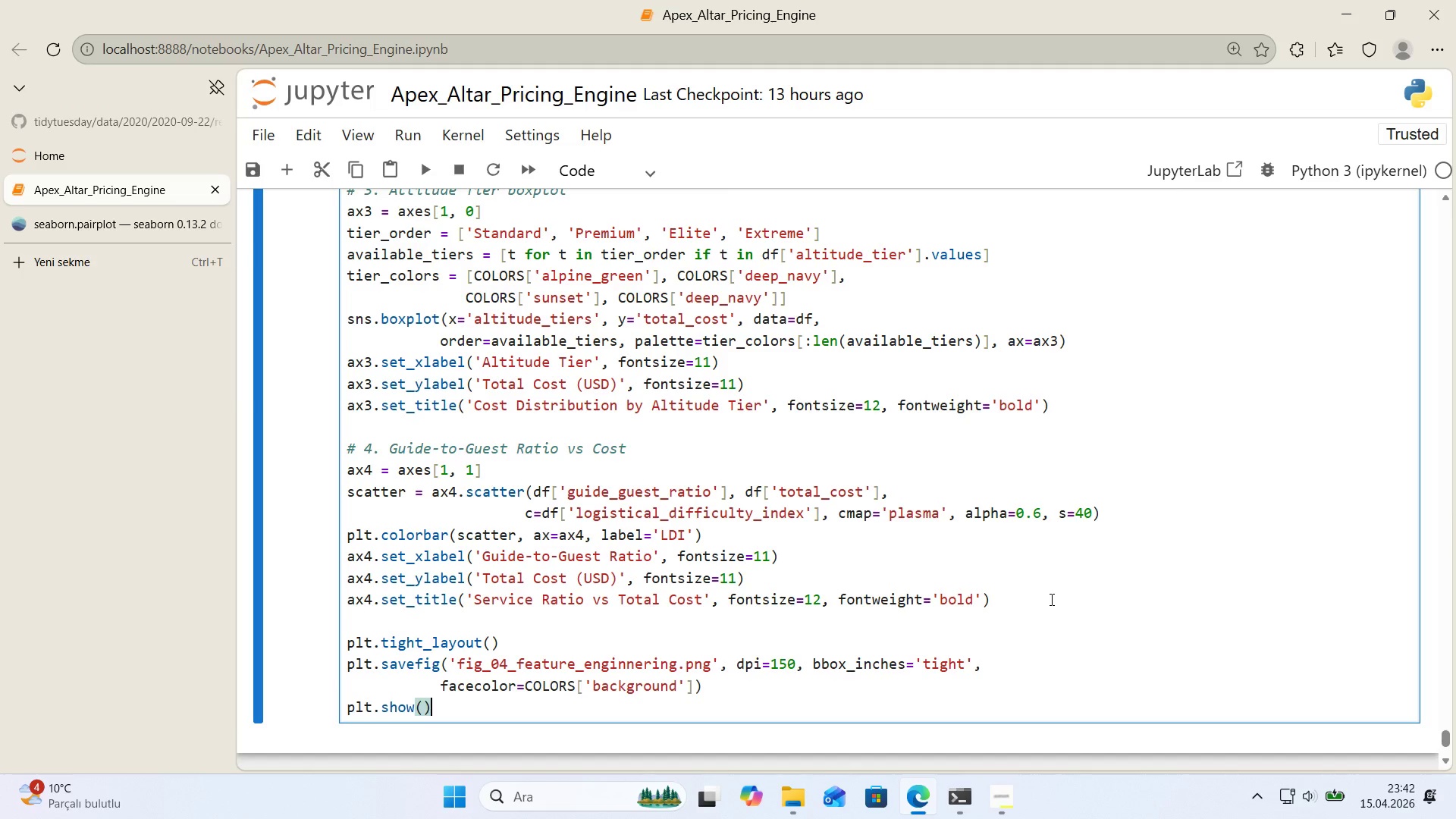 
key(Enter)
 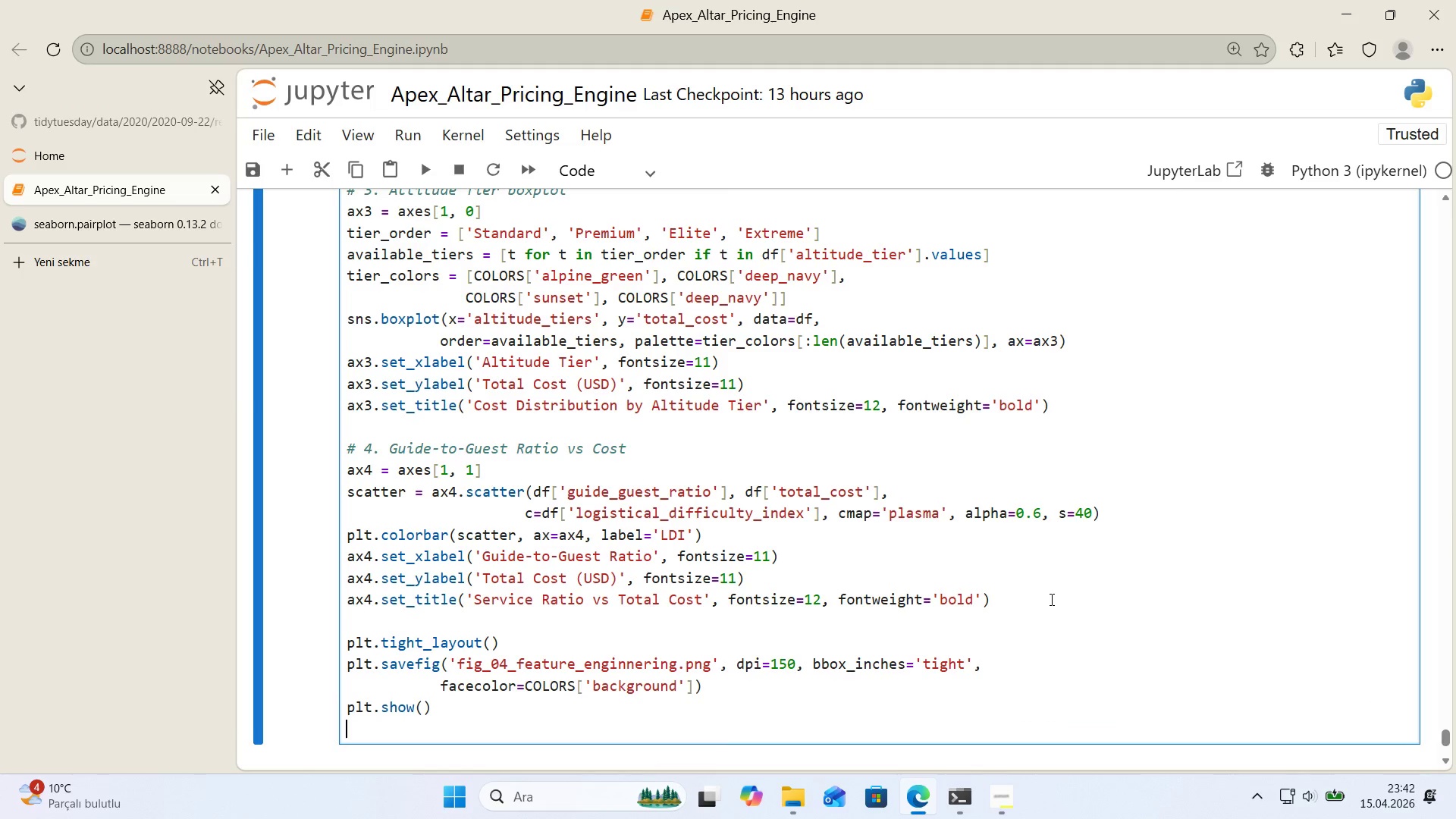 
key(Enter)
 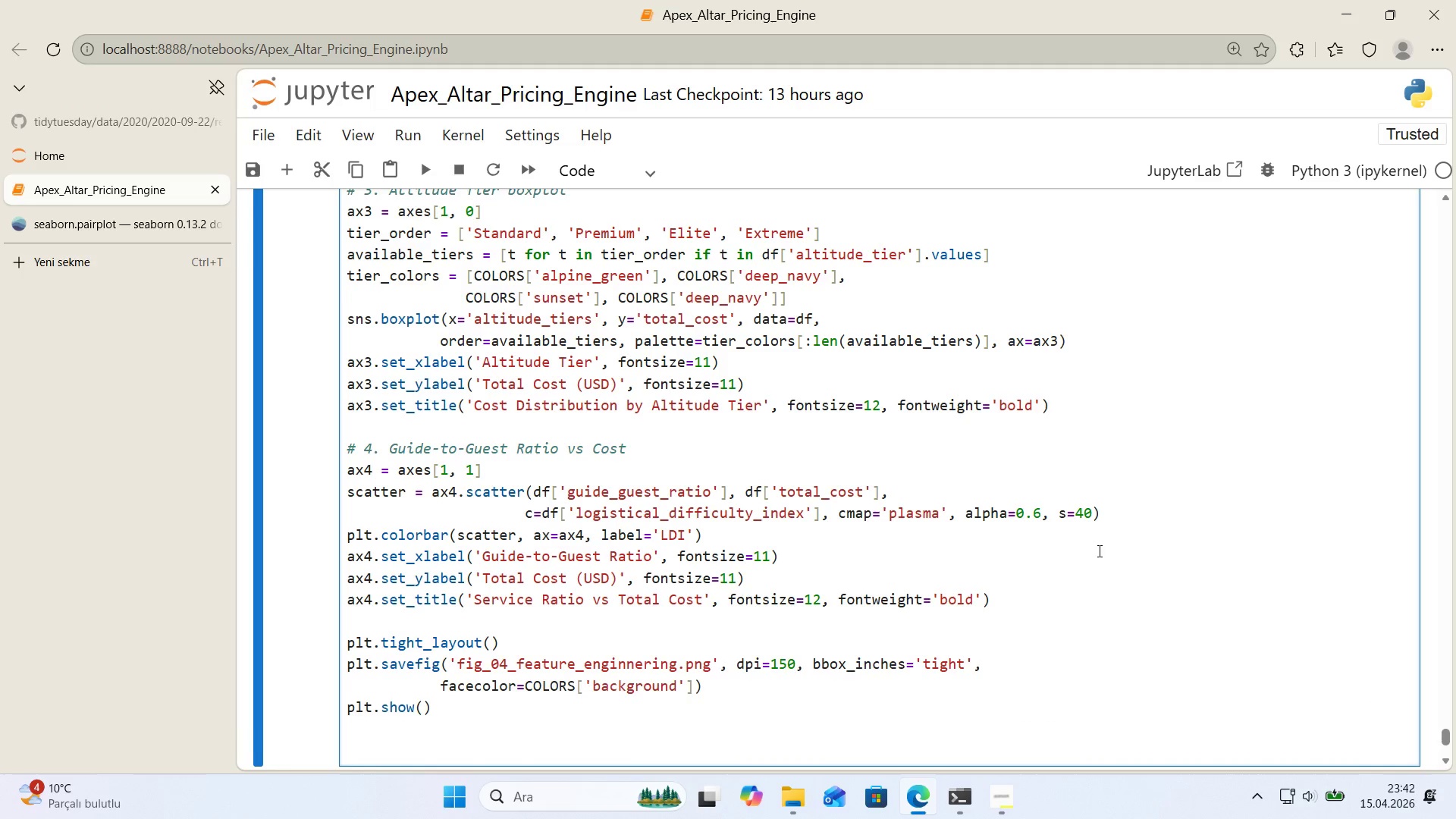 
scroll: coordinate [1099, 551], scroll_direction: down, amount: 1.0
 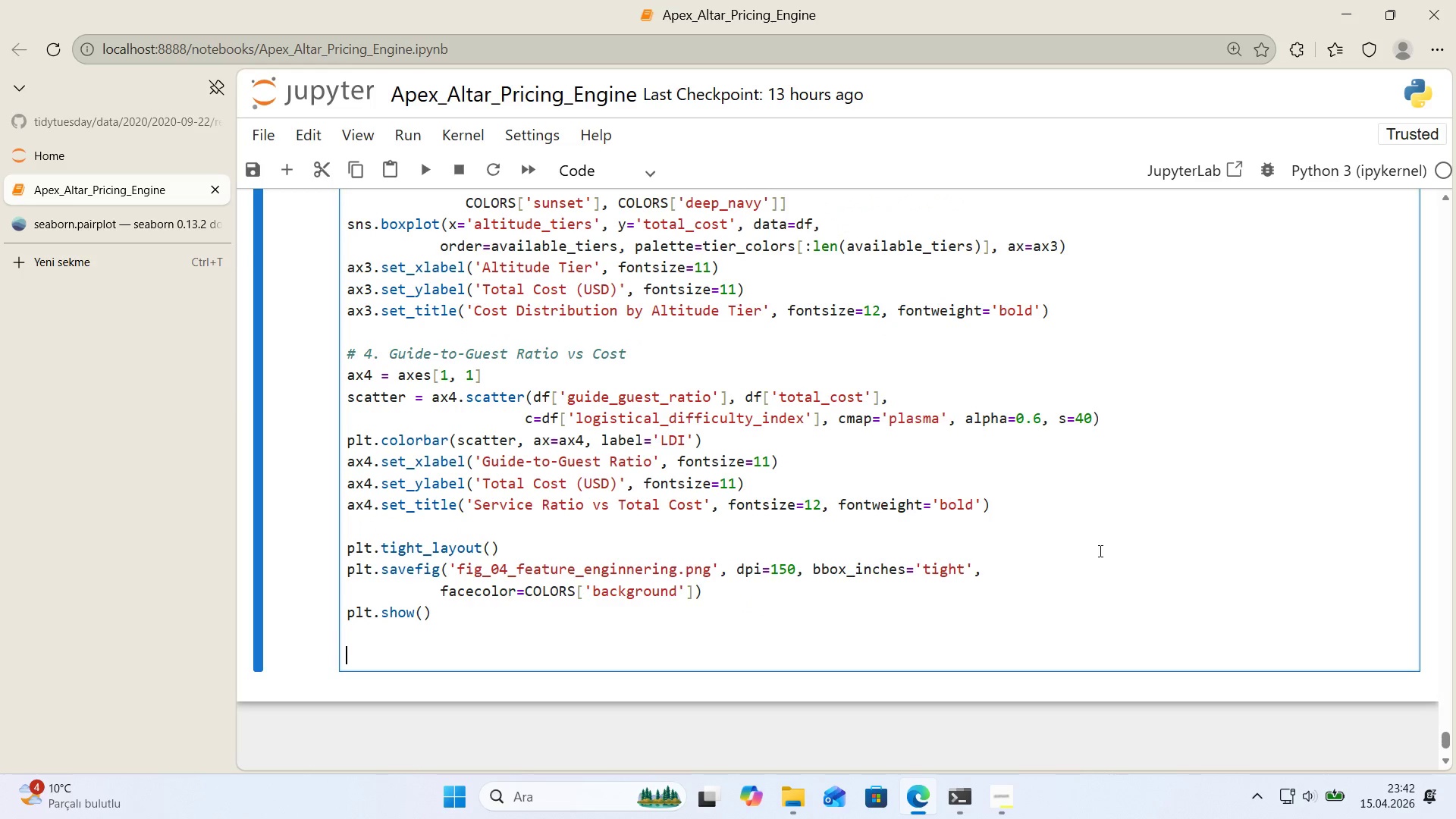 
type(pr'nt*()
 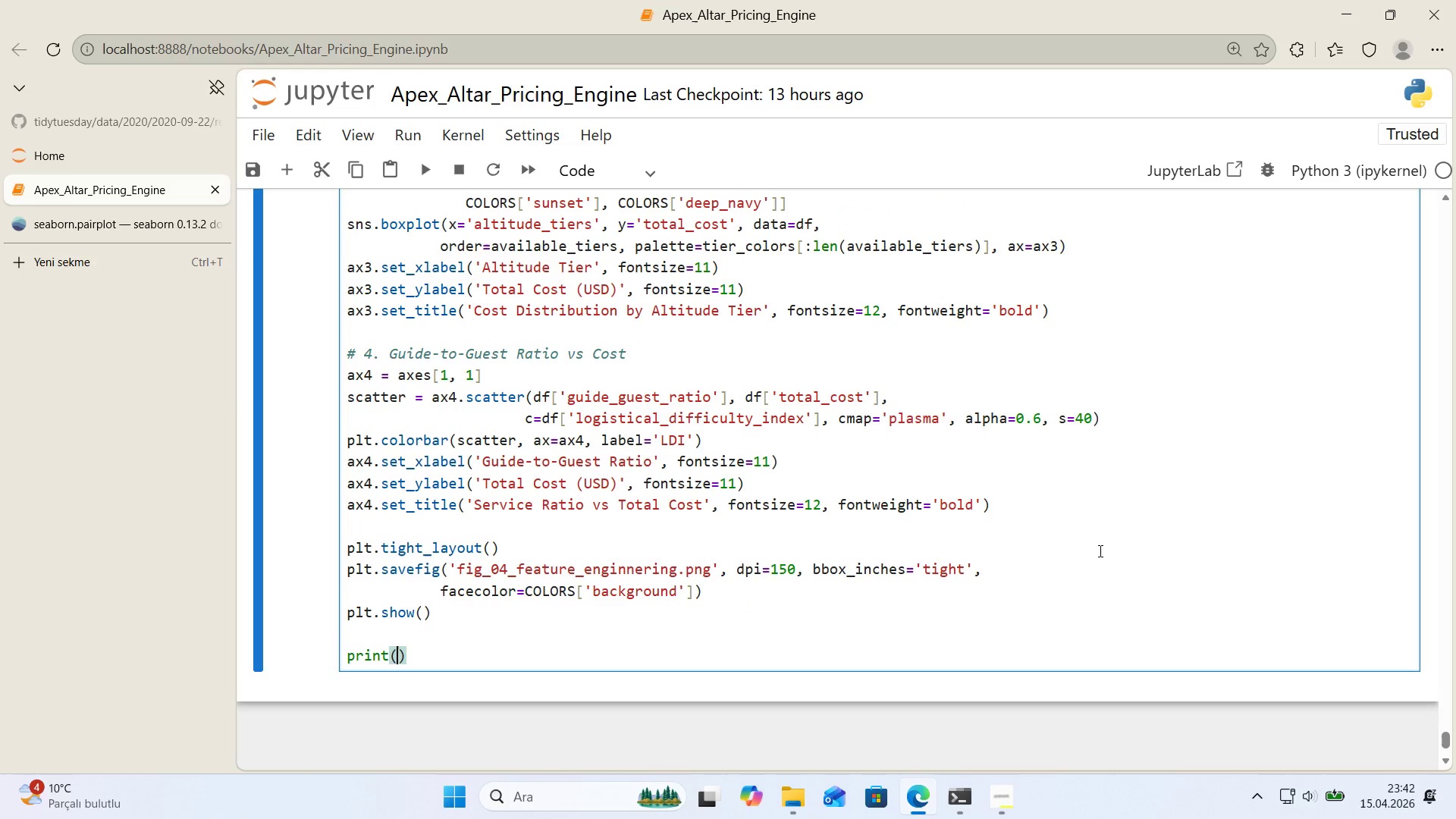 
 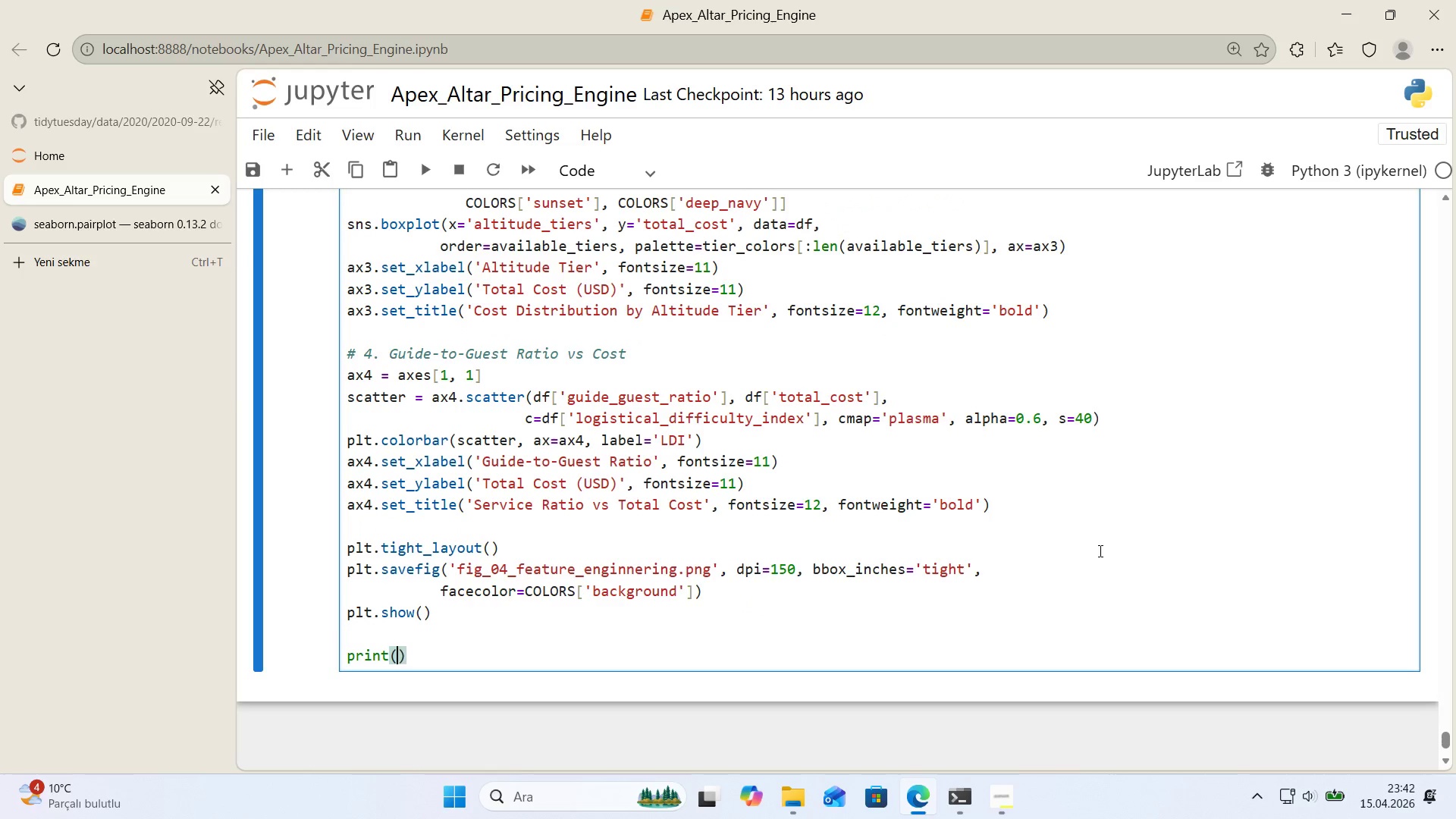 
key(ArrowLeft)
 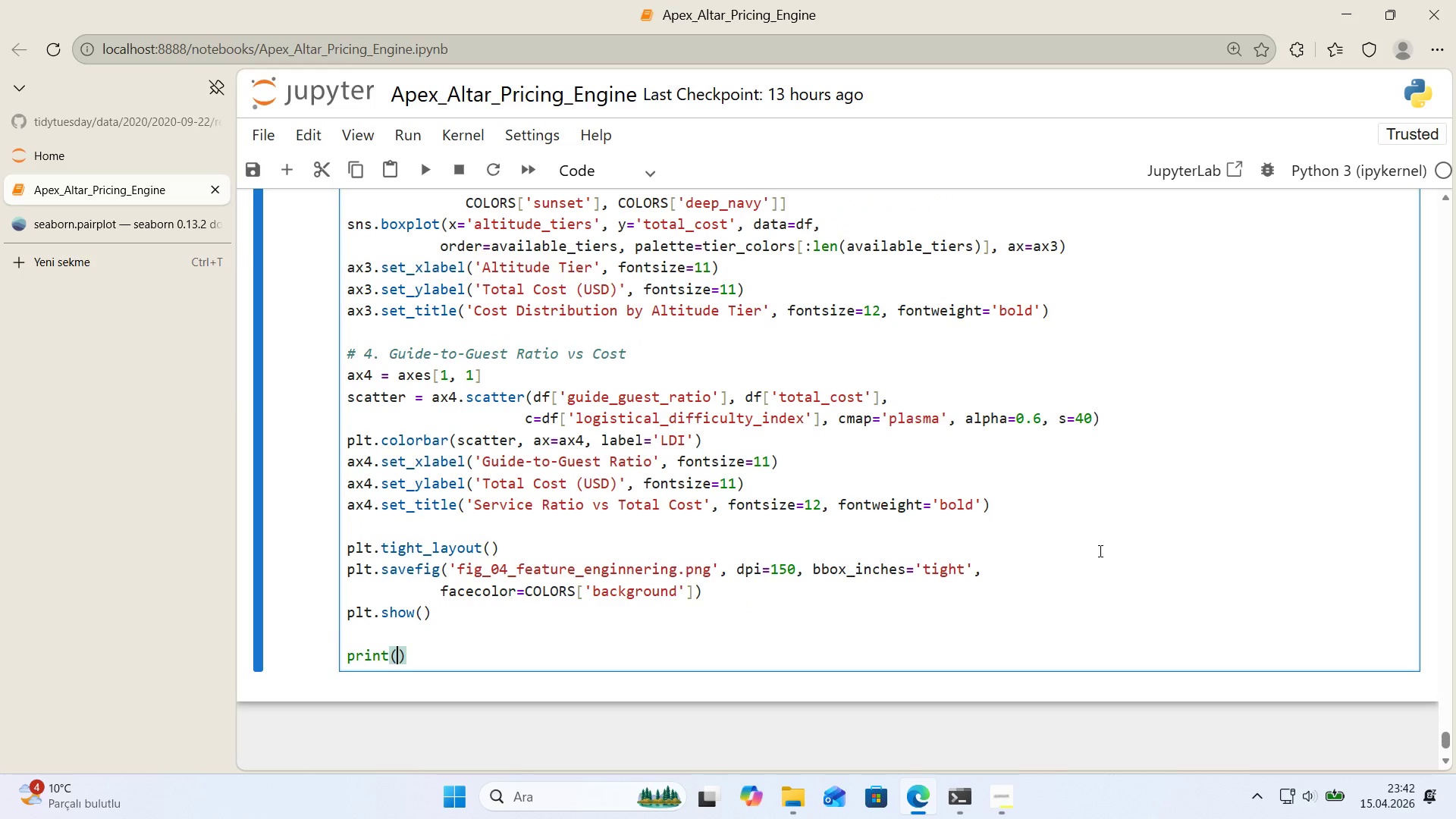 
key(Backquote)
 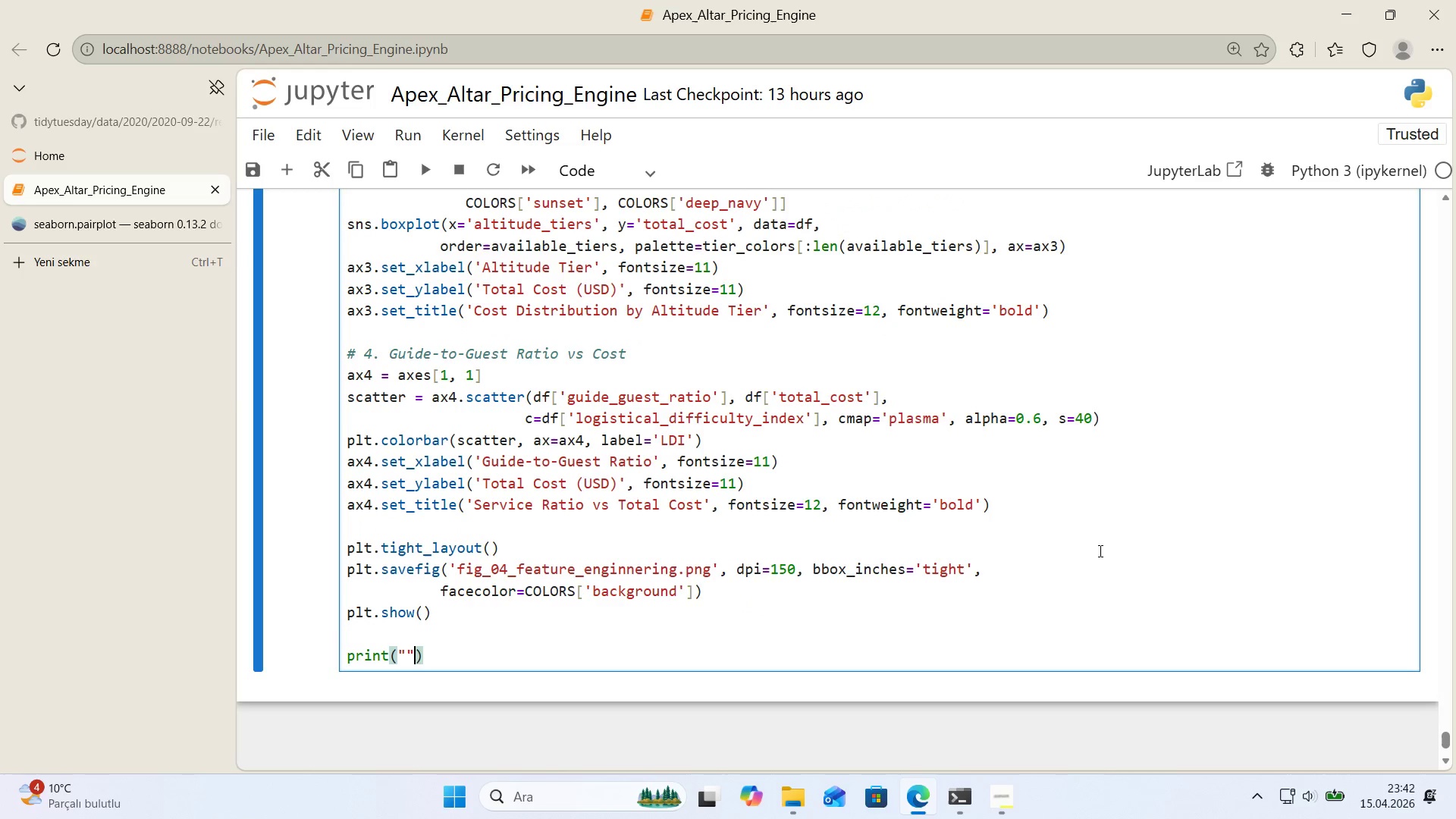 
key(Backquote)
 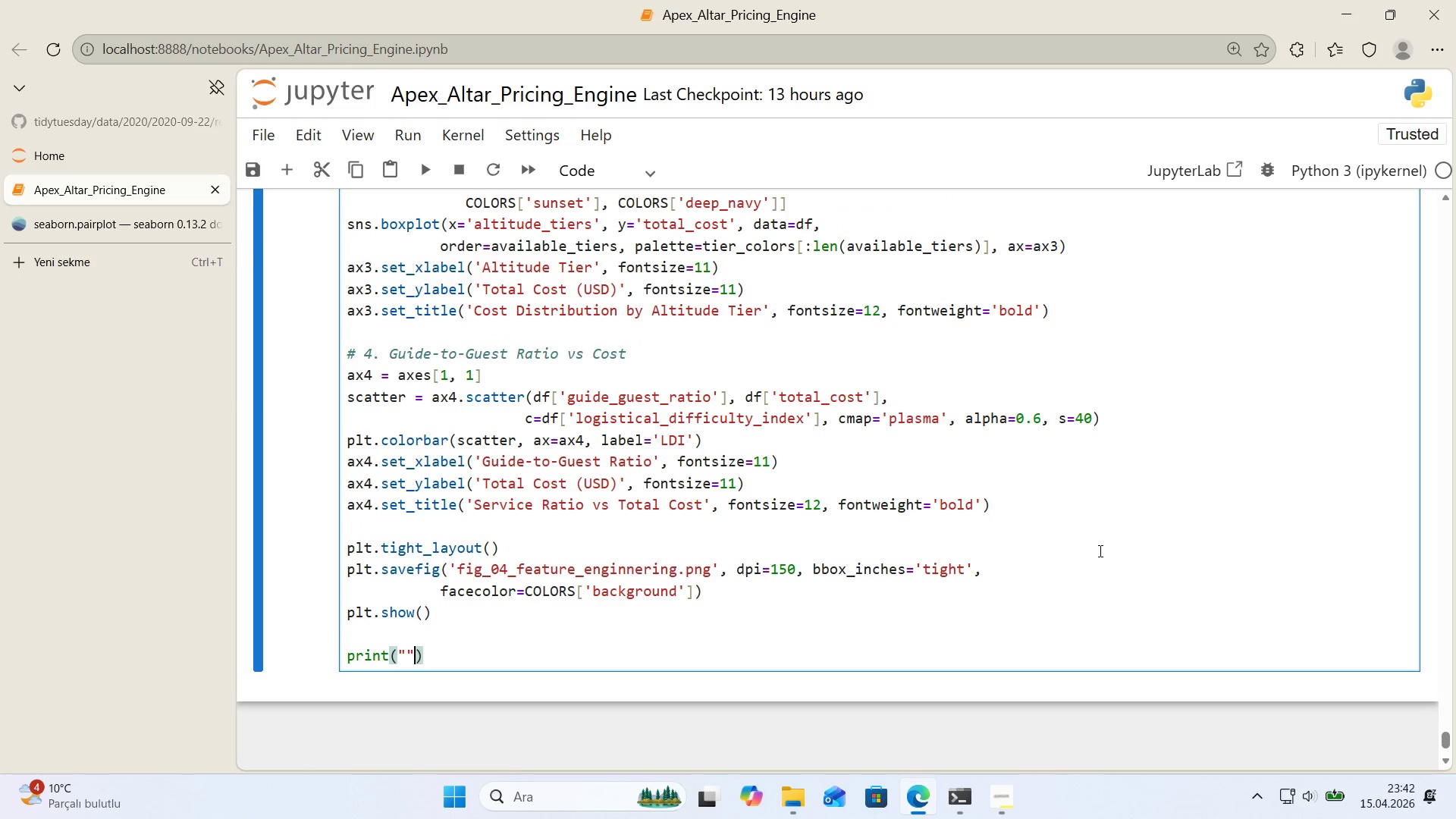 
key(ArrowLeft)
 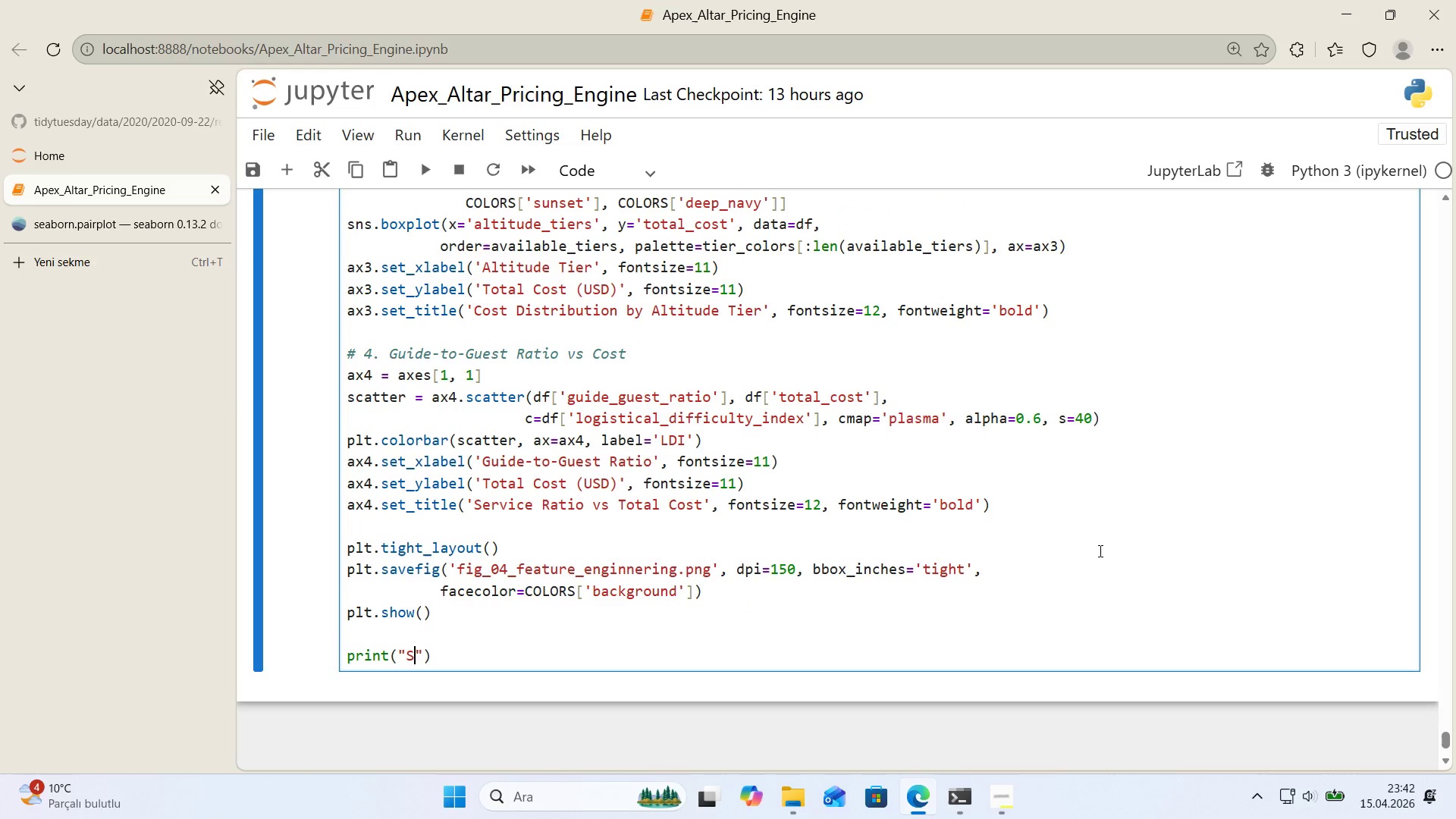 
type(Saved> f'g_04_feature_eng'nner'ng.png)
 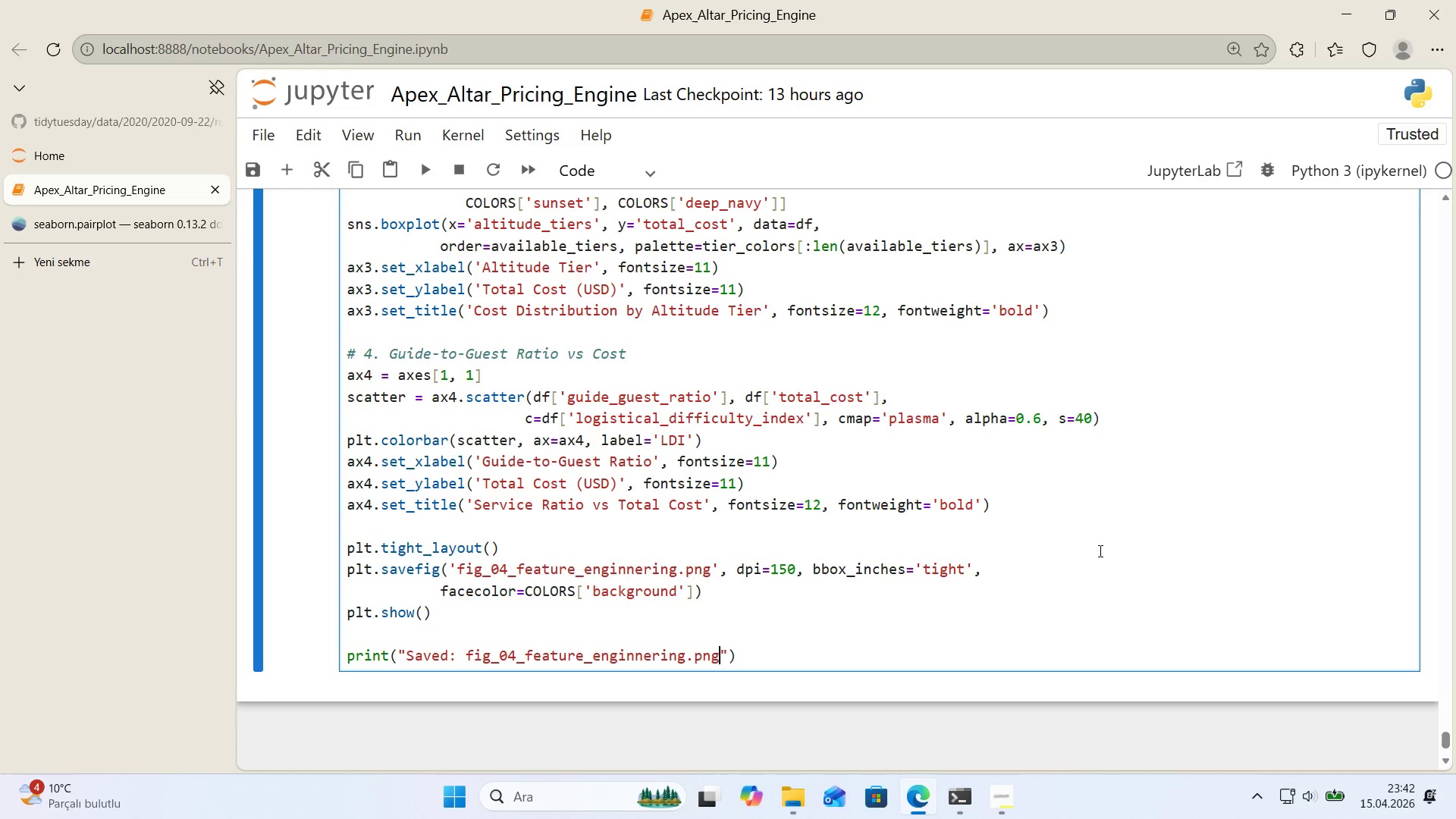 
key(ArrowRight)
 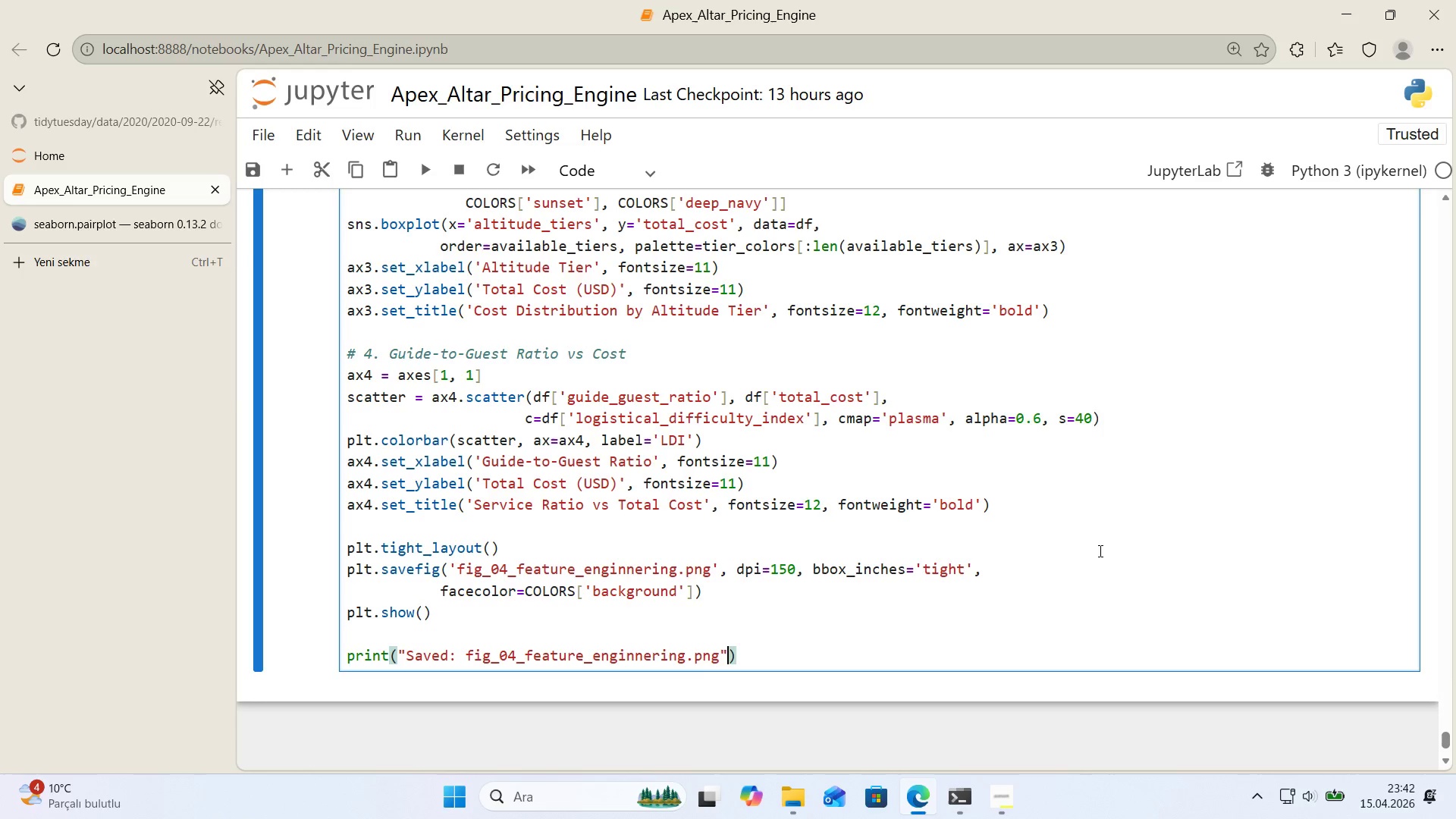 
key(ArrowRight)
 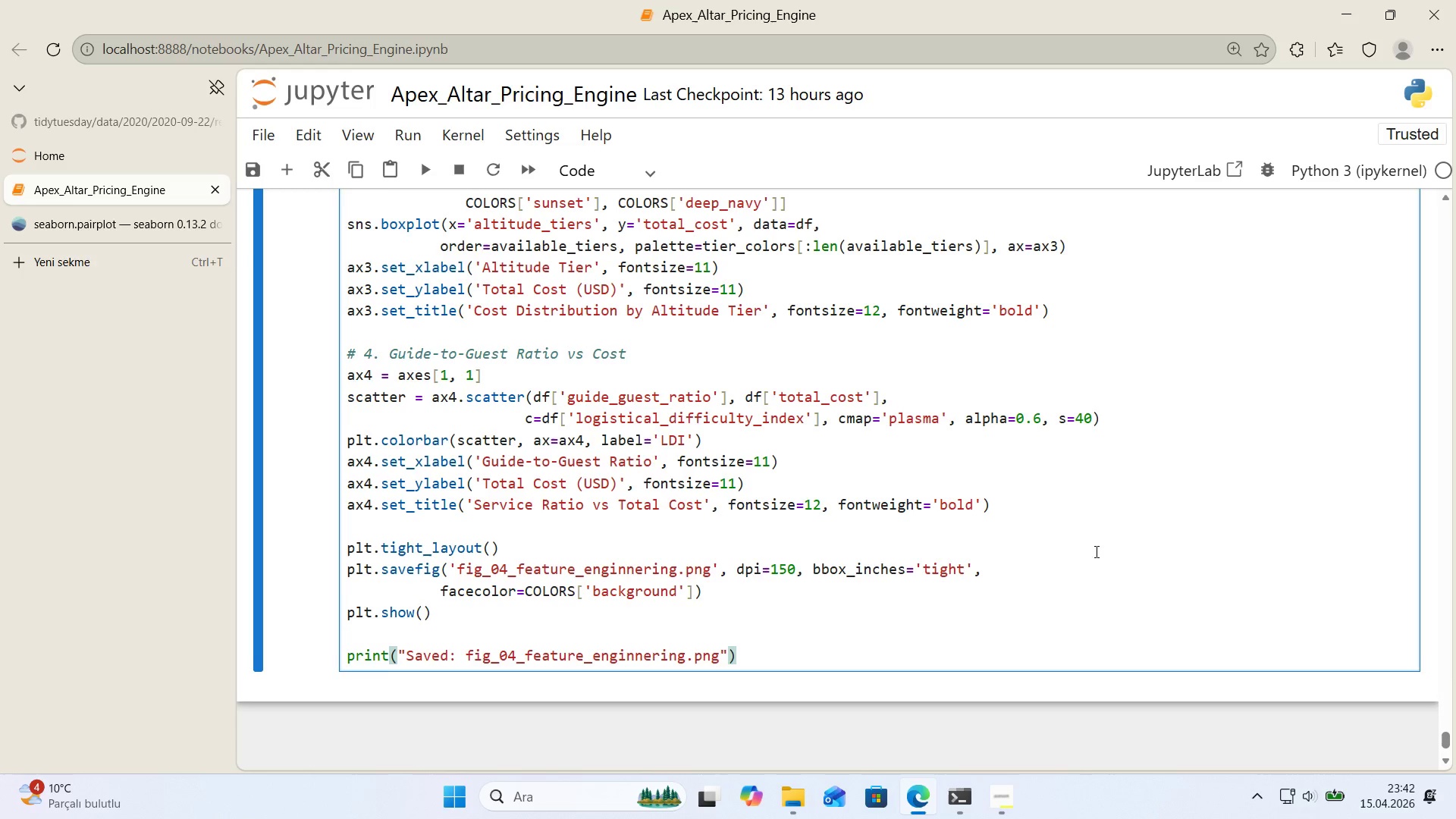 
scroll: coordinate [1083, 538], scroll_direction: up, amount: 6.0
 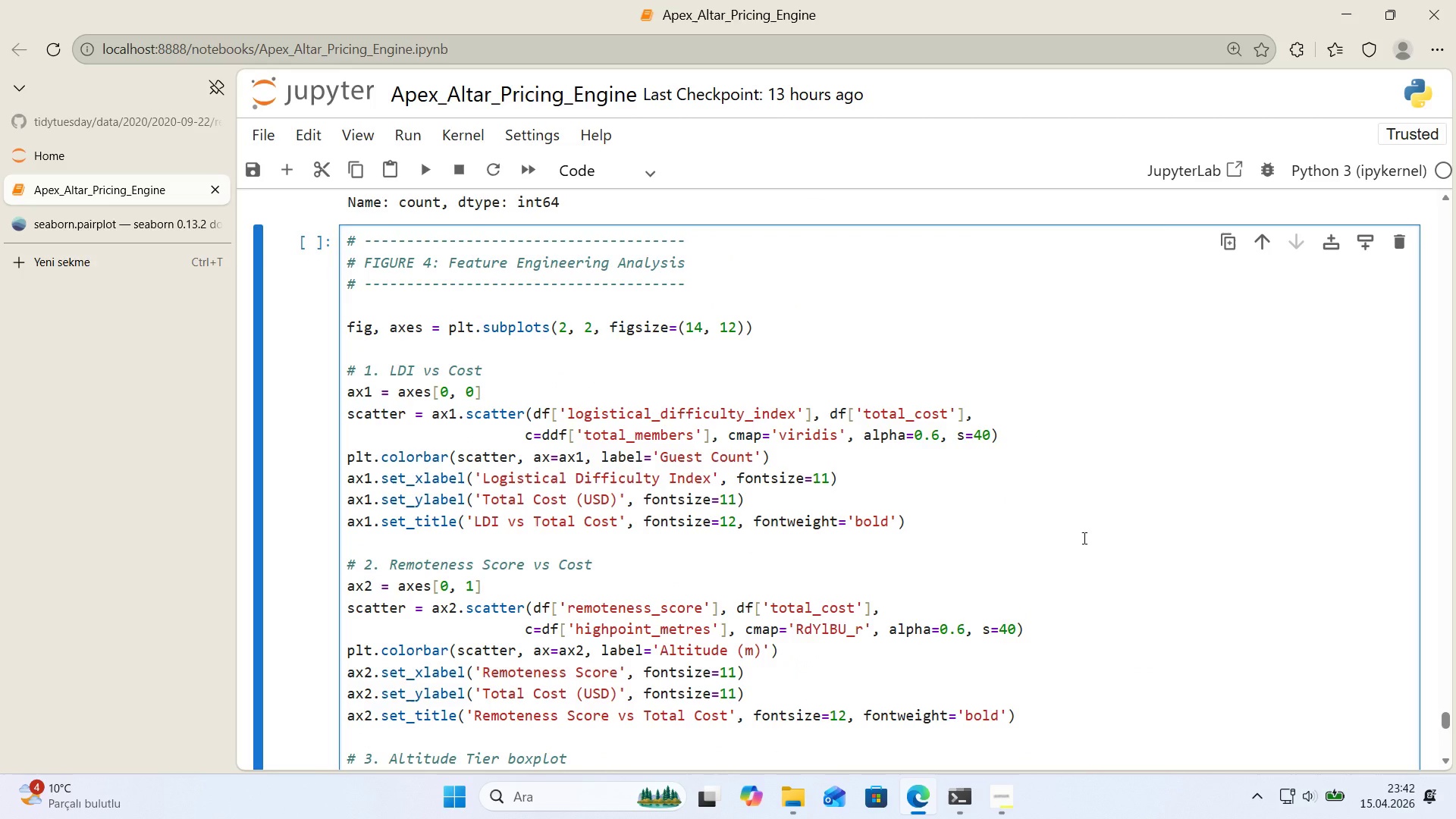 
wait(16.22)
 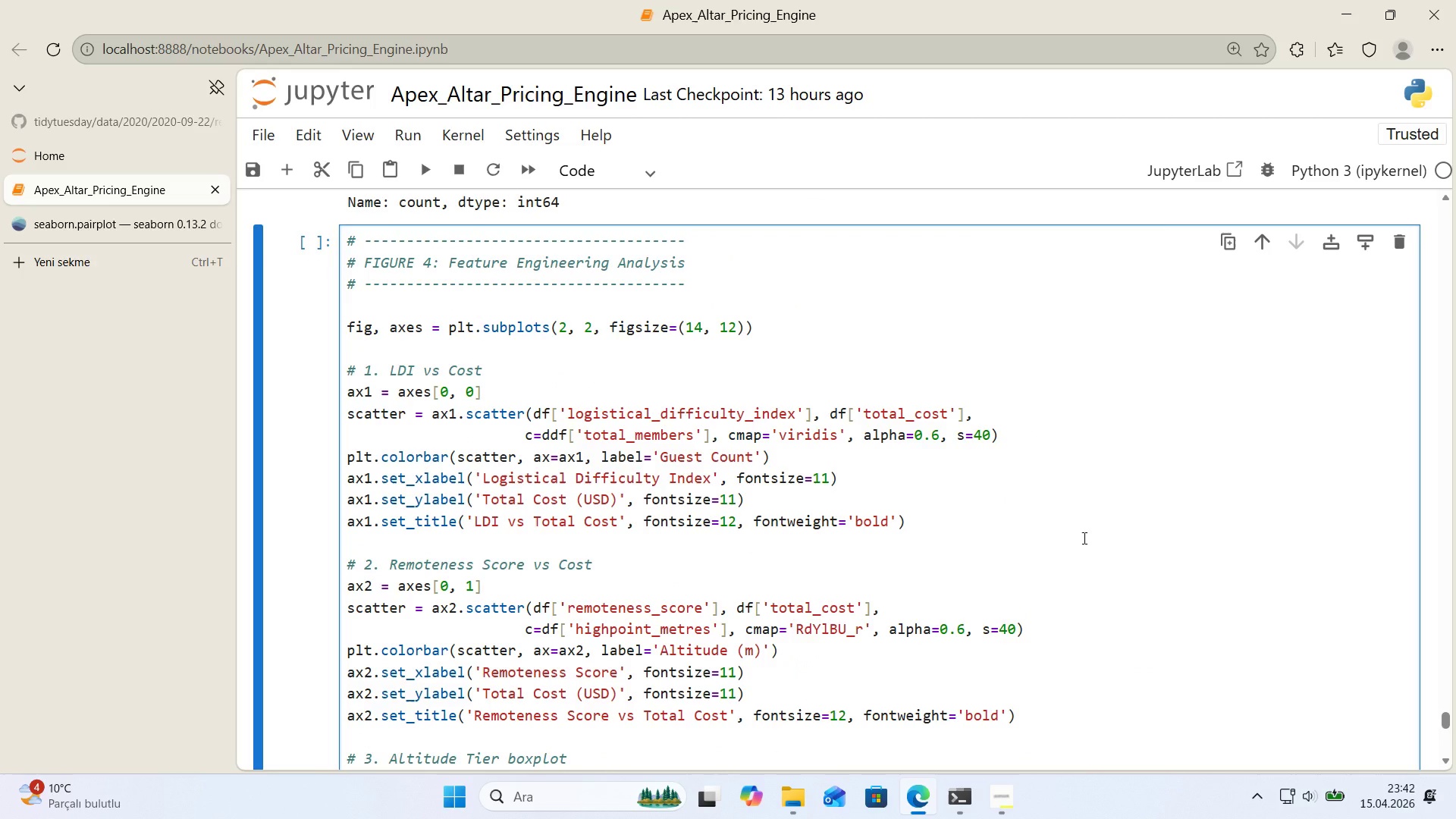 
scroll: coordinate [1106, 527], scroll_direction: down, amount: 6.0
 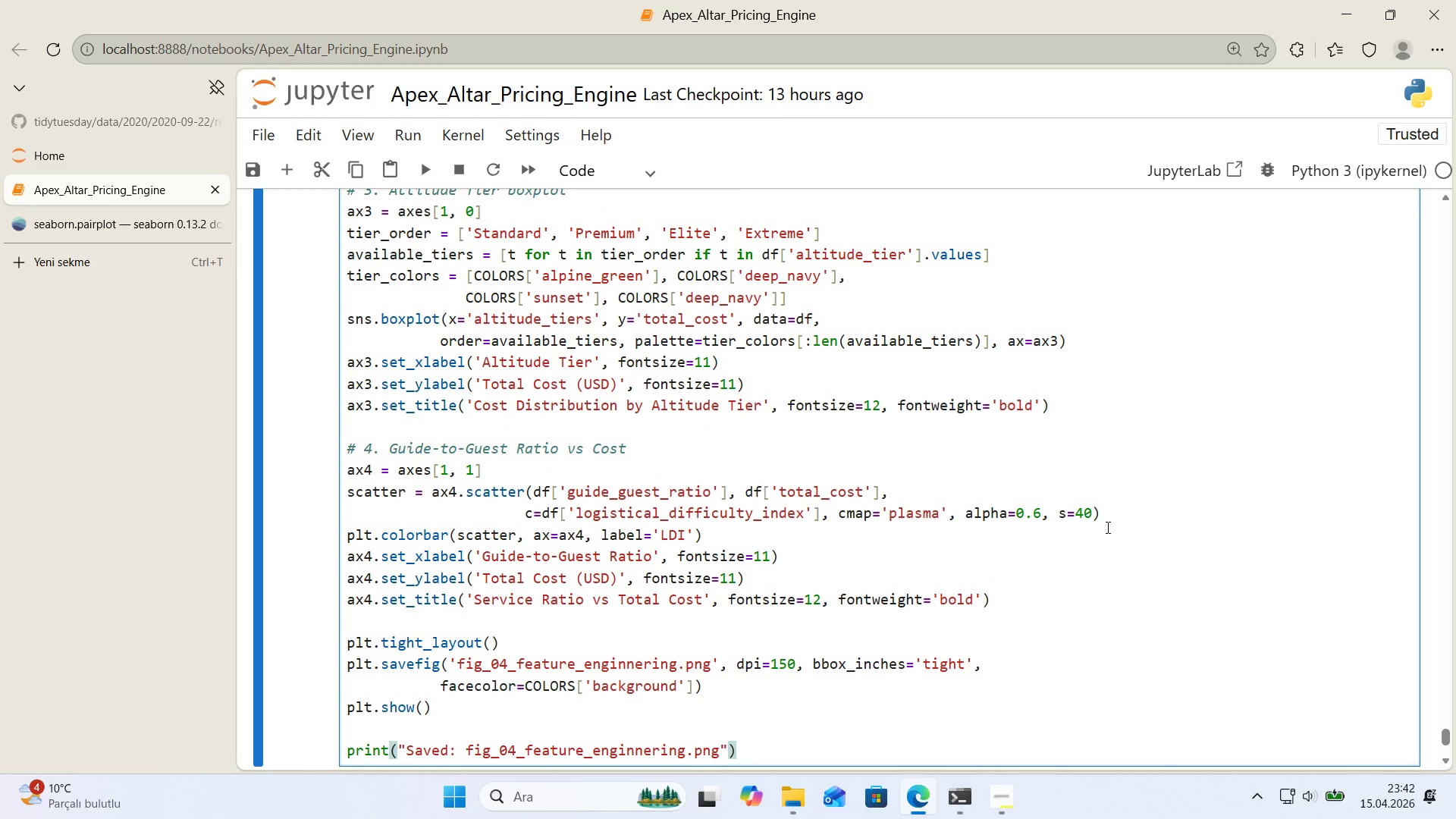 
scroll: coordinate [1106, 527], scroll_direction: up, amount: 1.0
 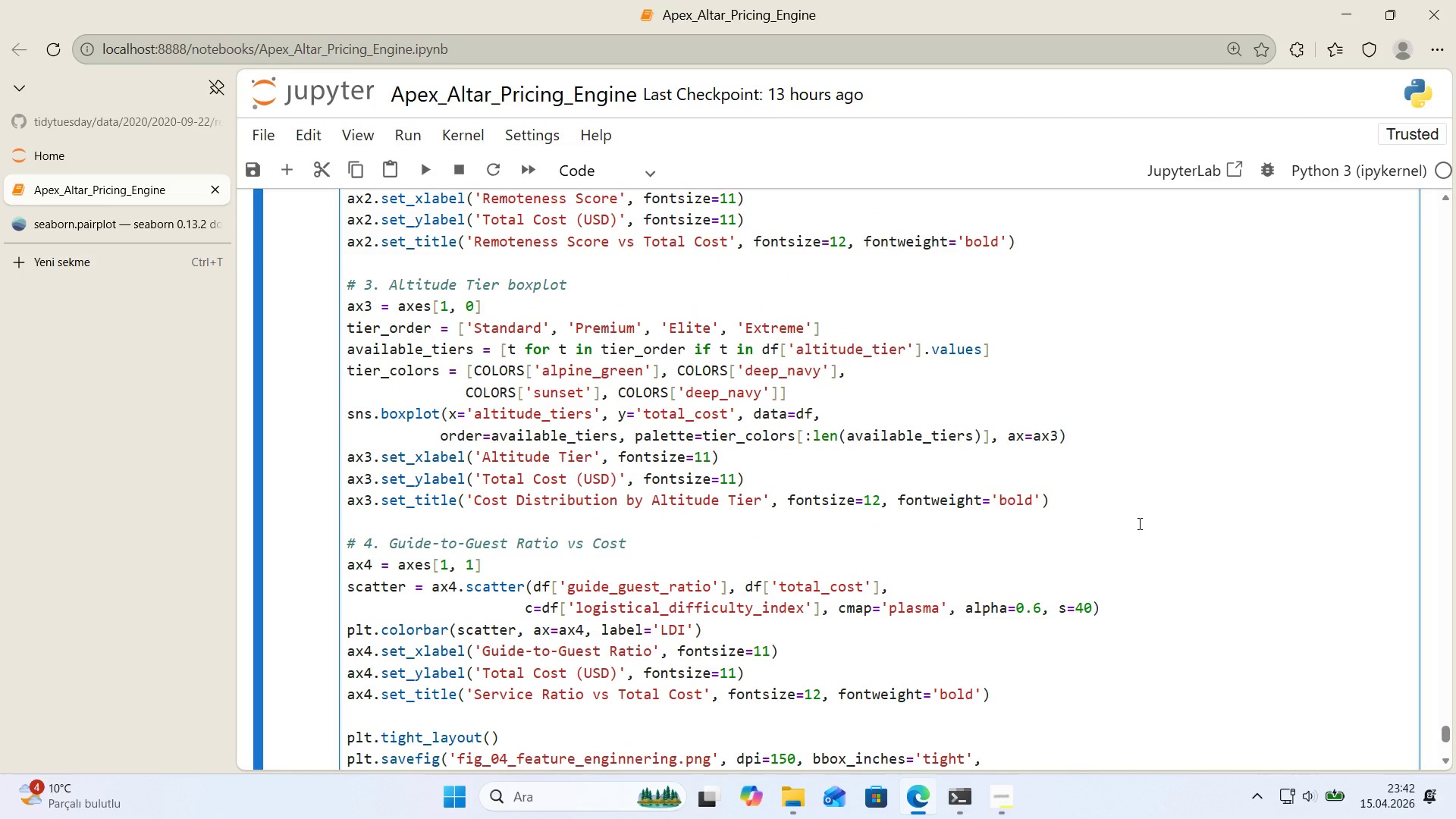 
wait(9.03)
 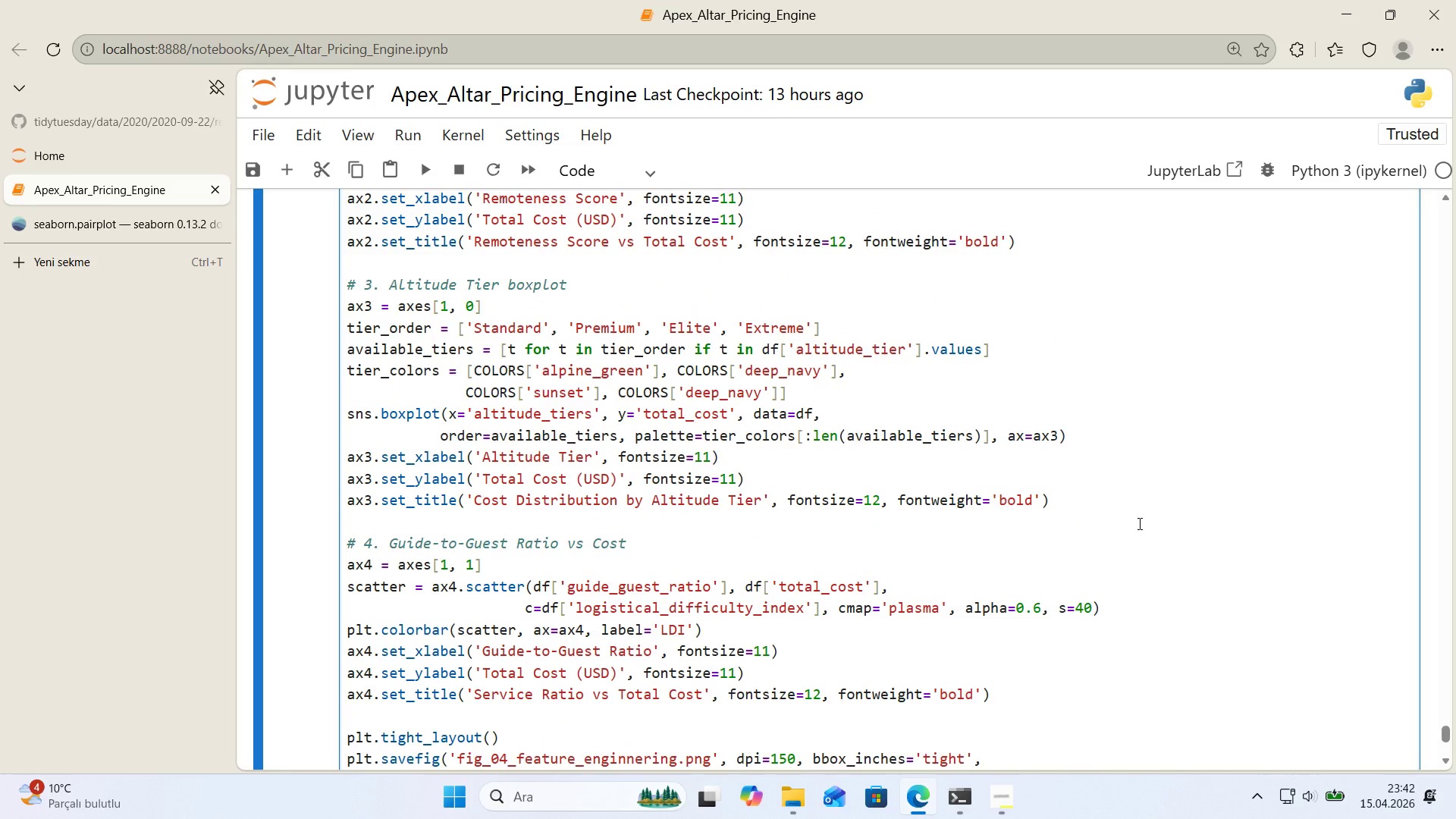 
scroll: coordinate [1175, 532], scroll_direction: down, amount: 2.0
 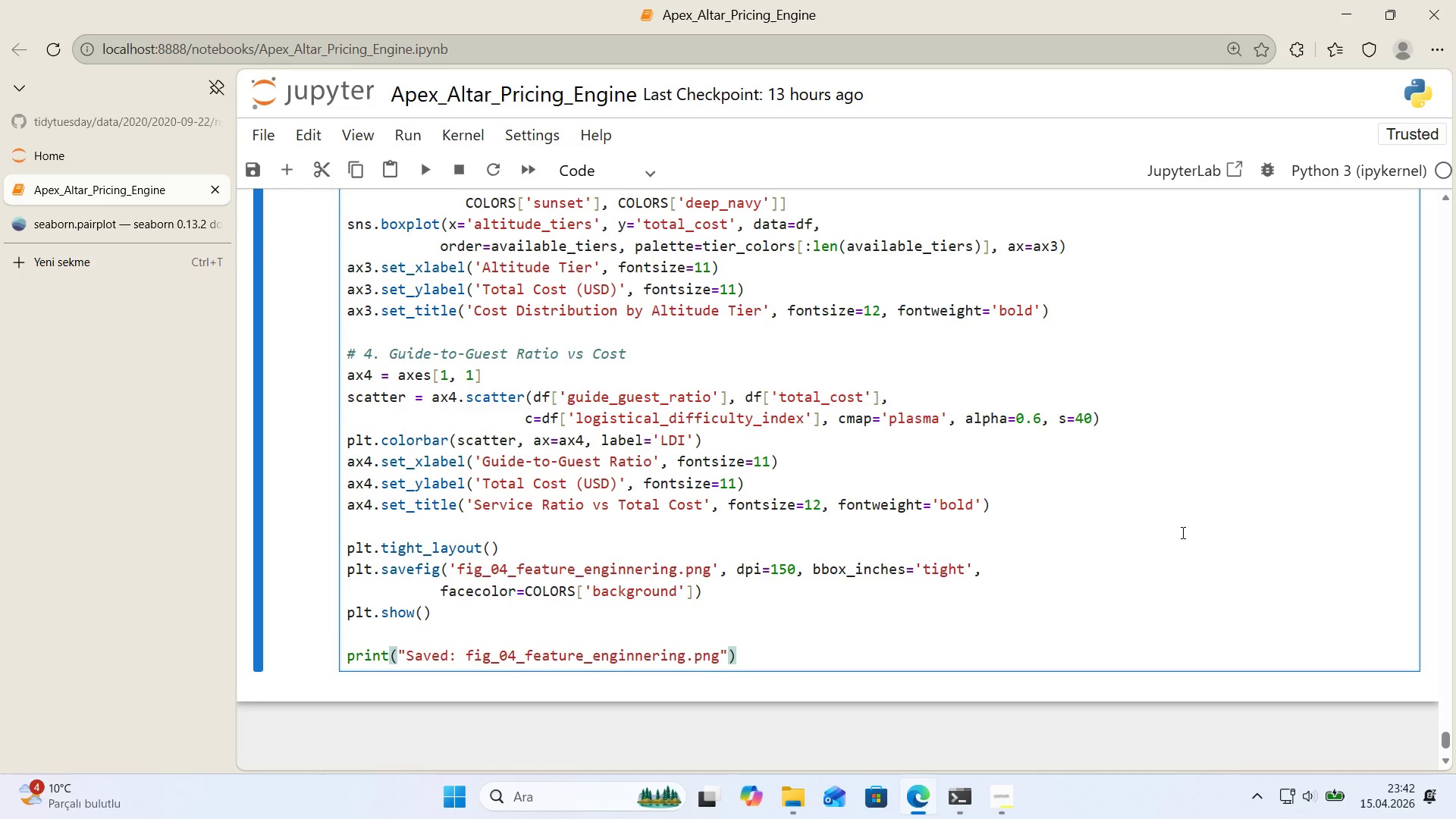 
scroll: coordinate [1183, 532], scroll_direction: up, amount: 1.0
 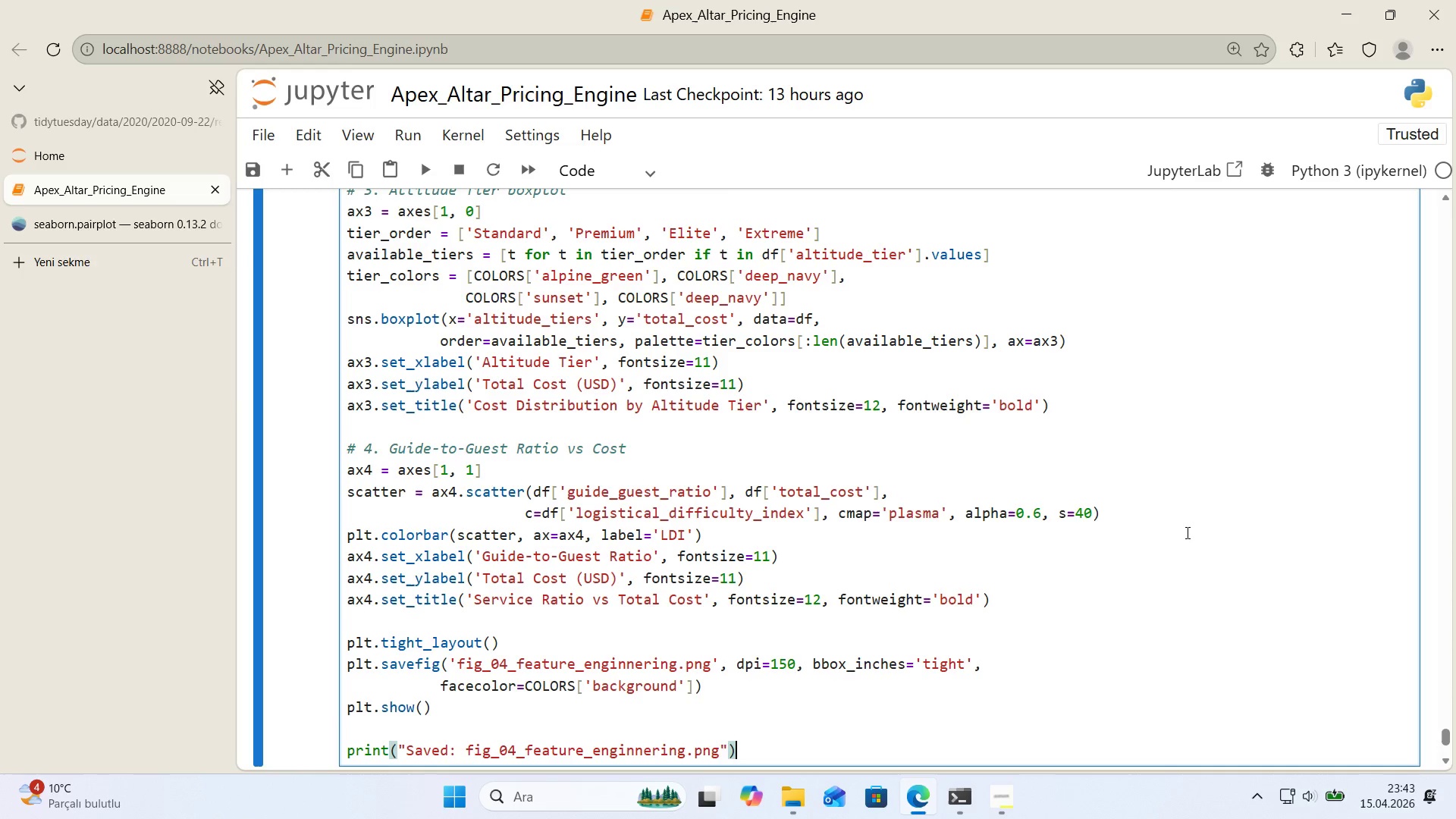 
wait(16.72)
 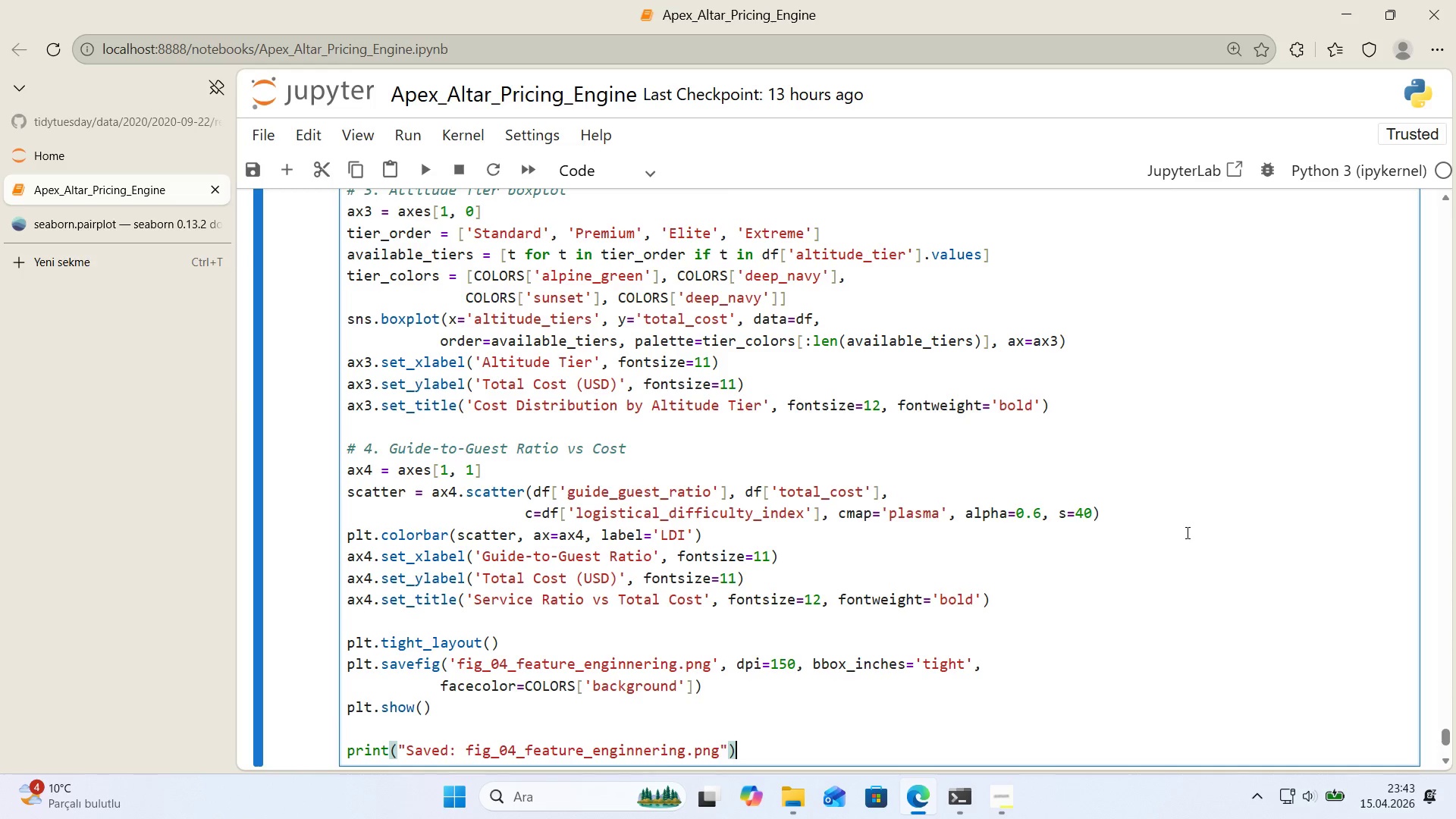 
key(Shift+Enter)
 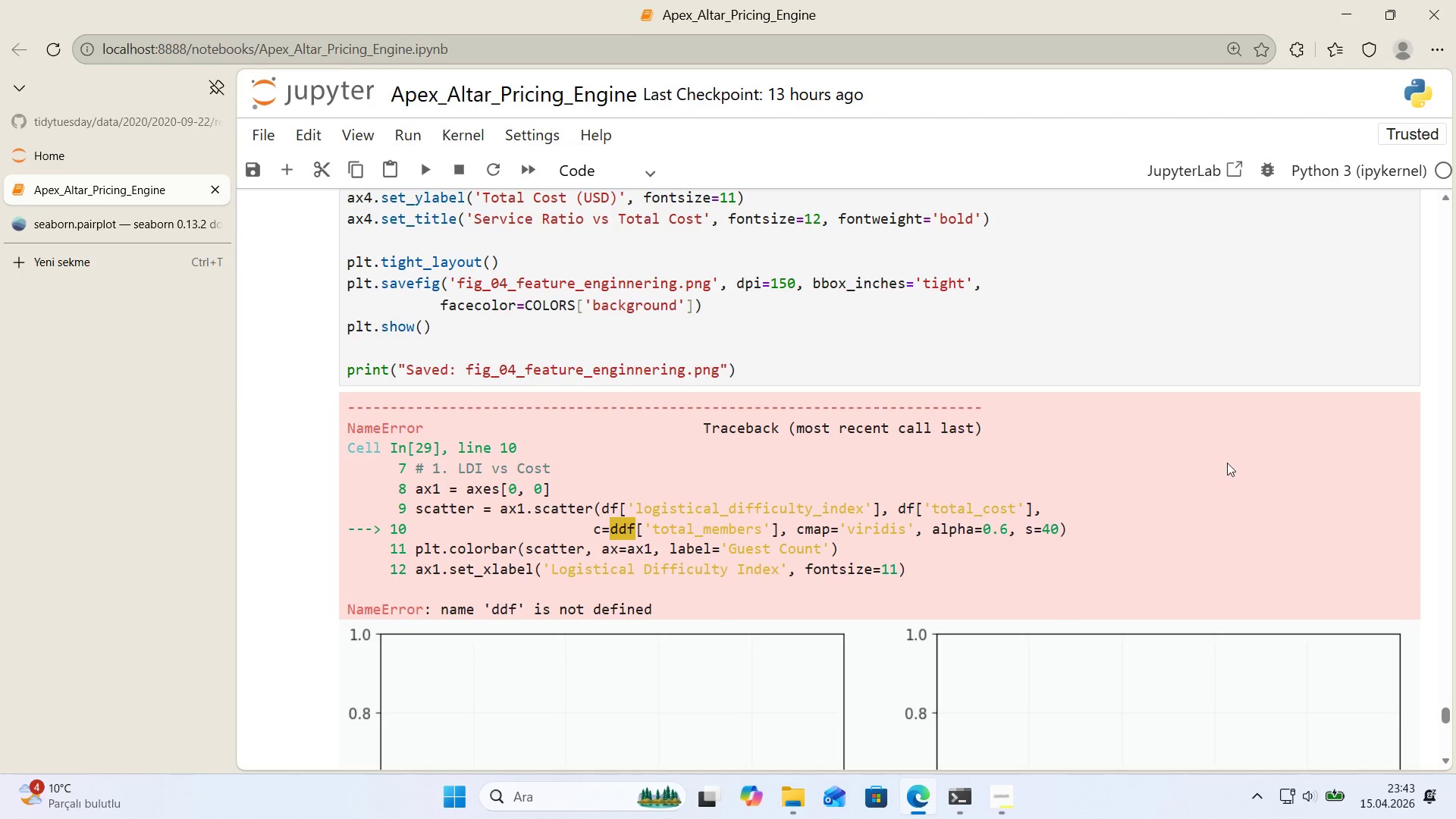 
scroll: coordinate [1178, 466], scroll_direction: down, amount: 1.0
 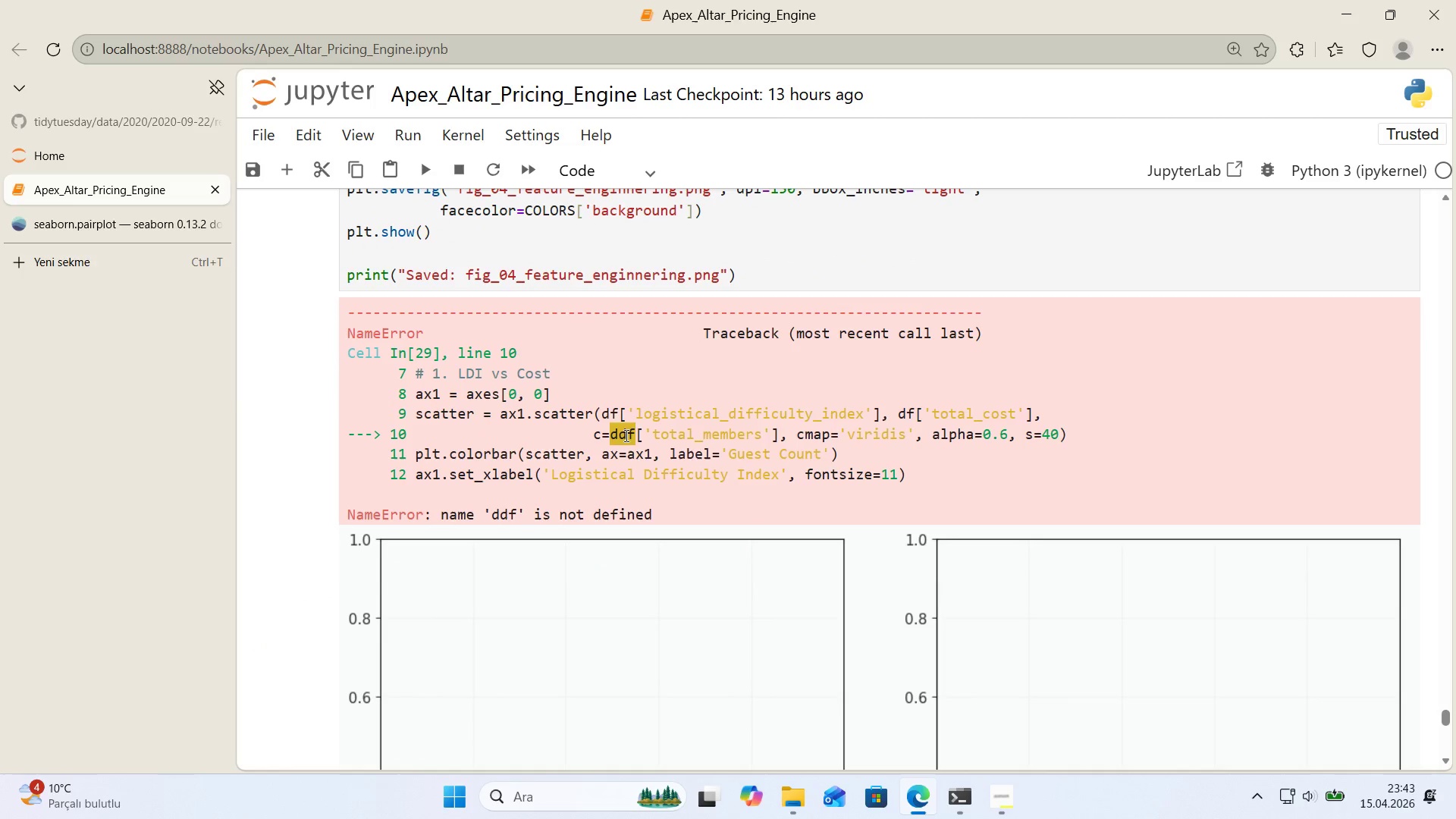 
double_click([629, 435])
 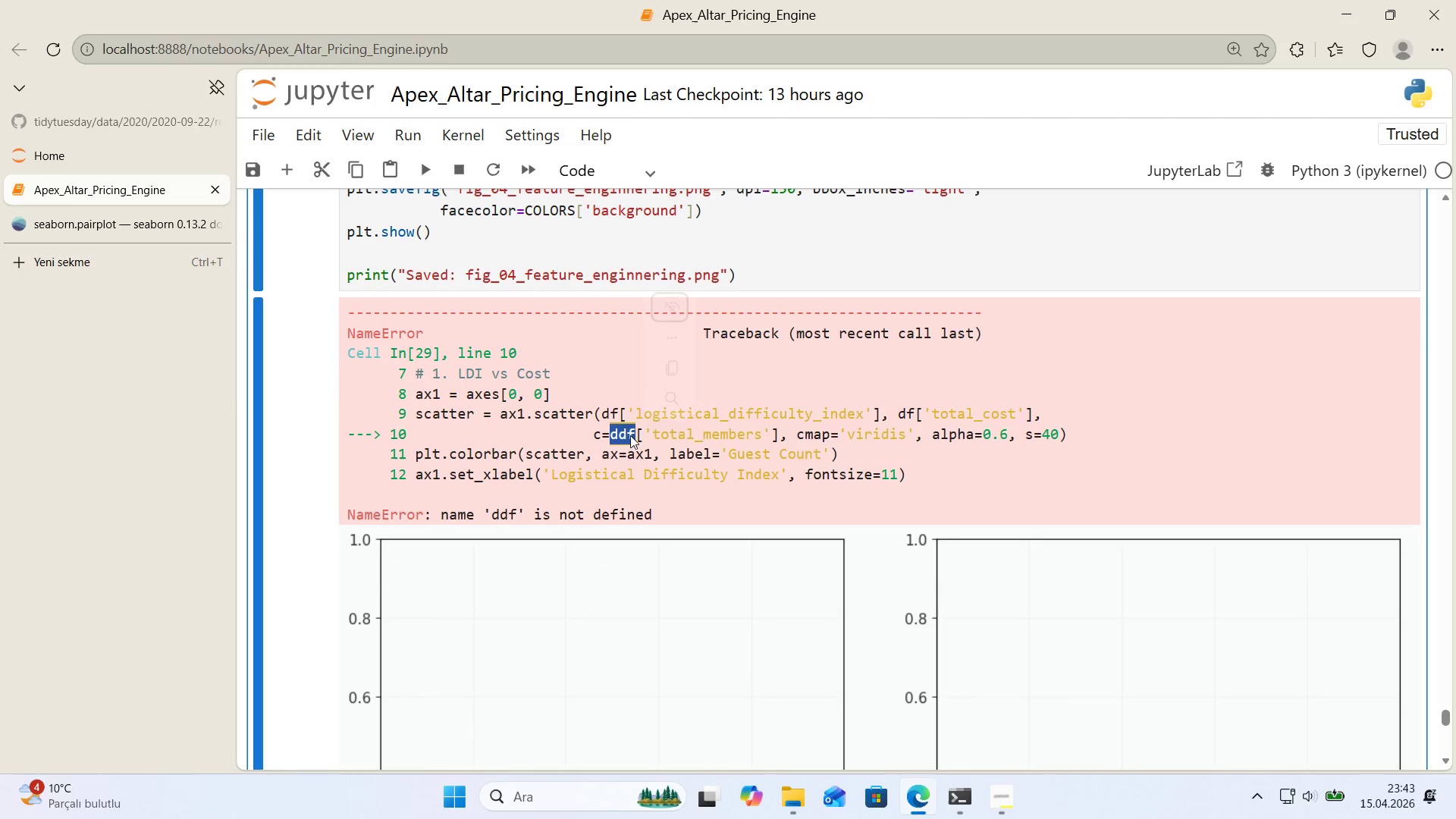 
key(Control+ControlLeft)
 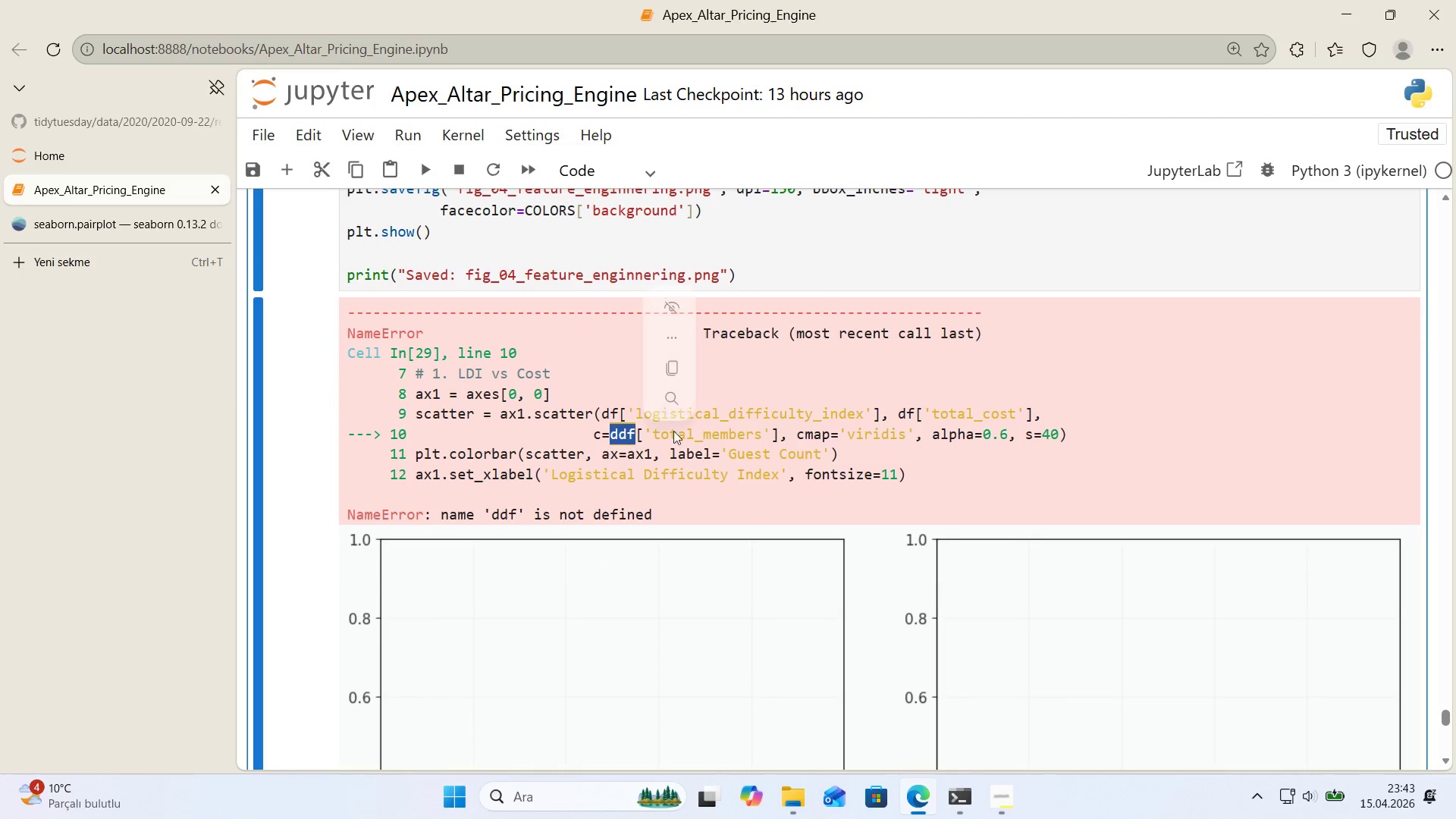 
key(Control+C)
 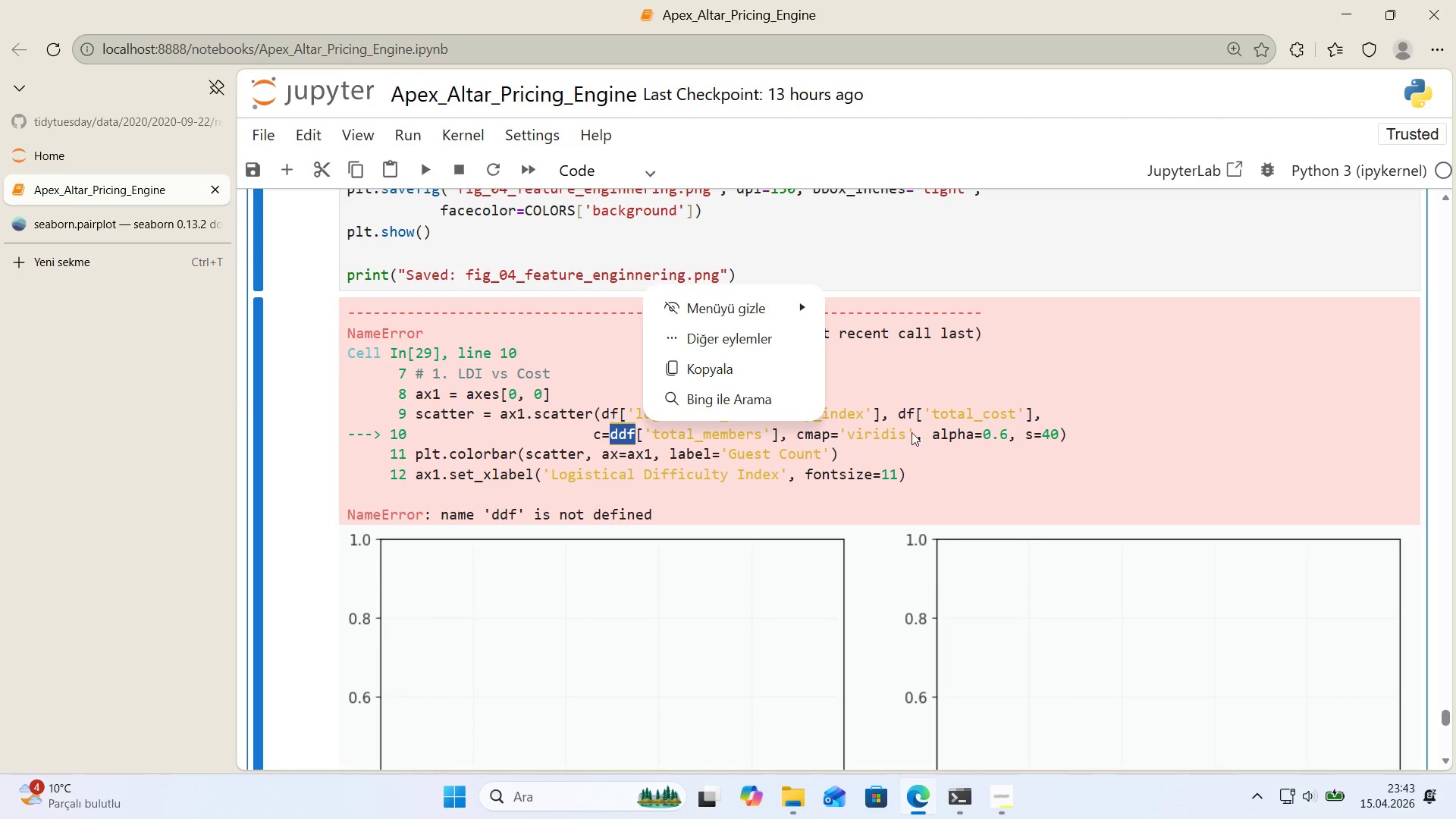 
triple_click([913, 432])
 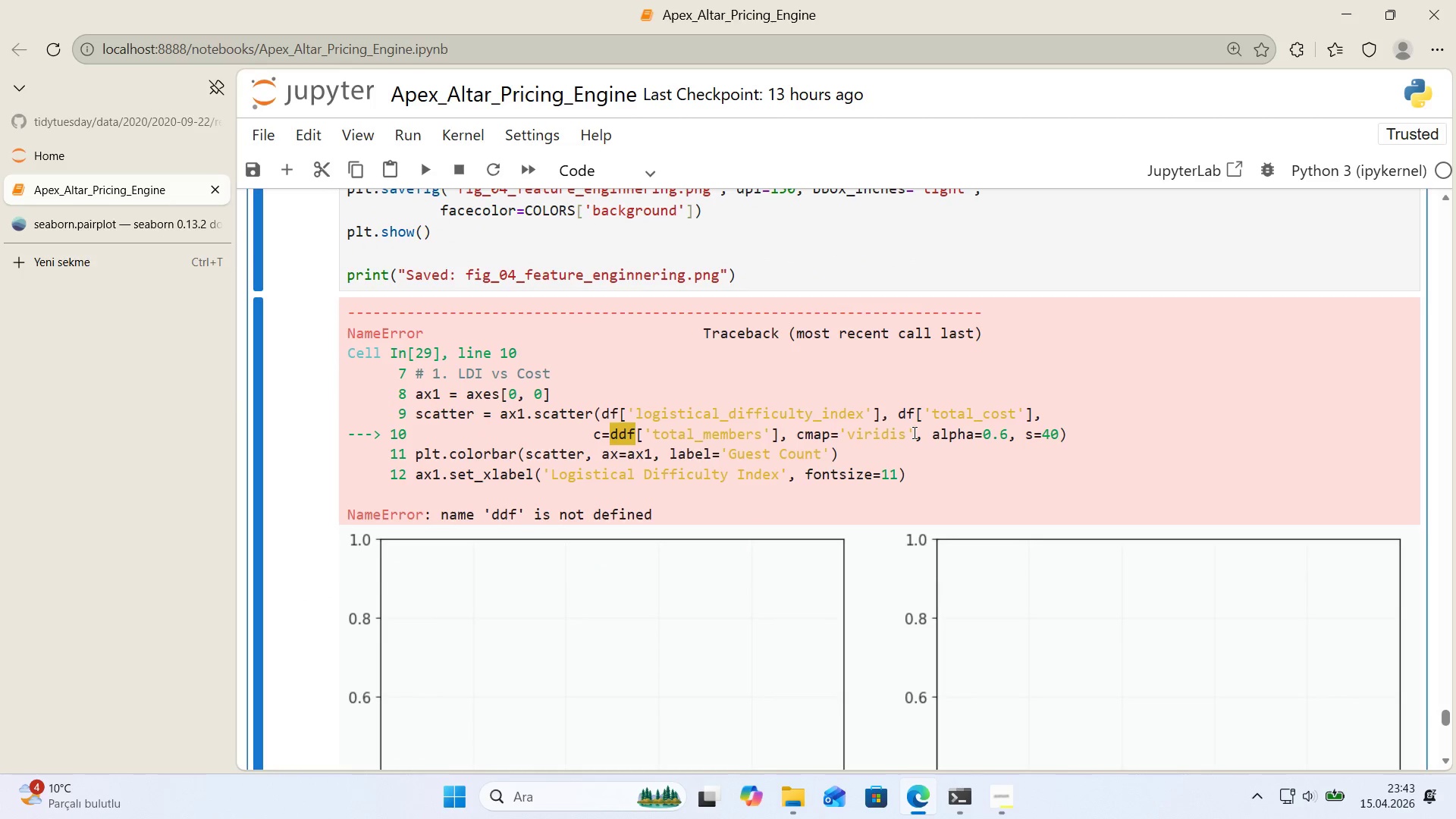 
key(Control+ControlLeft)
 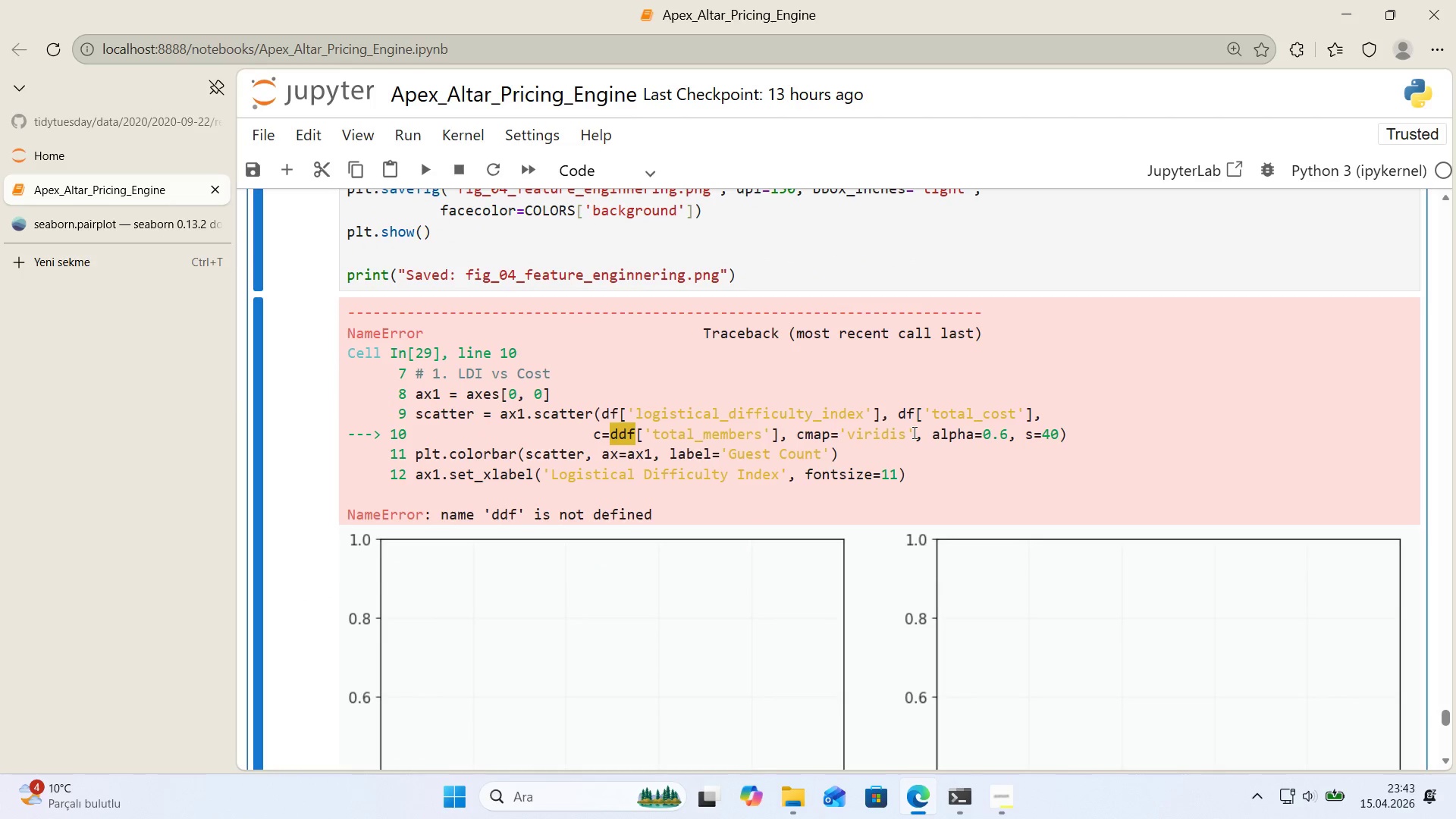 
key(Control+F)
 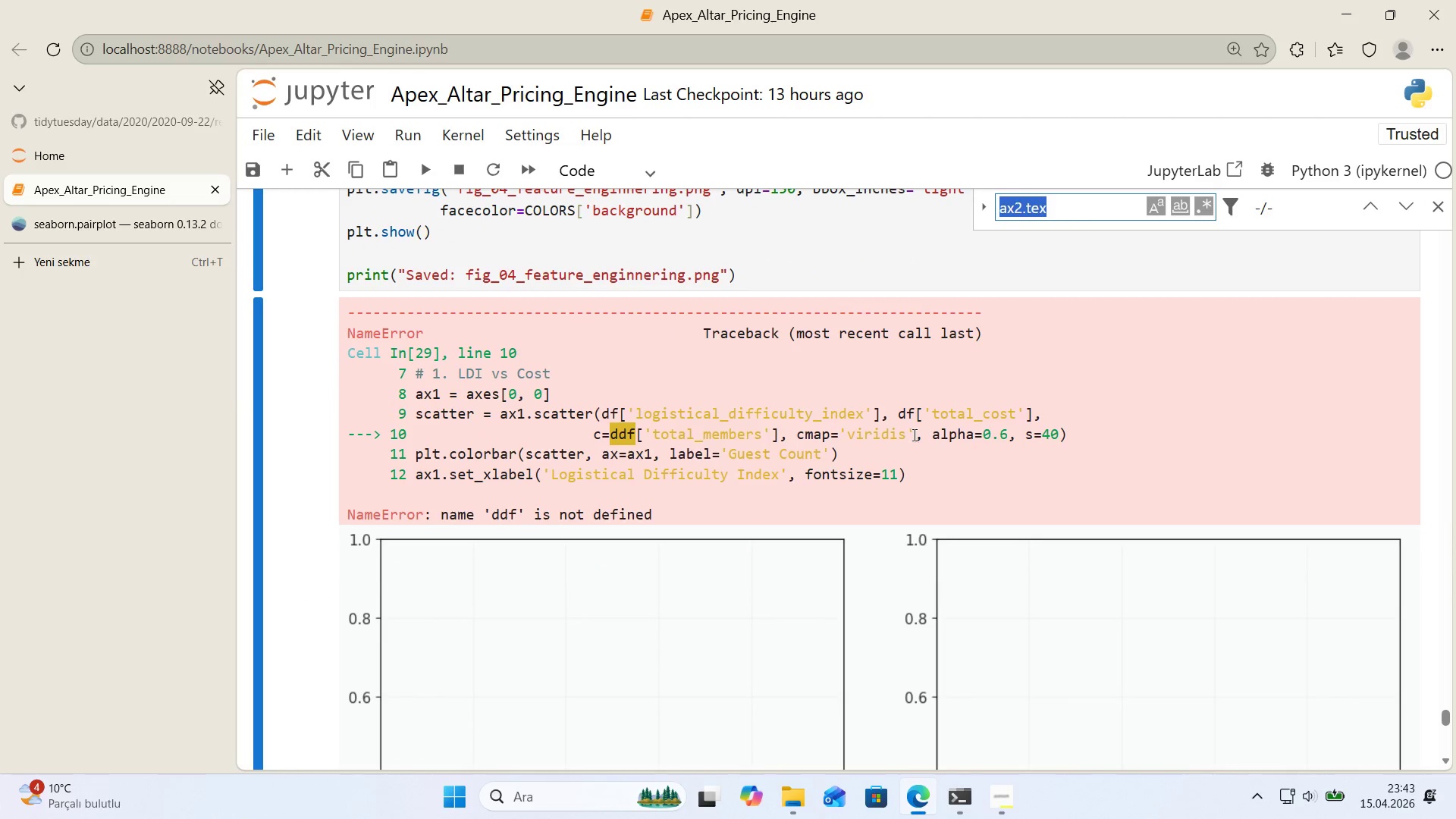 
key(Control+ControlLeft)
 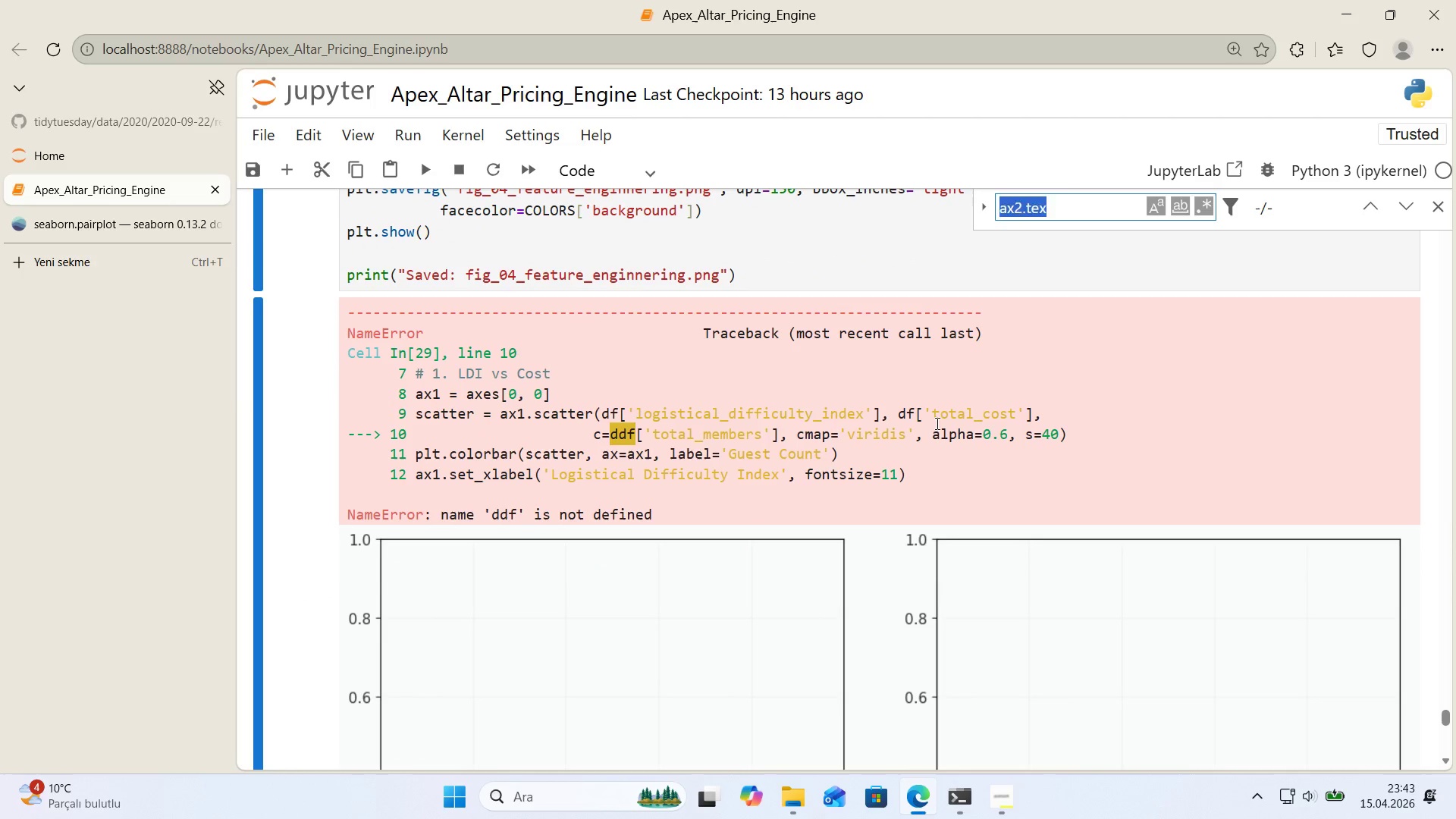 
key(Control+V)
 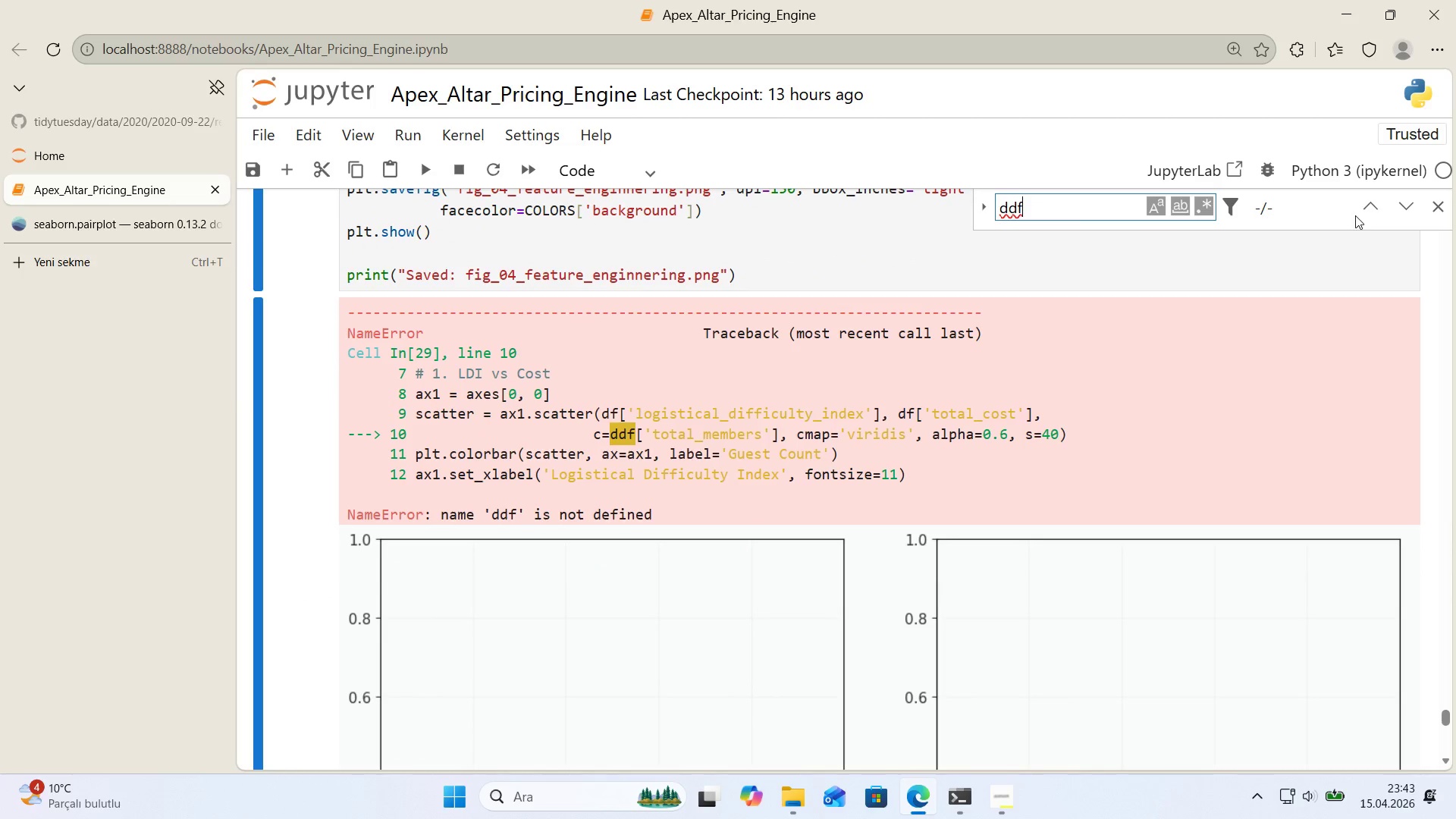 
left_click([1369, 210])
 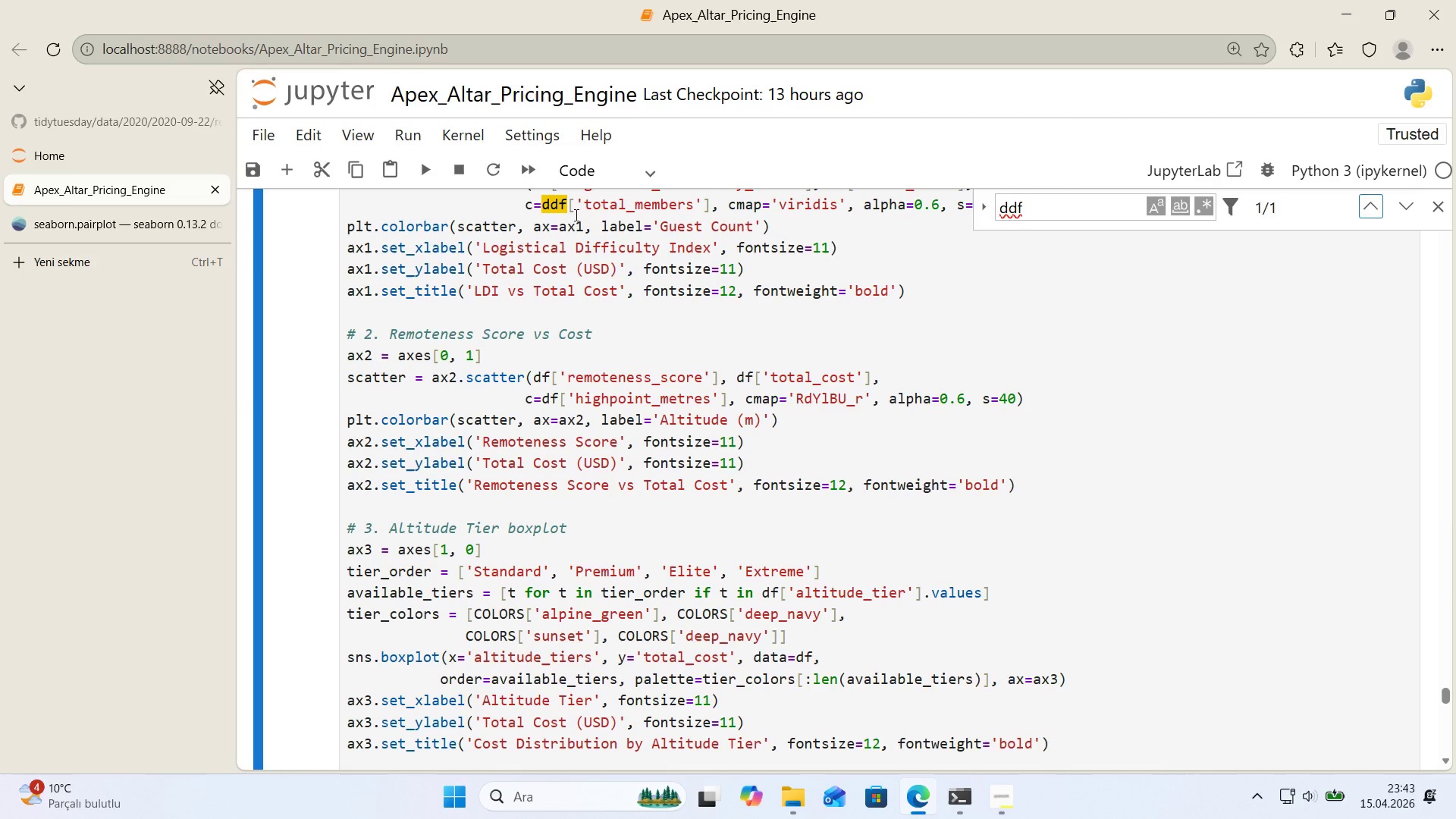 
left_click_drag(start_coordinate=[560, 210], to_coordinate=[552, 212])
 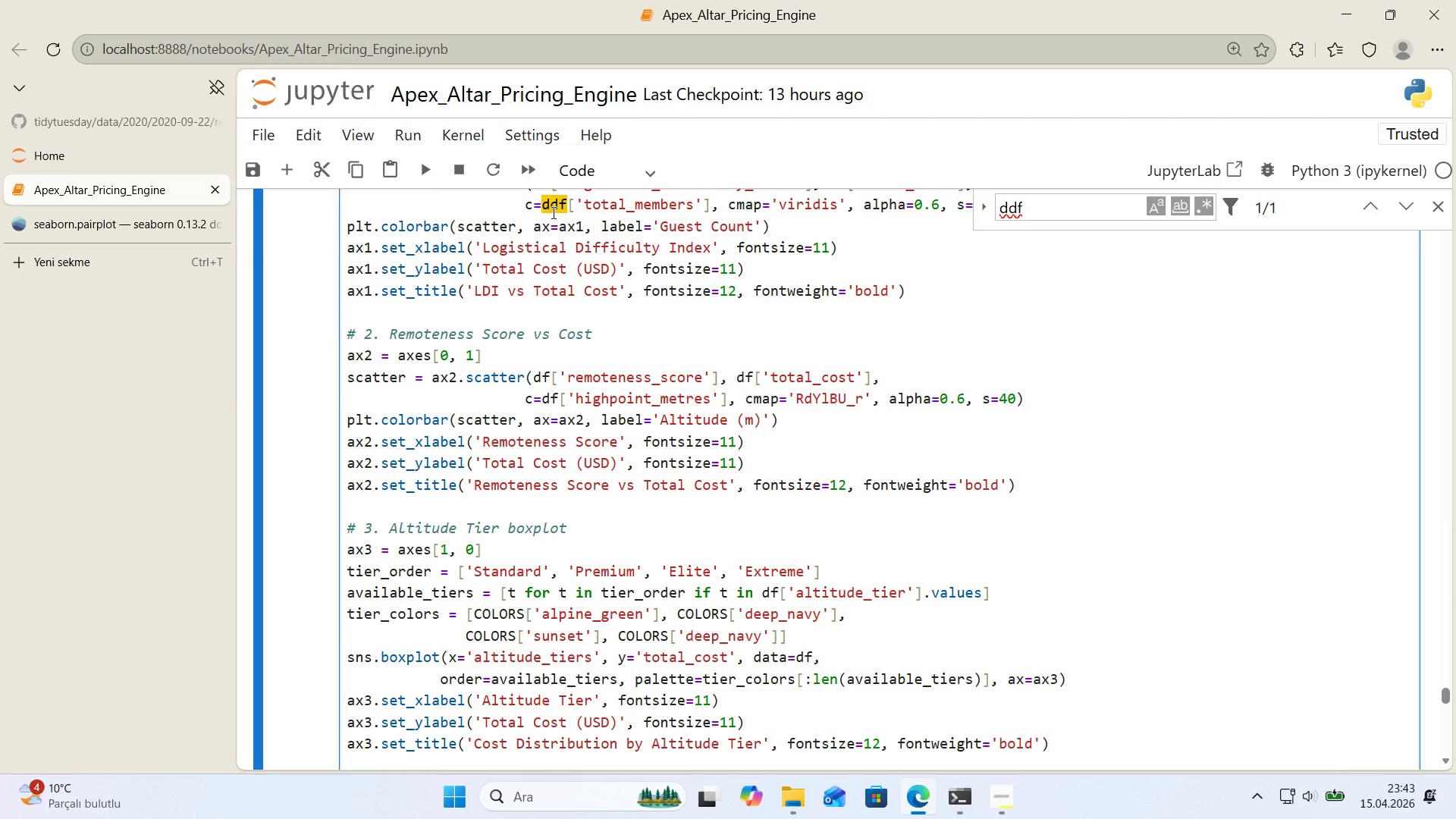 
key(Backspace)
 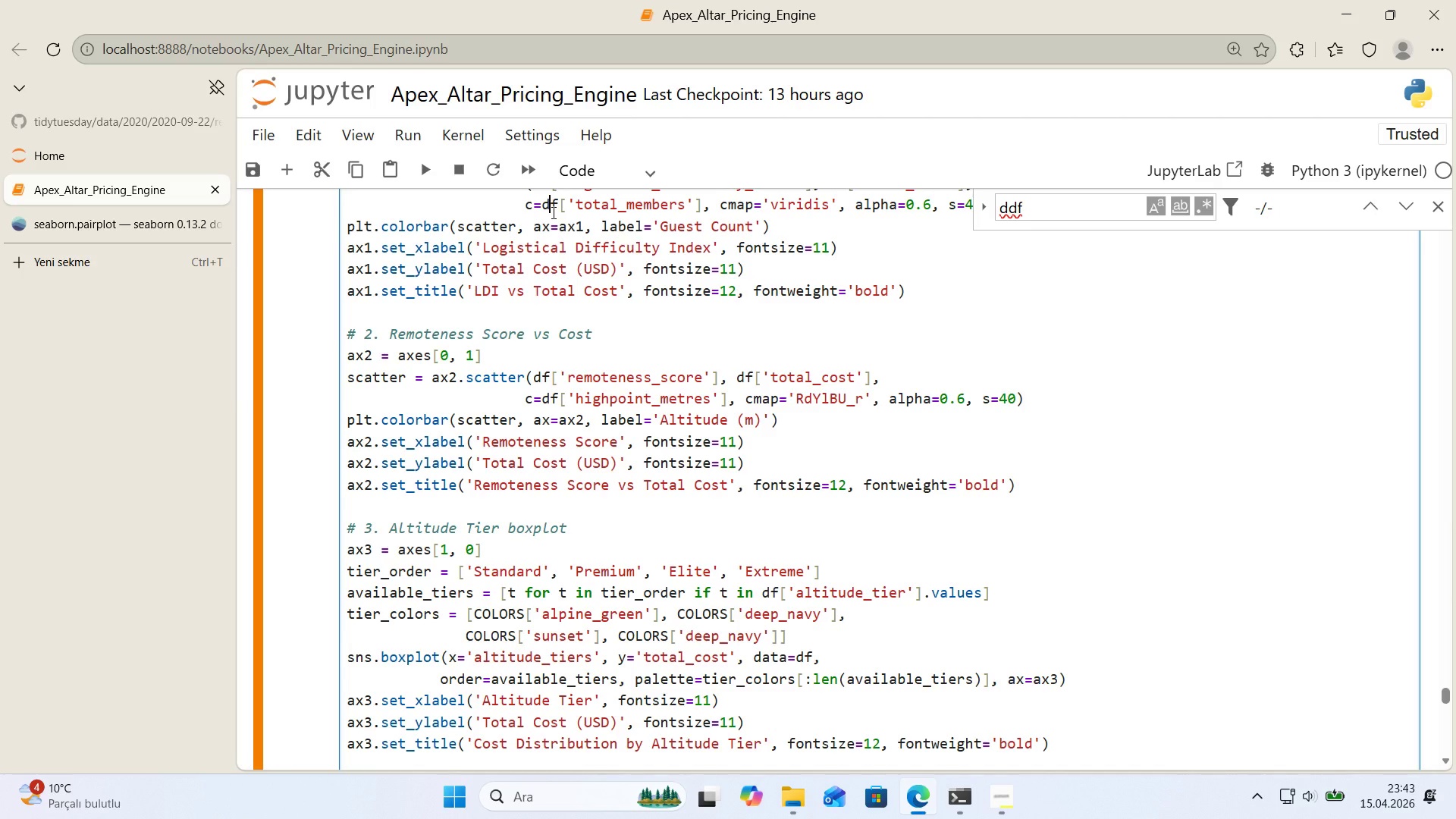 
key(Shift+Enter)
 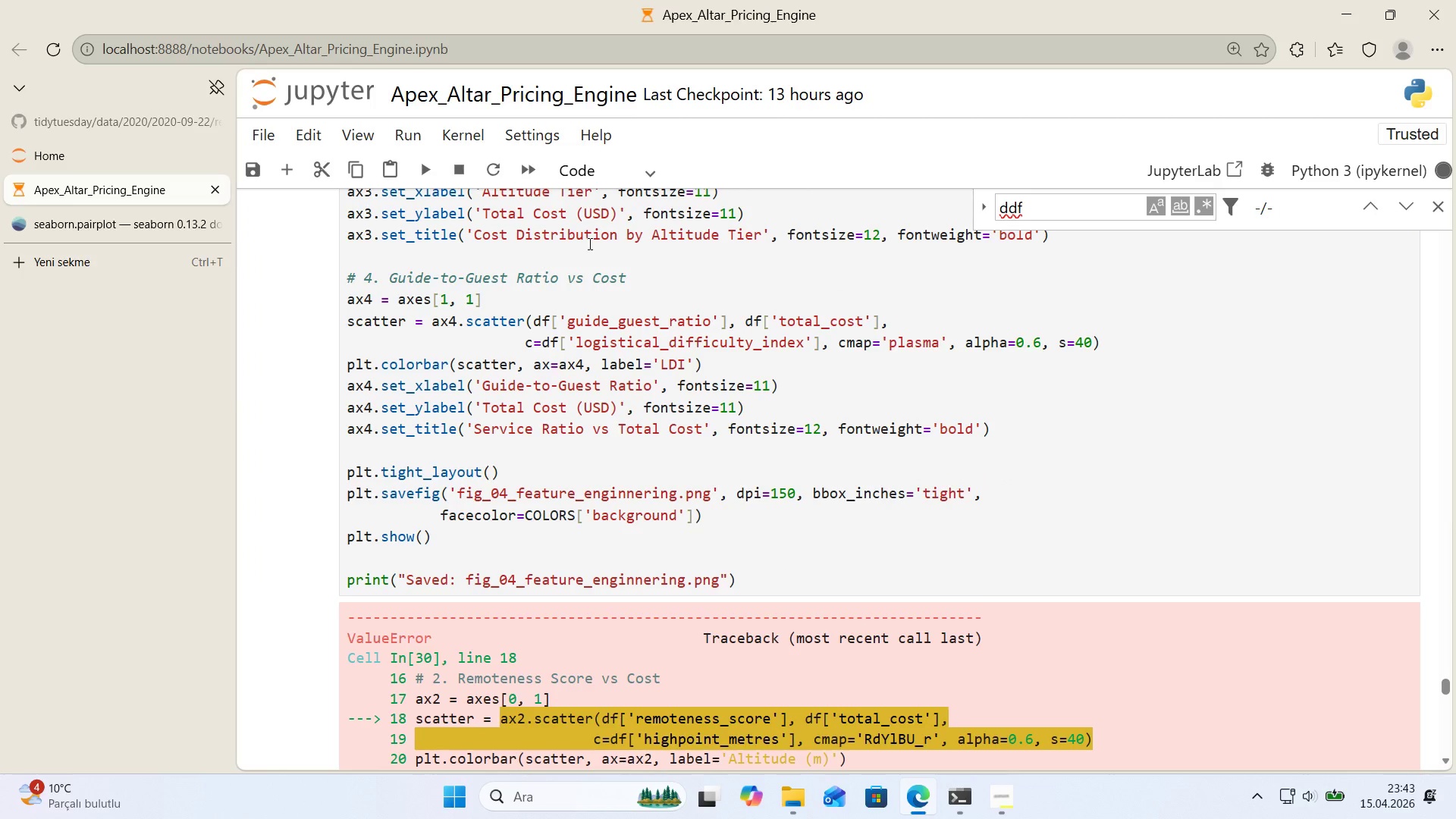 
scroll: coordinate [627, 322], scroll_direction: down, amount: 22.0
 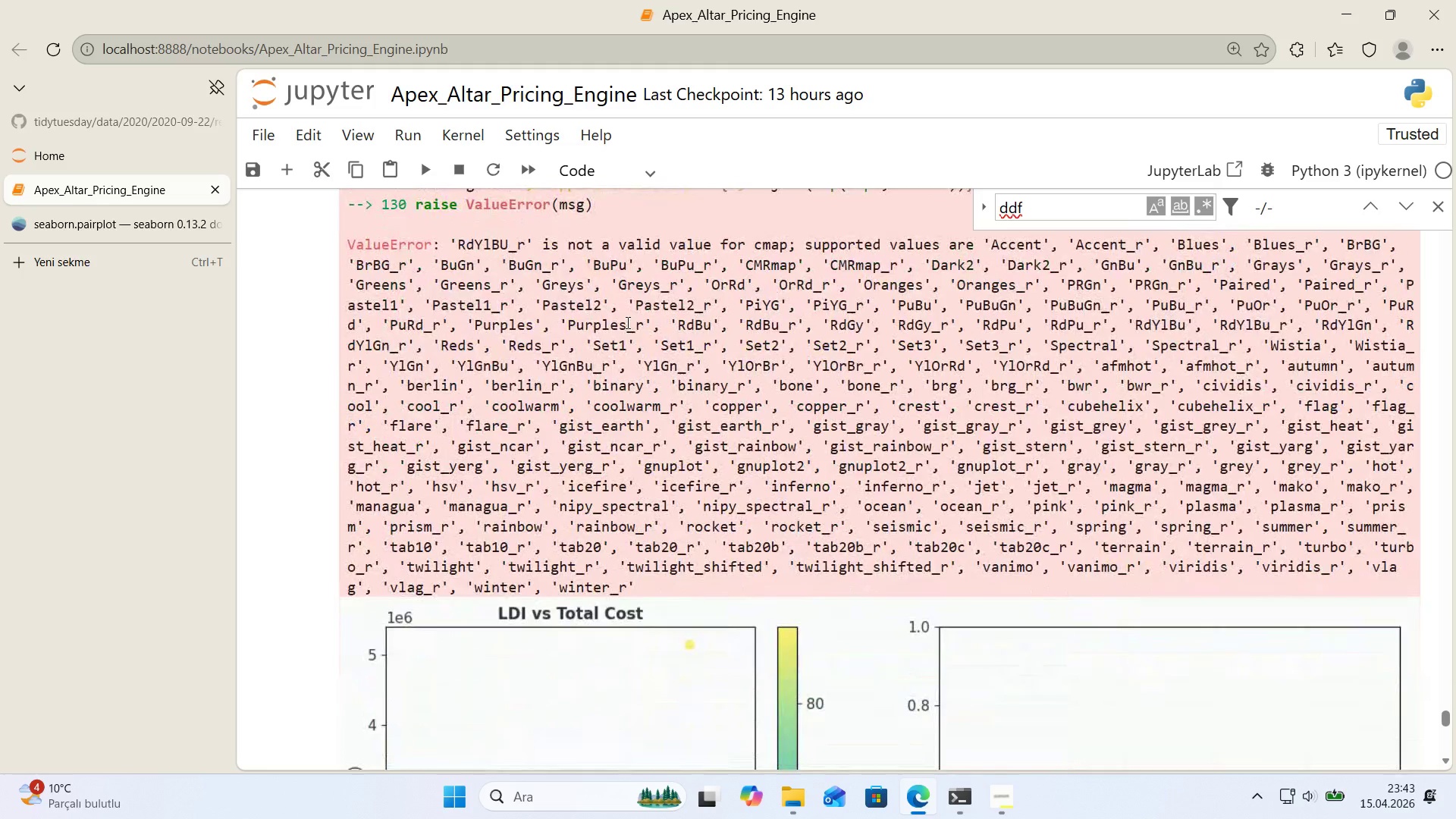 
scroll: coordinate [626, 322], scroll_direction: up, amount: 1.0
 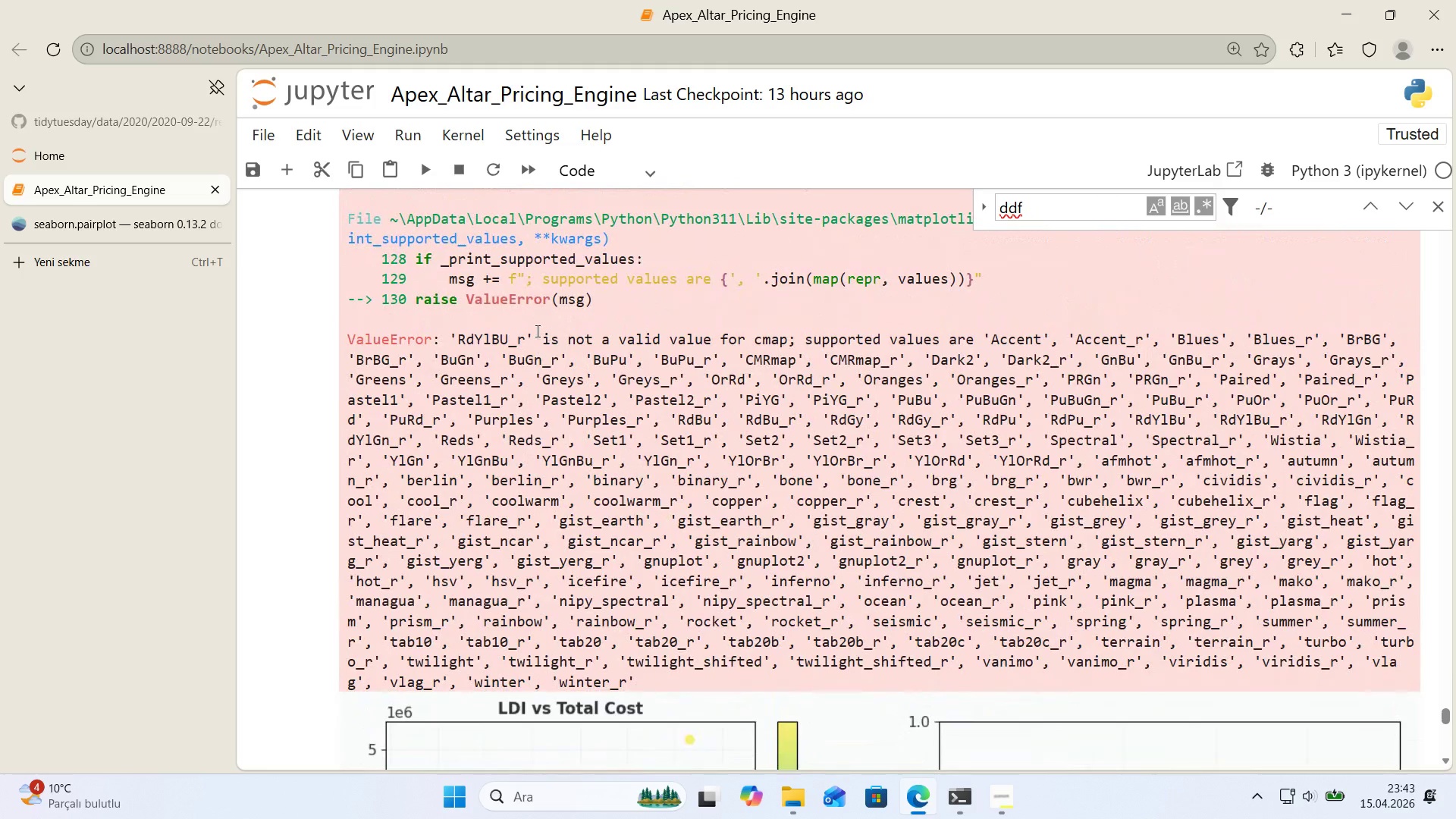 
left_click_drag(start_coordinate=[528, 340], to_coordinate=[460, 338])
 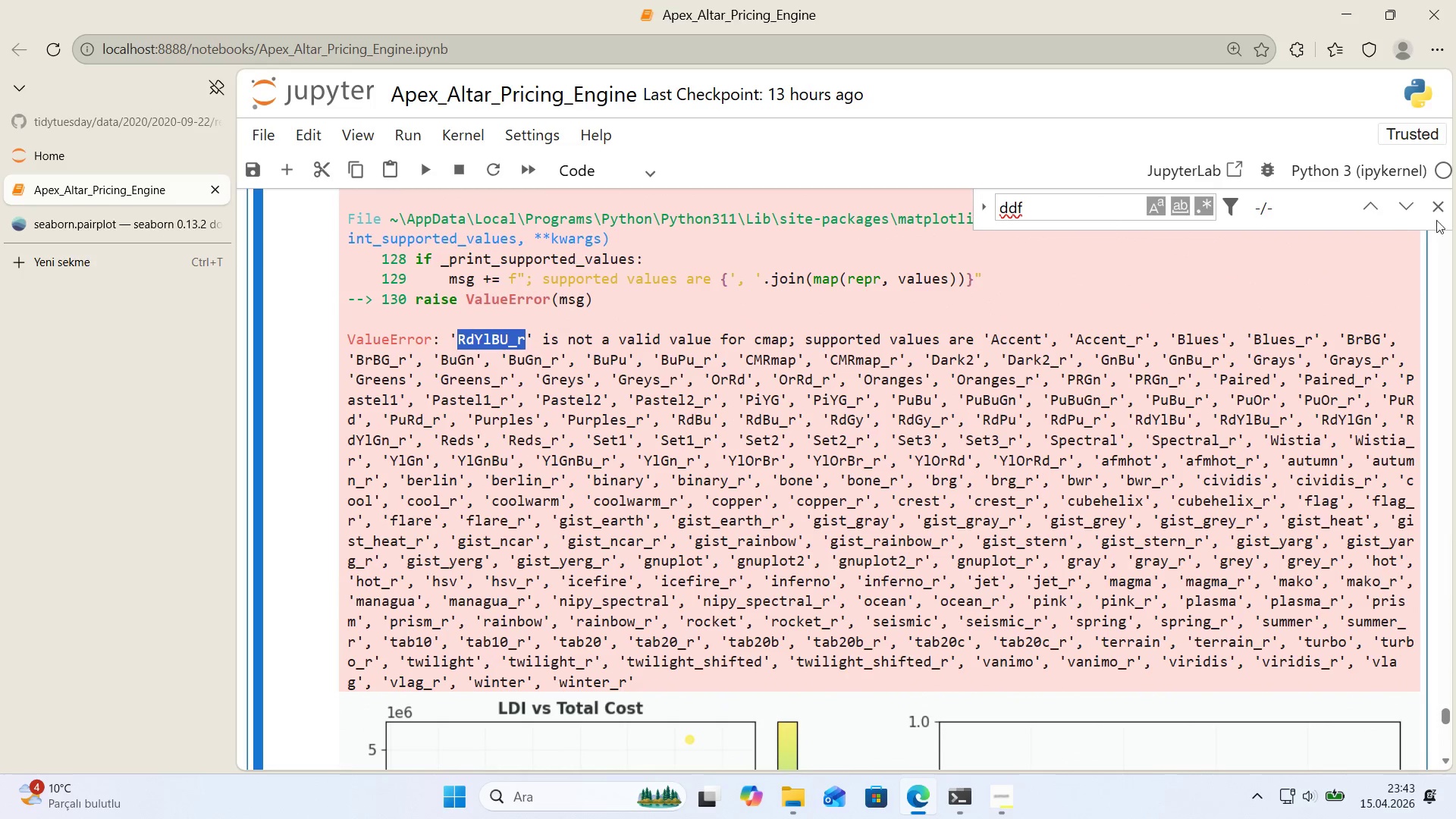 
key(Control+Shift+ControlLeft)
 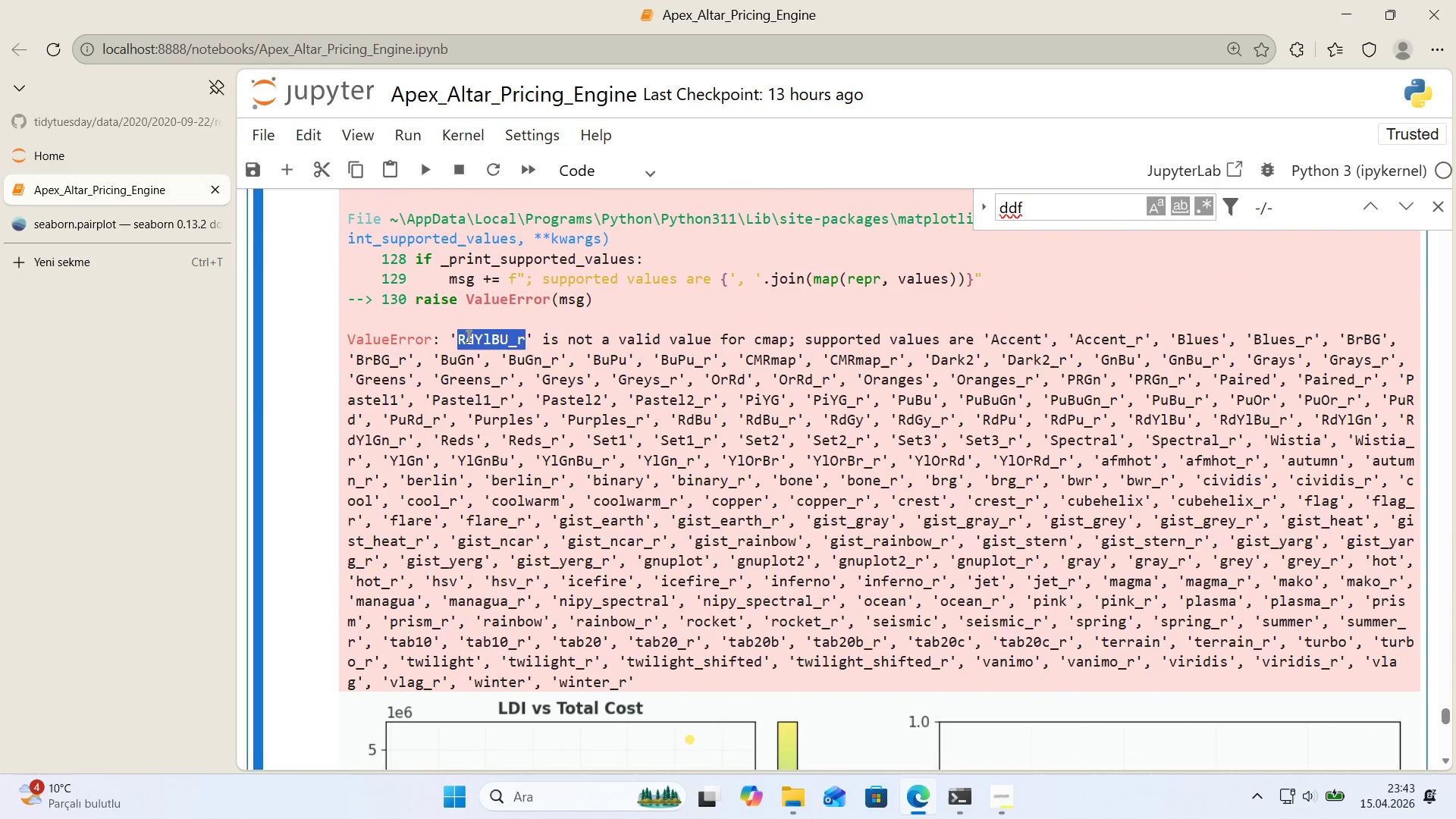 
key(Control+Shift+C)
 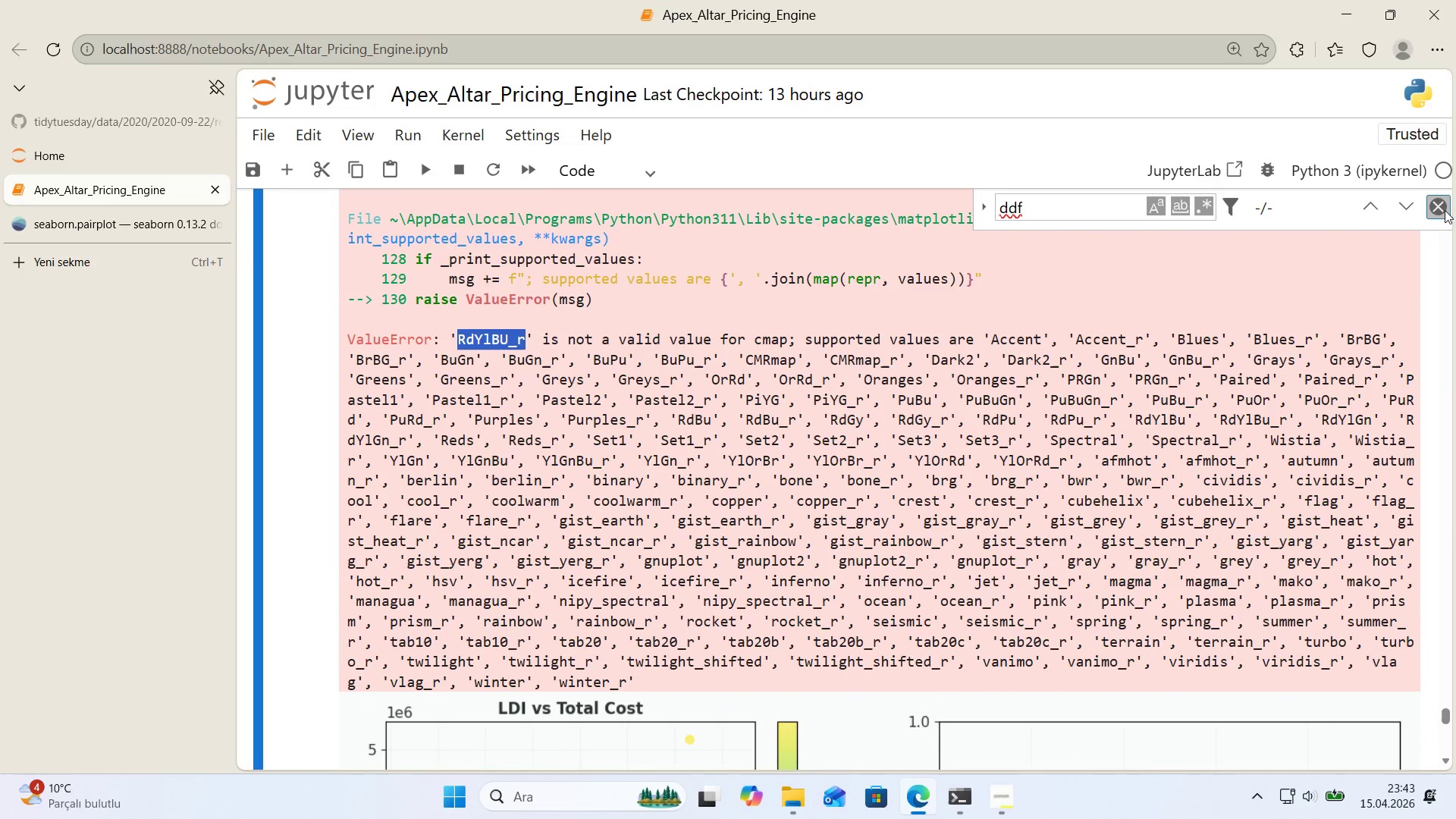 
double_click([1034, 352])
 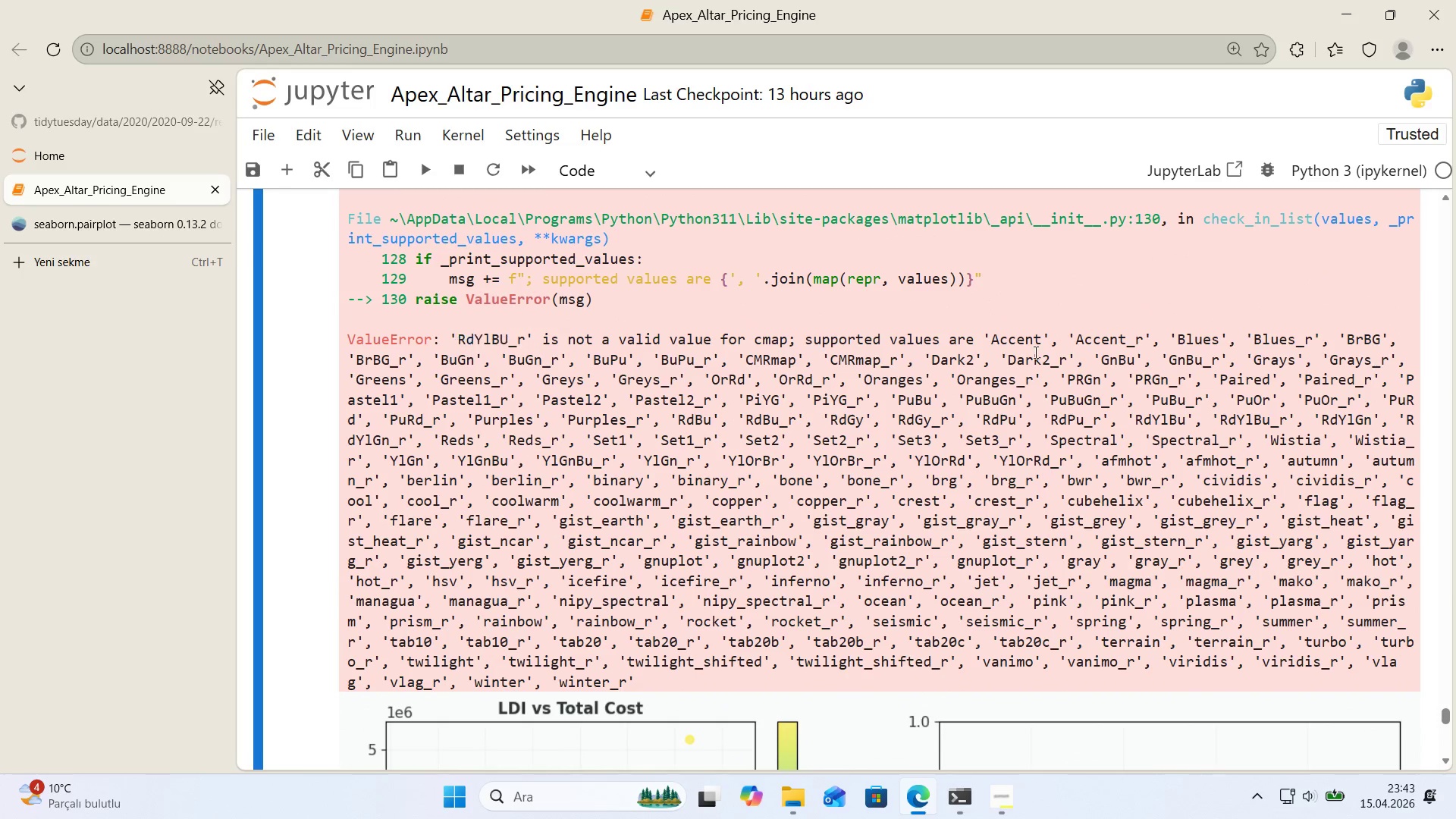 
key(Control+Shift+ControlLeft)
 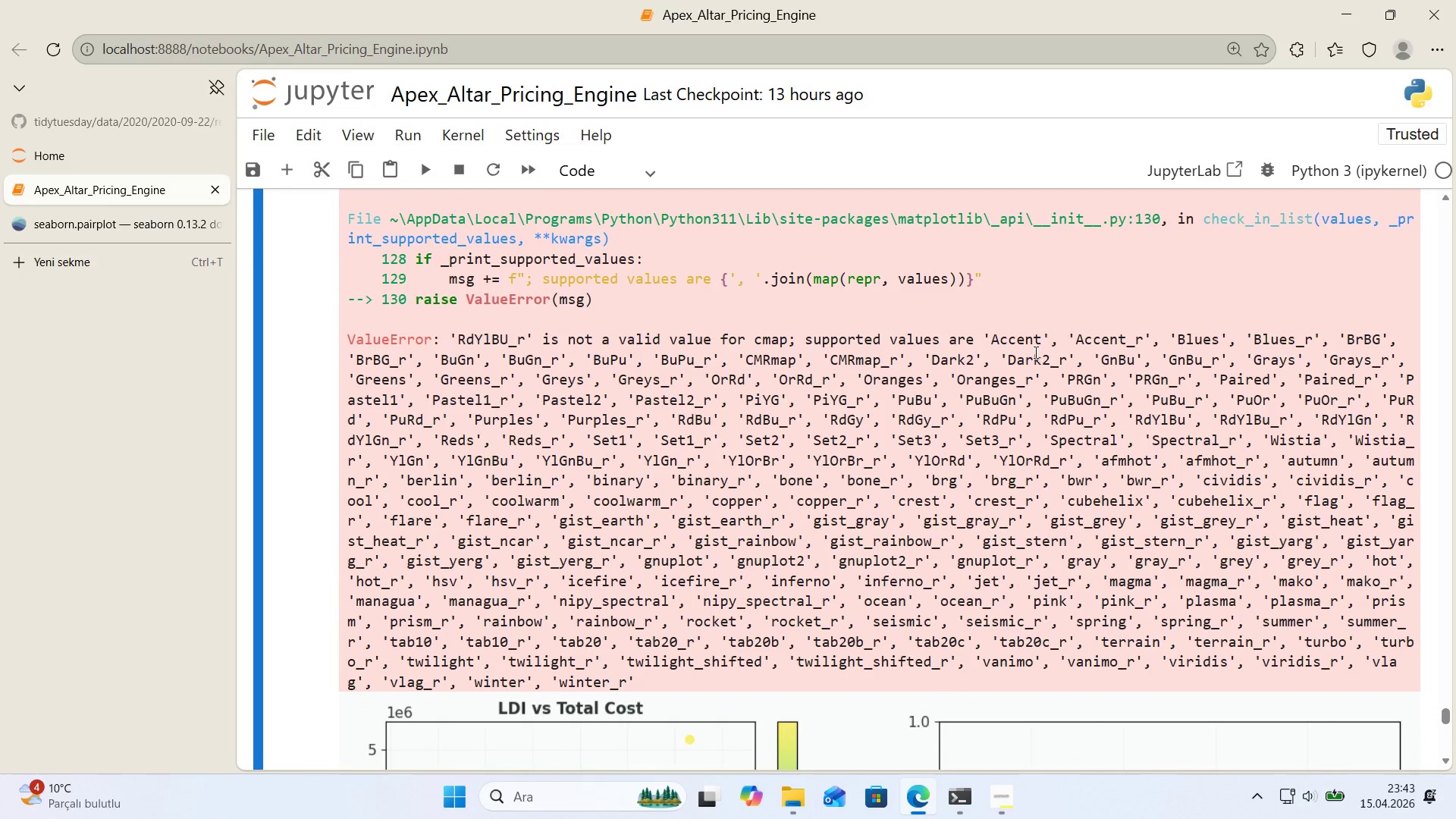 
key(Control+Shift+F)
 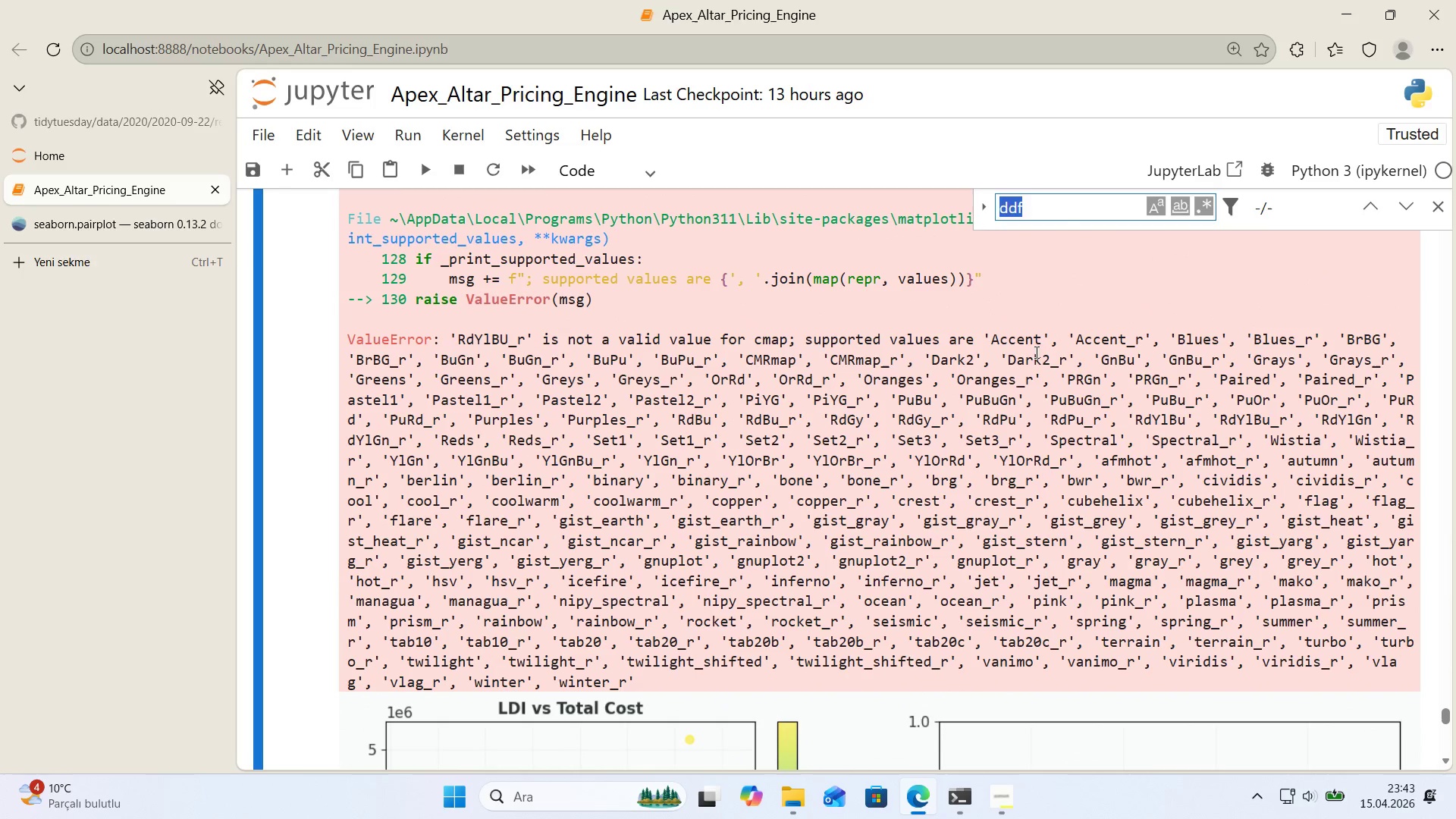 
key(Control+Shift+ControlLeft)
 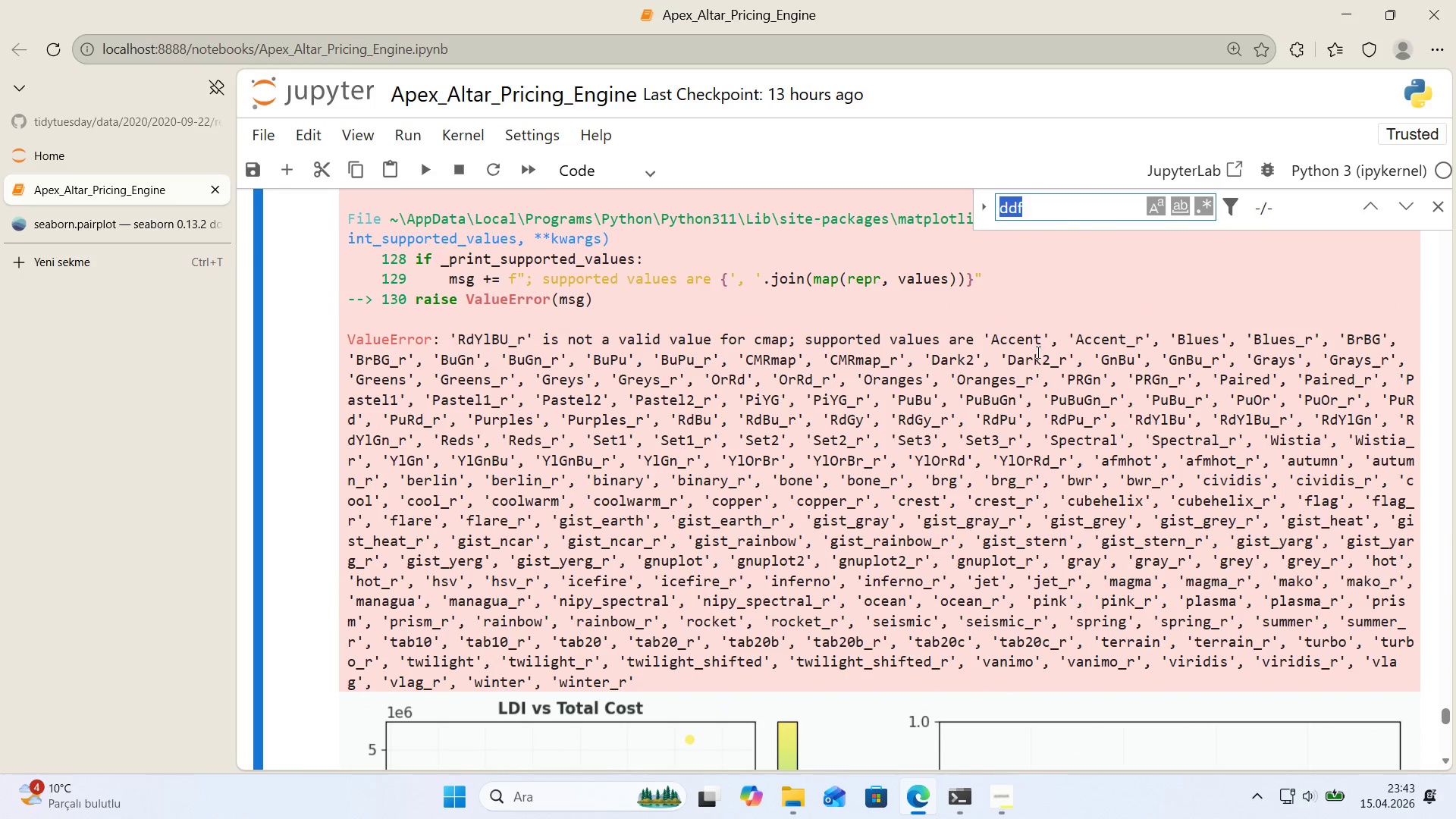 
key(Control+Shift+V)
 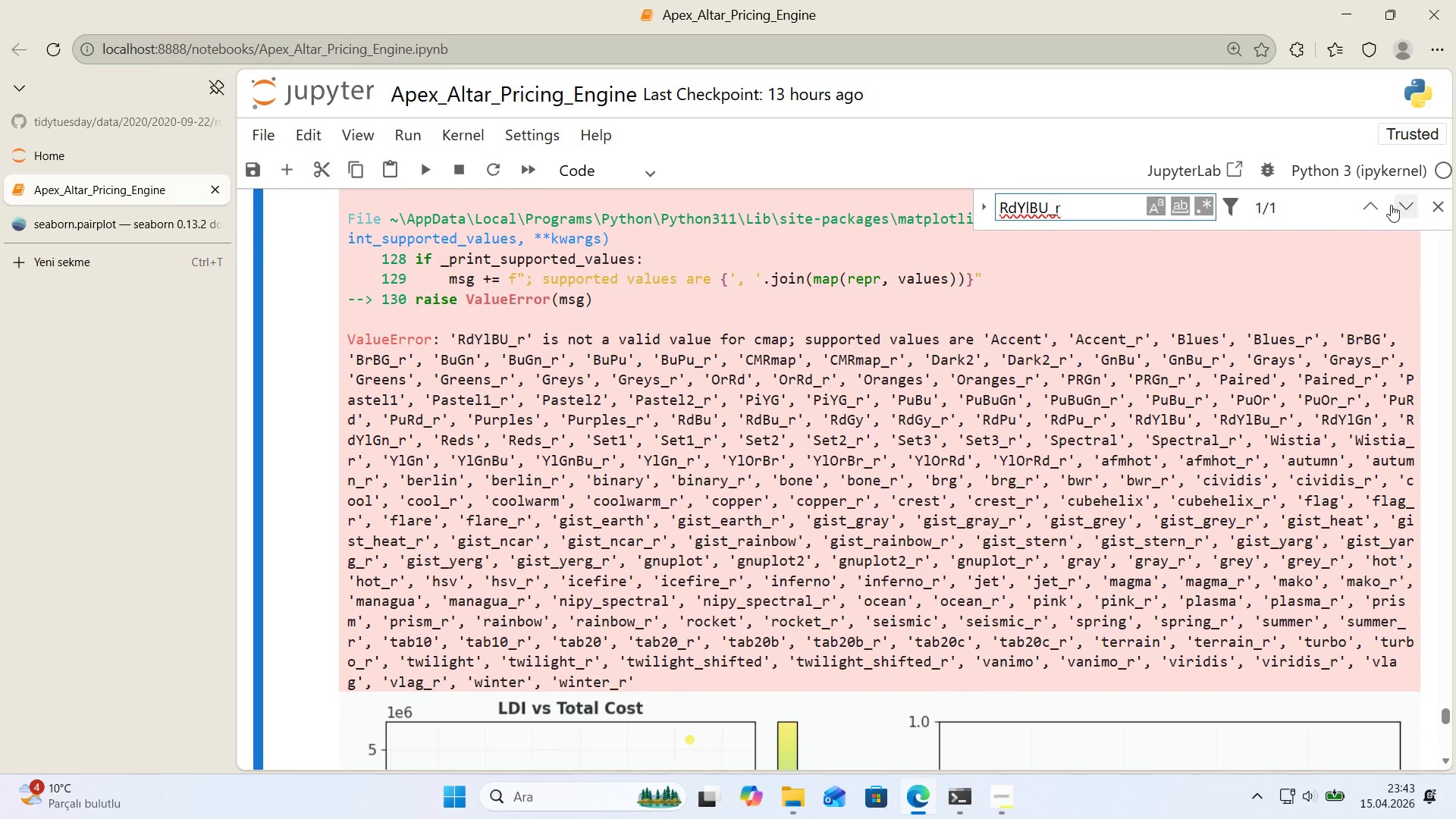 
left_click([1379, 208])
 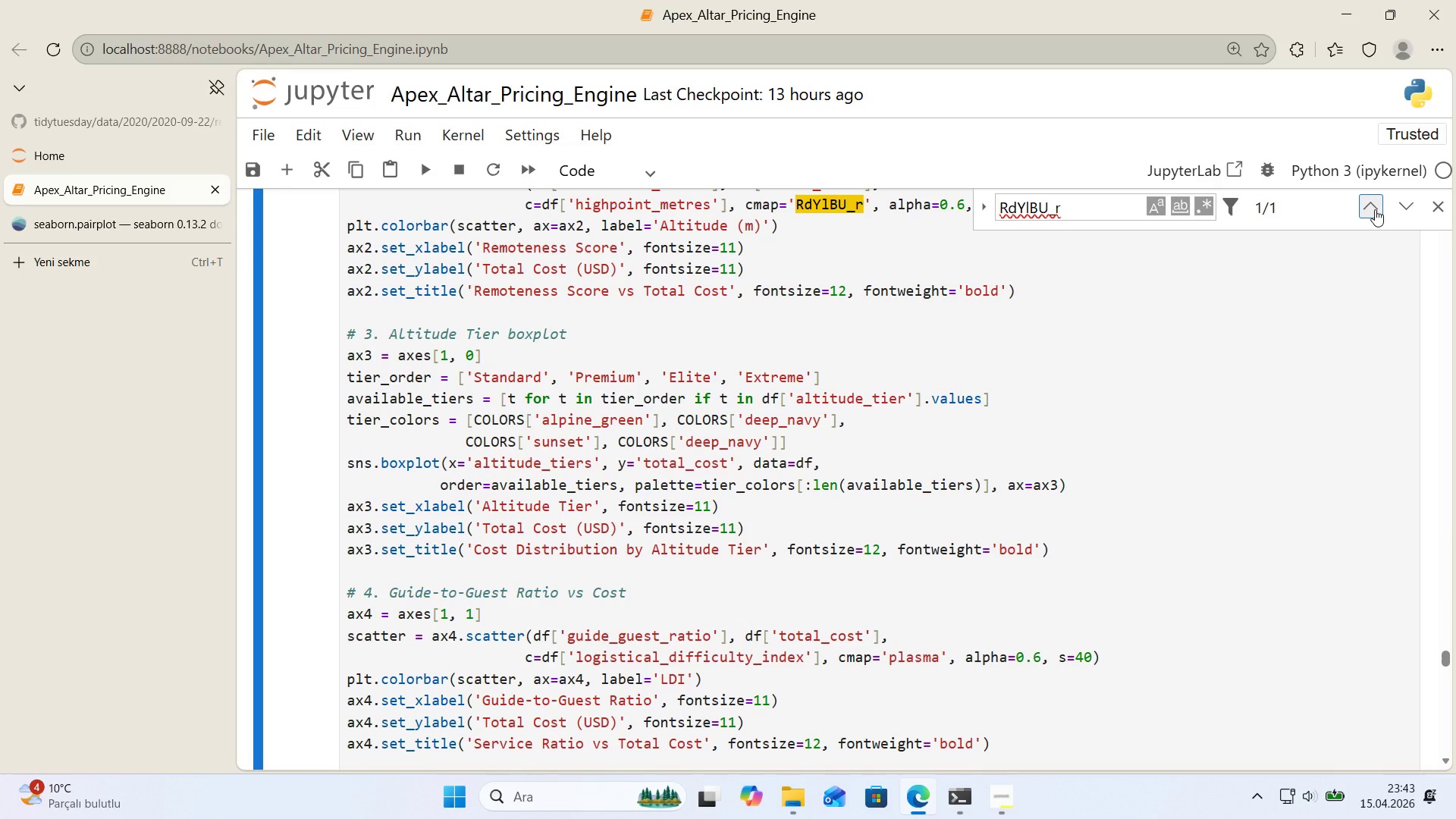 
wait(15.69)
 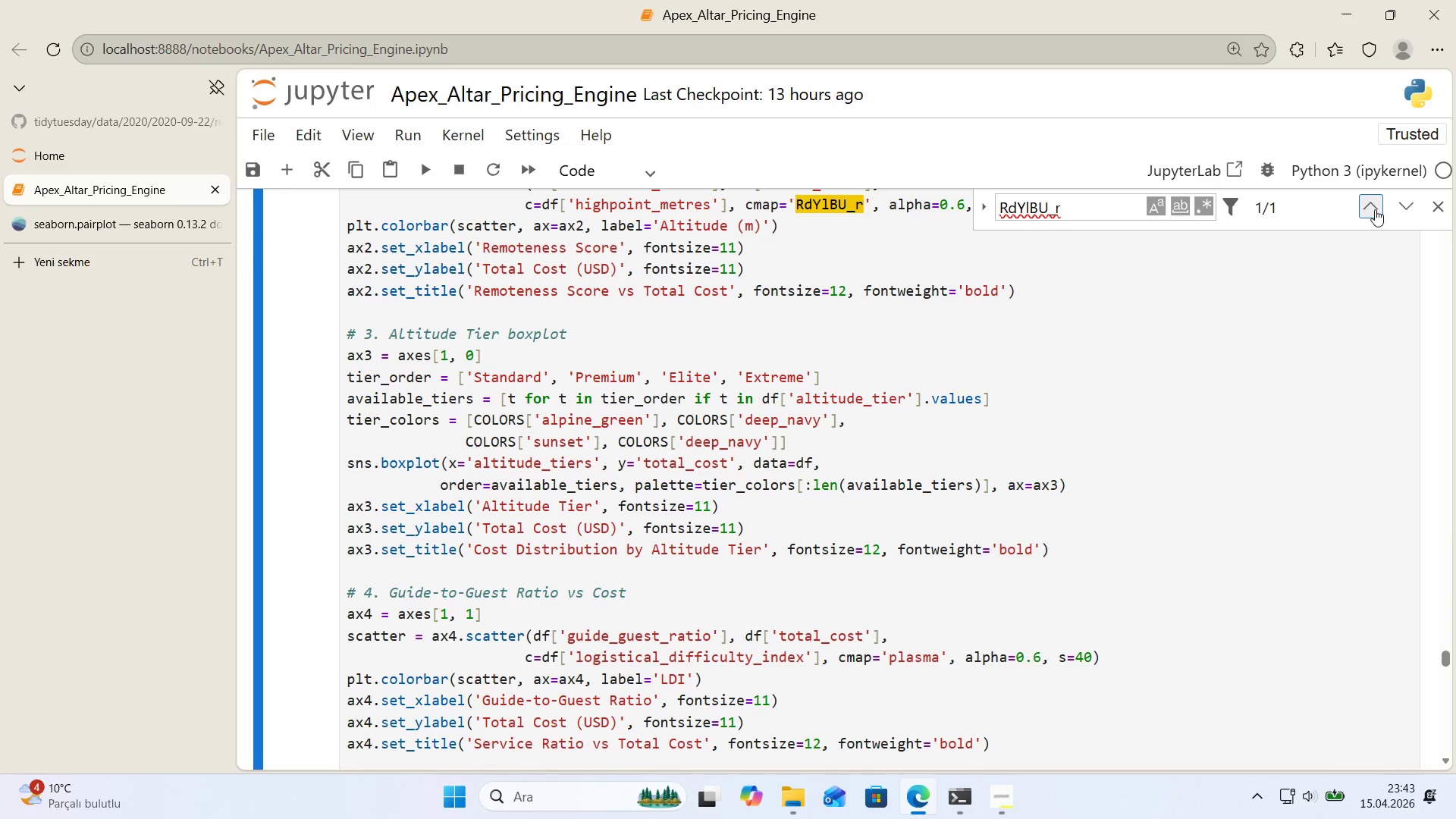 
scroll: coordinate [1091, 198], scroll_direction: up, amount: 1.0
 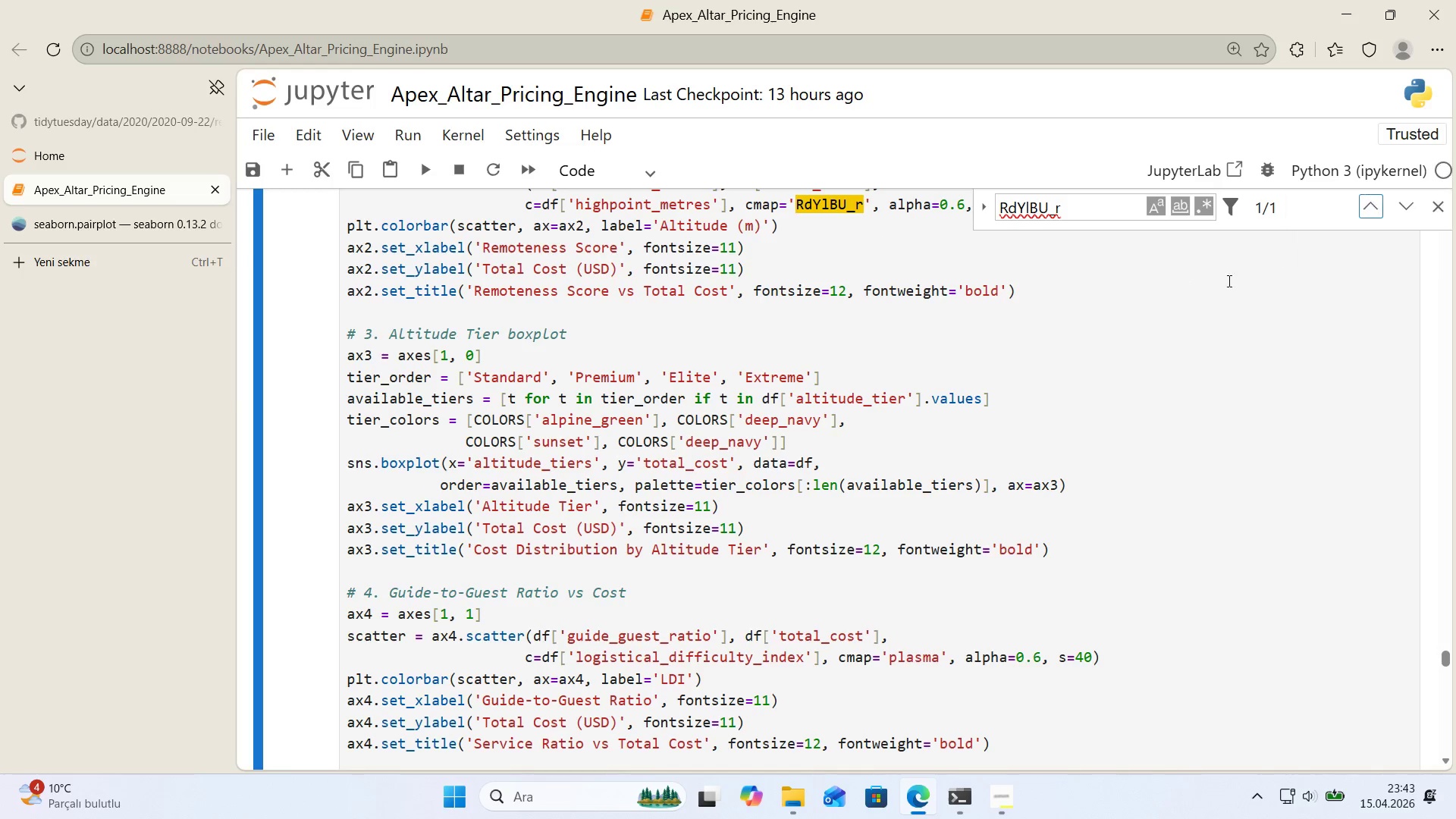 
left_click([1438, 210])
 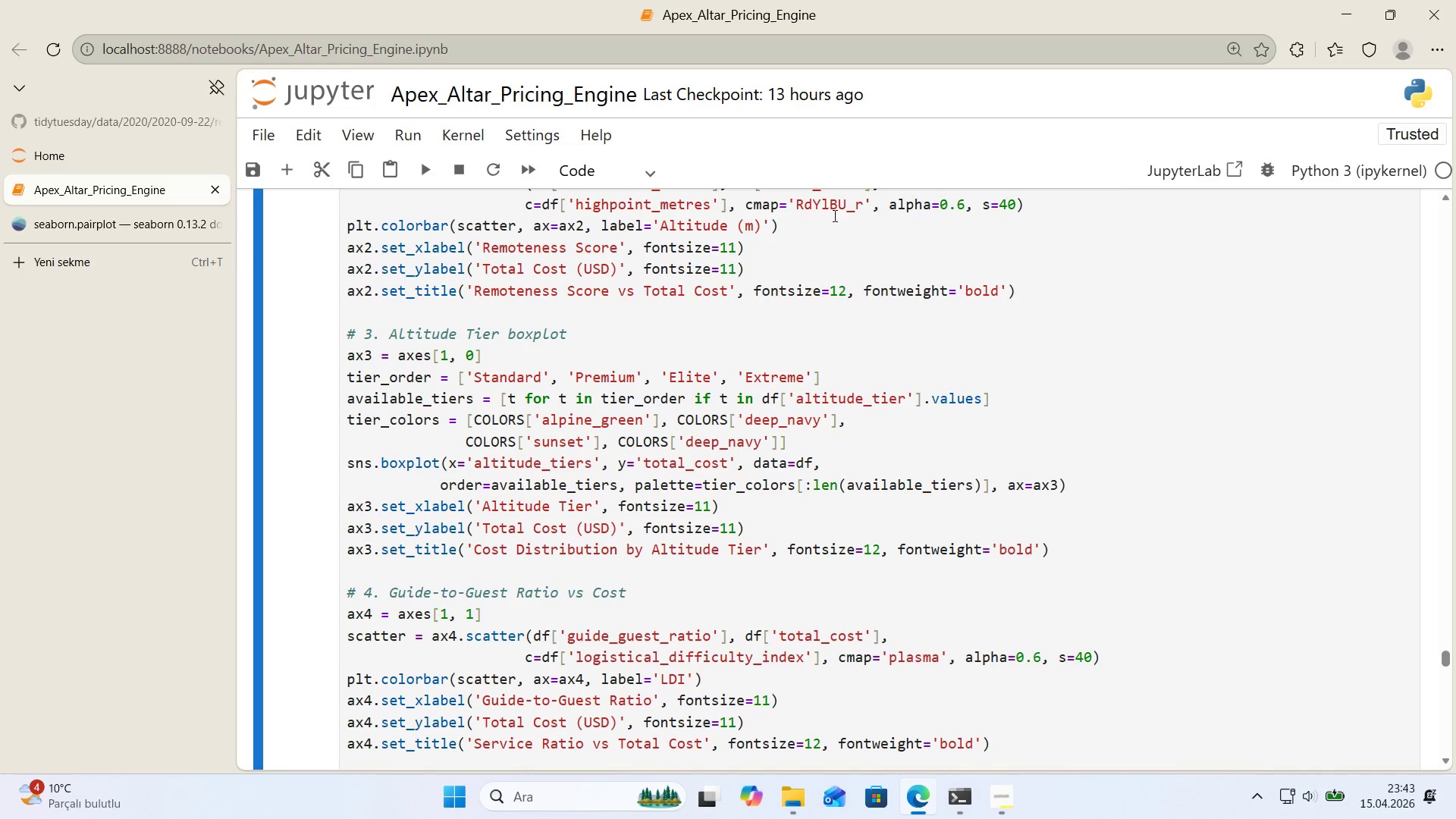 
left_click_drag(start_coordinate=[846, 210], to_coordinate=[835, 211])
 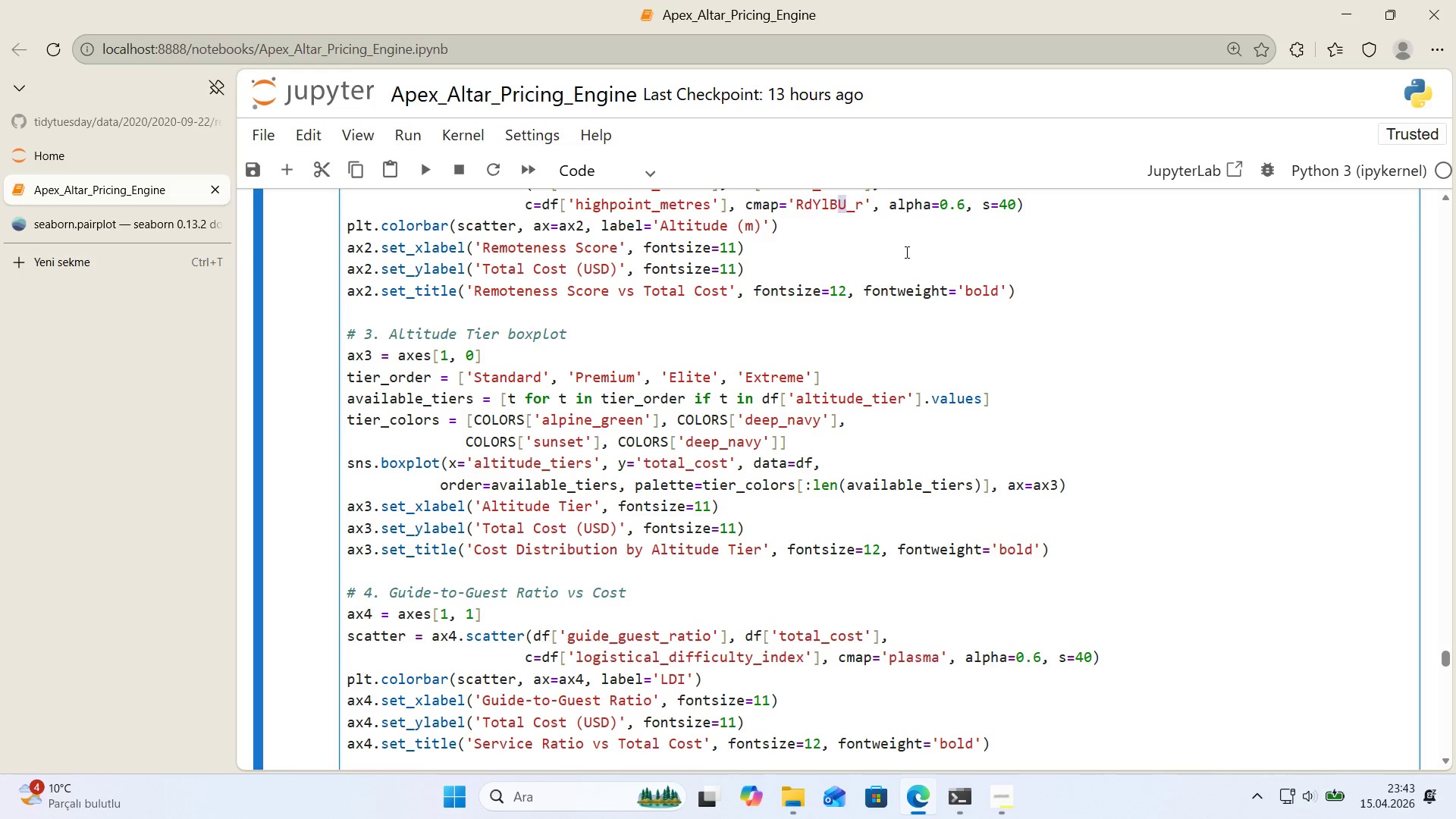 
key(Shift+U)
 